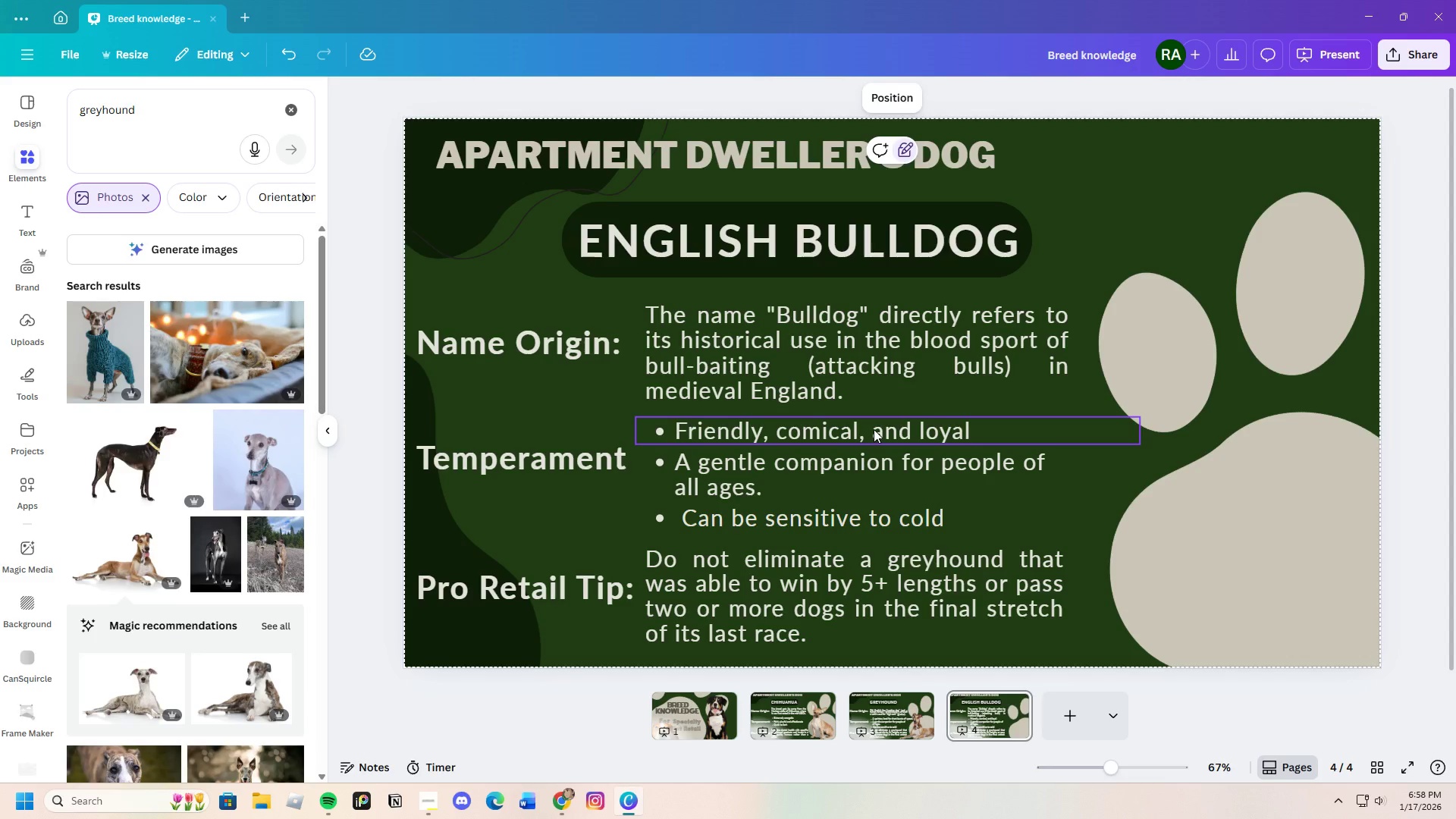 
left_click([630, 806])
 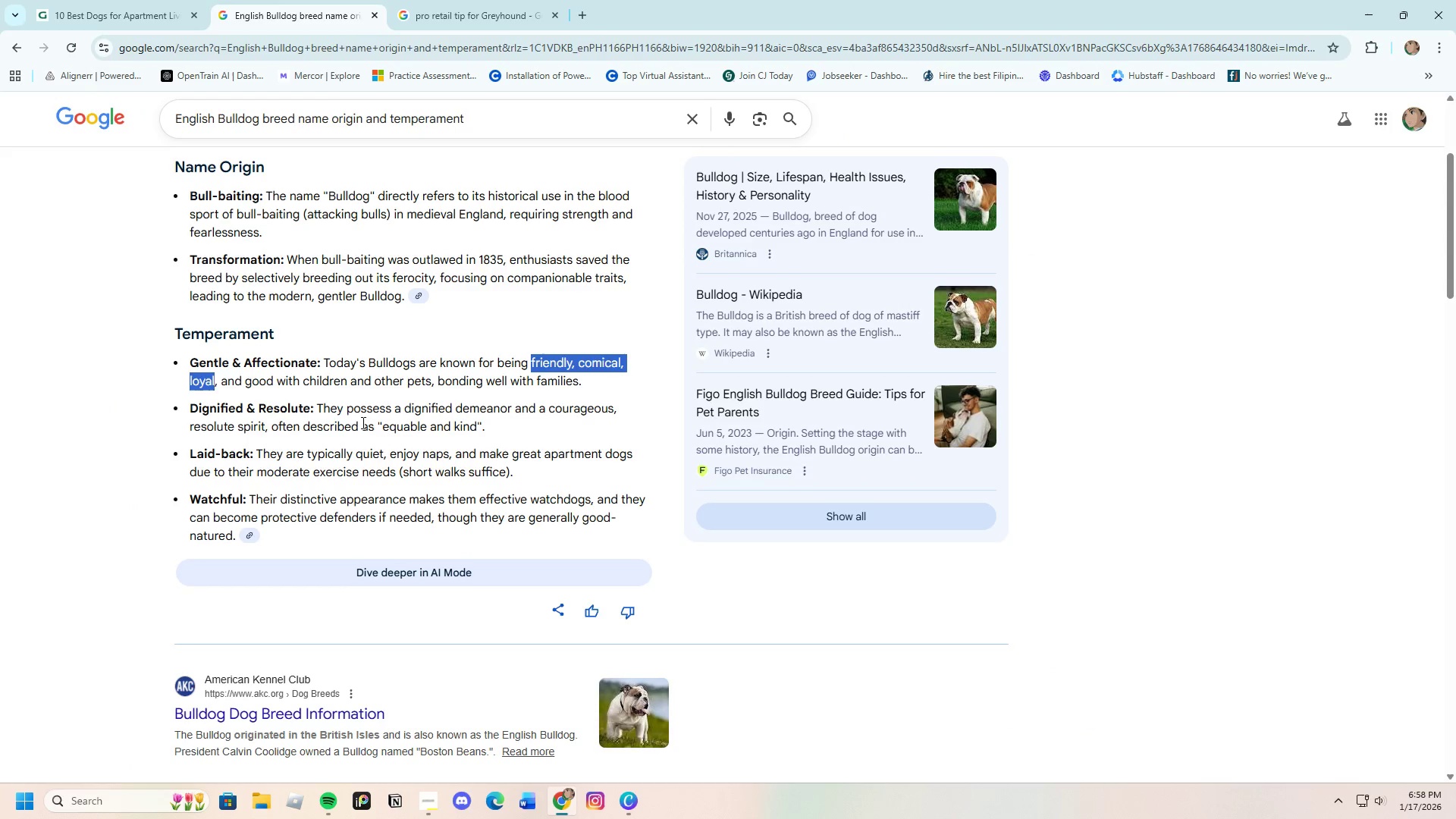 
wait(5.94)
 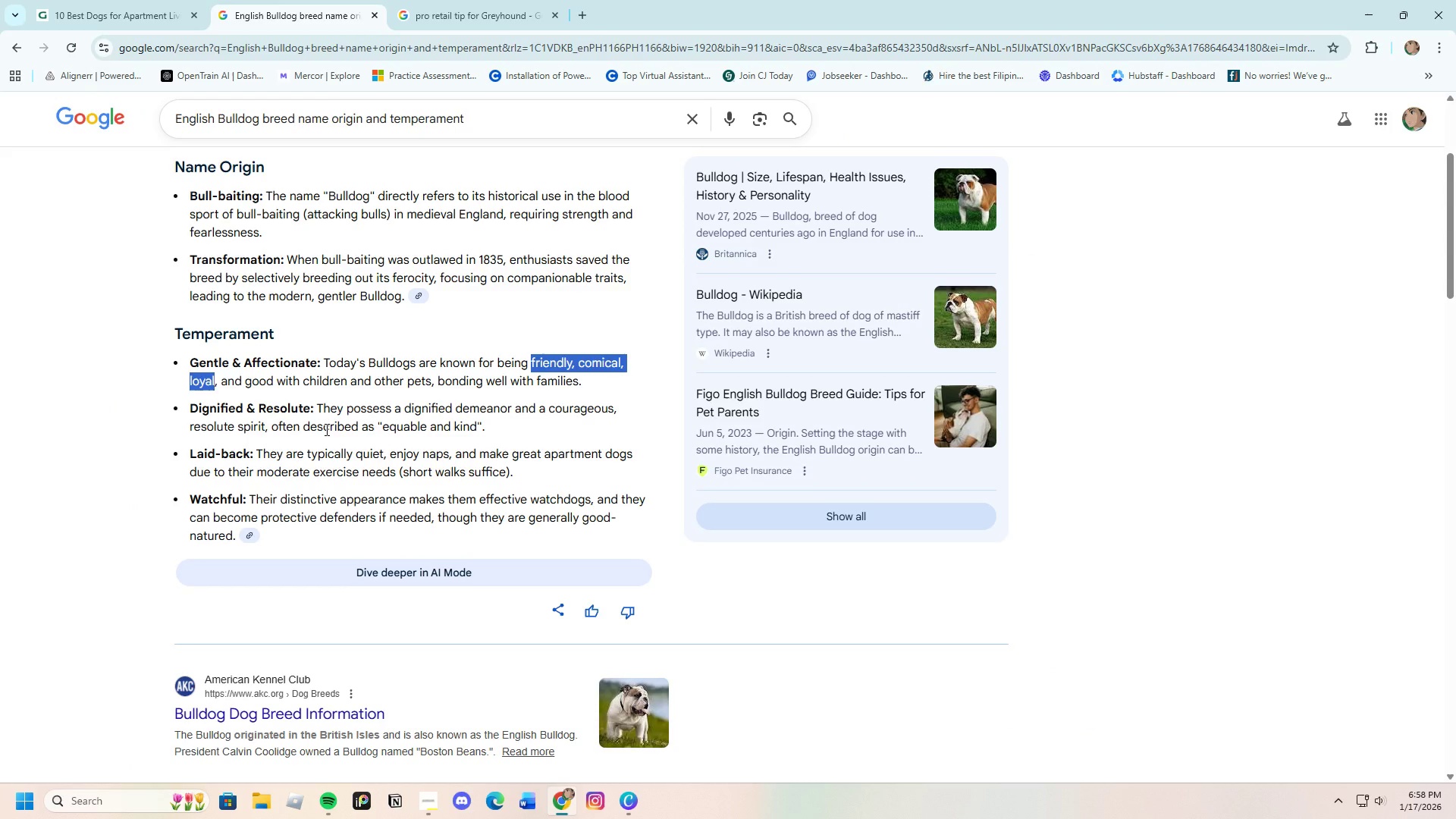 
left_click_drag(start_coordinate=[347, 410], to_coordinate=[612, 407])
 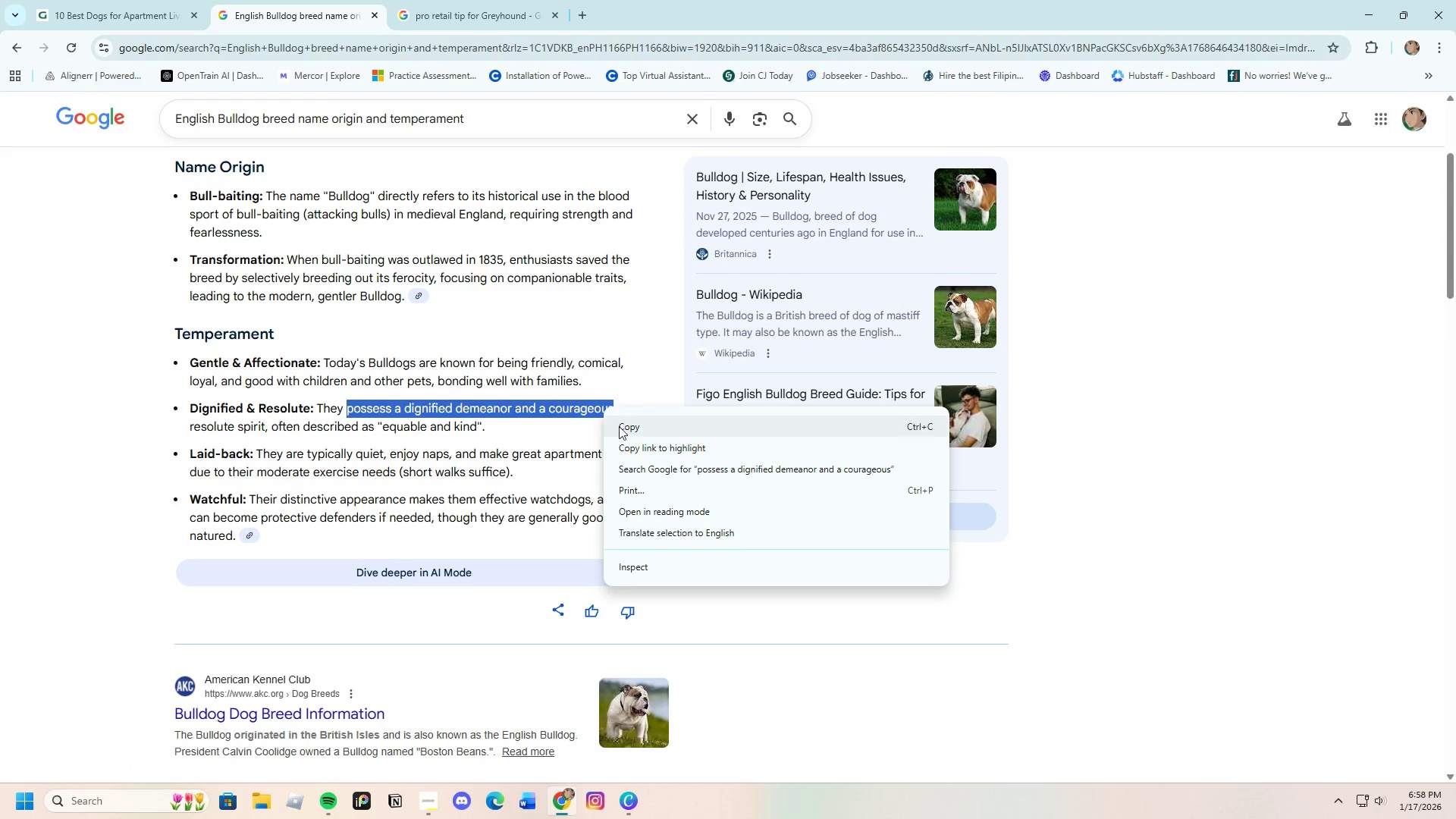 
left_click([621, 427])
 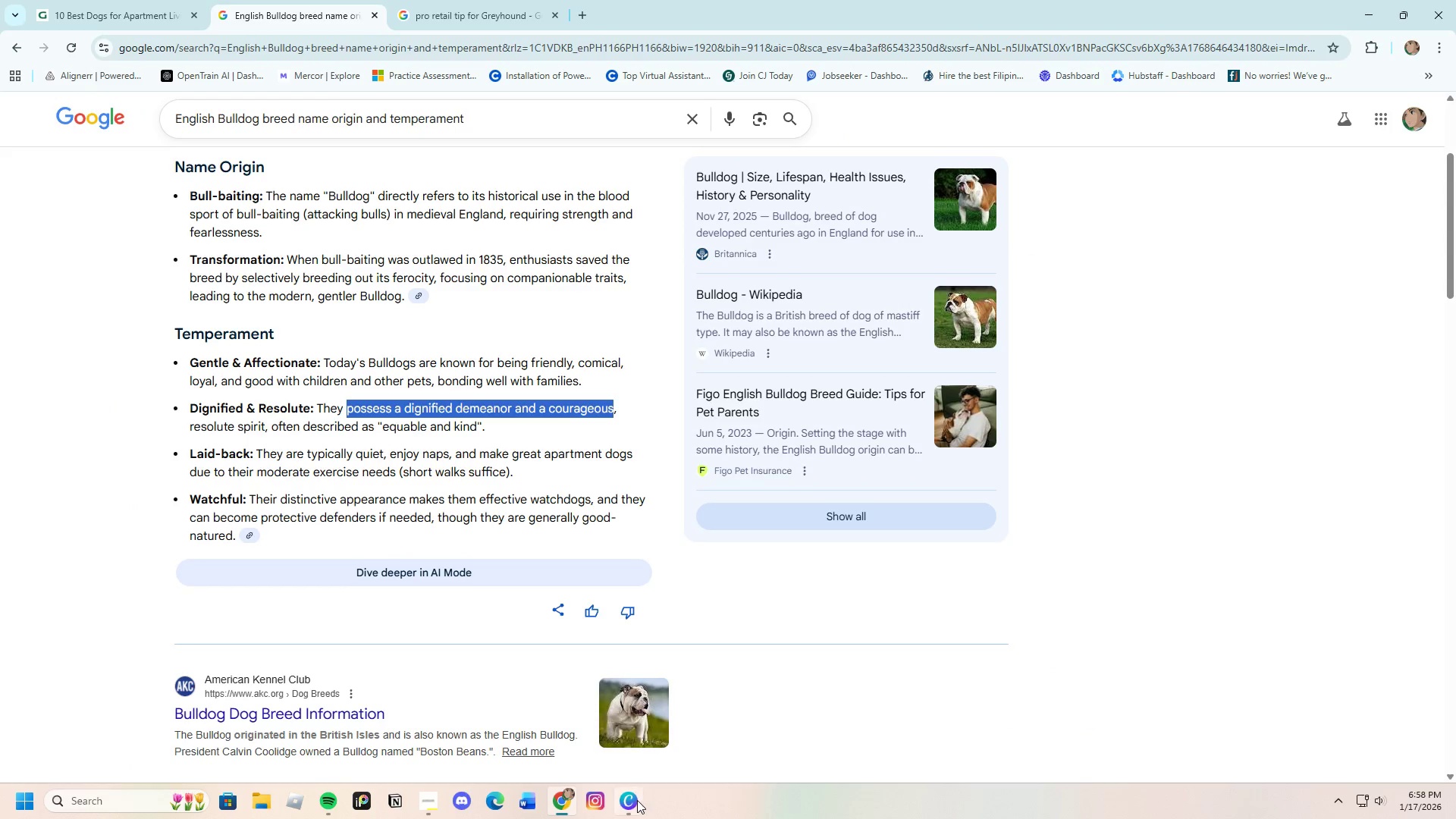 
left_click_drag(start_coordinate=[626, 803], to_coordinate=[626, 799])
 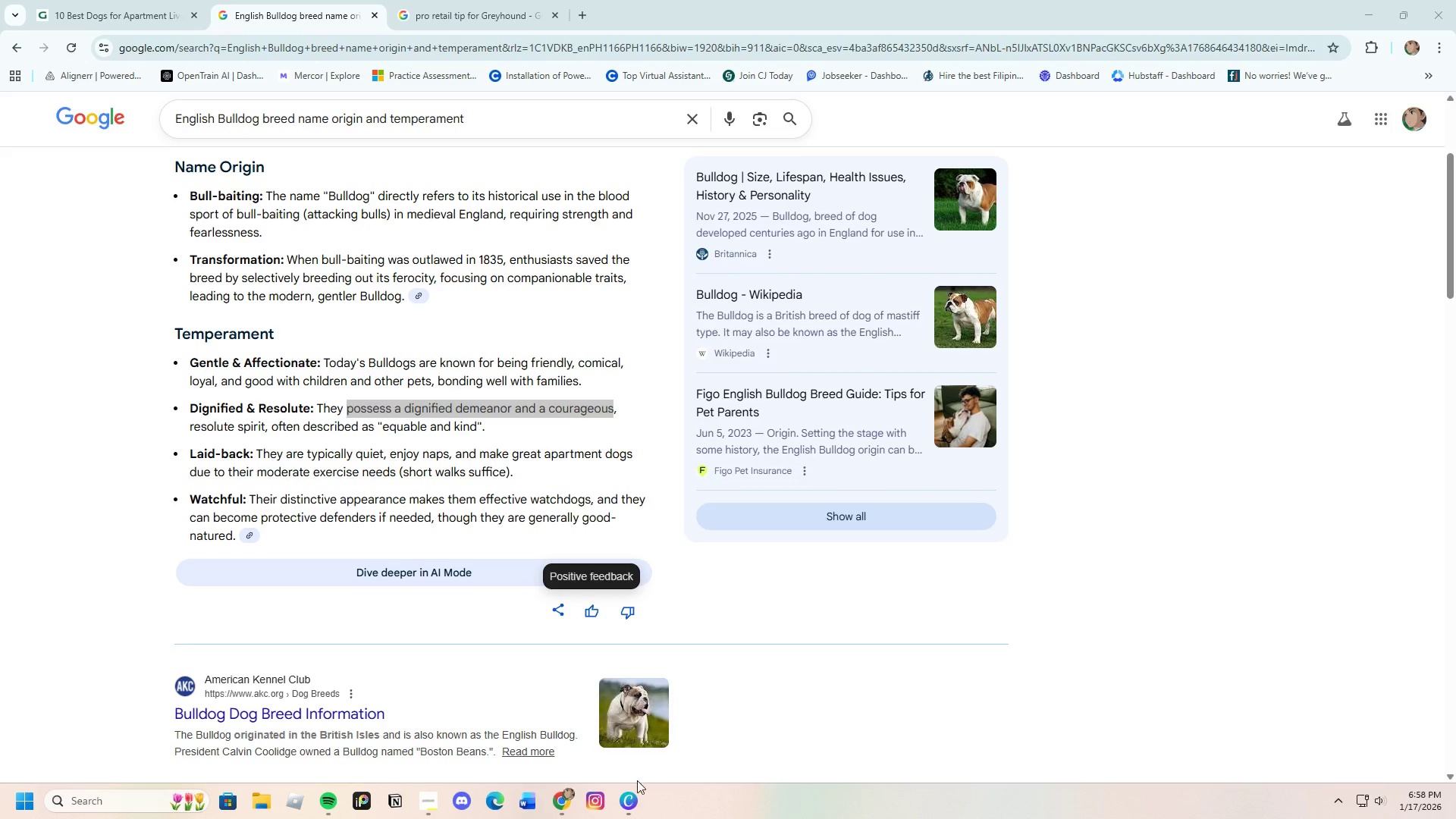 
left_click([629, 804])
 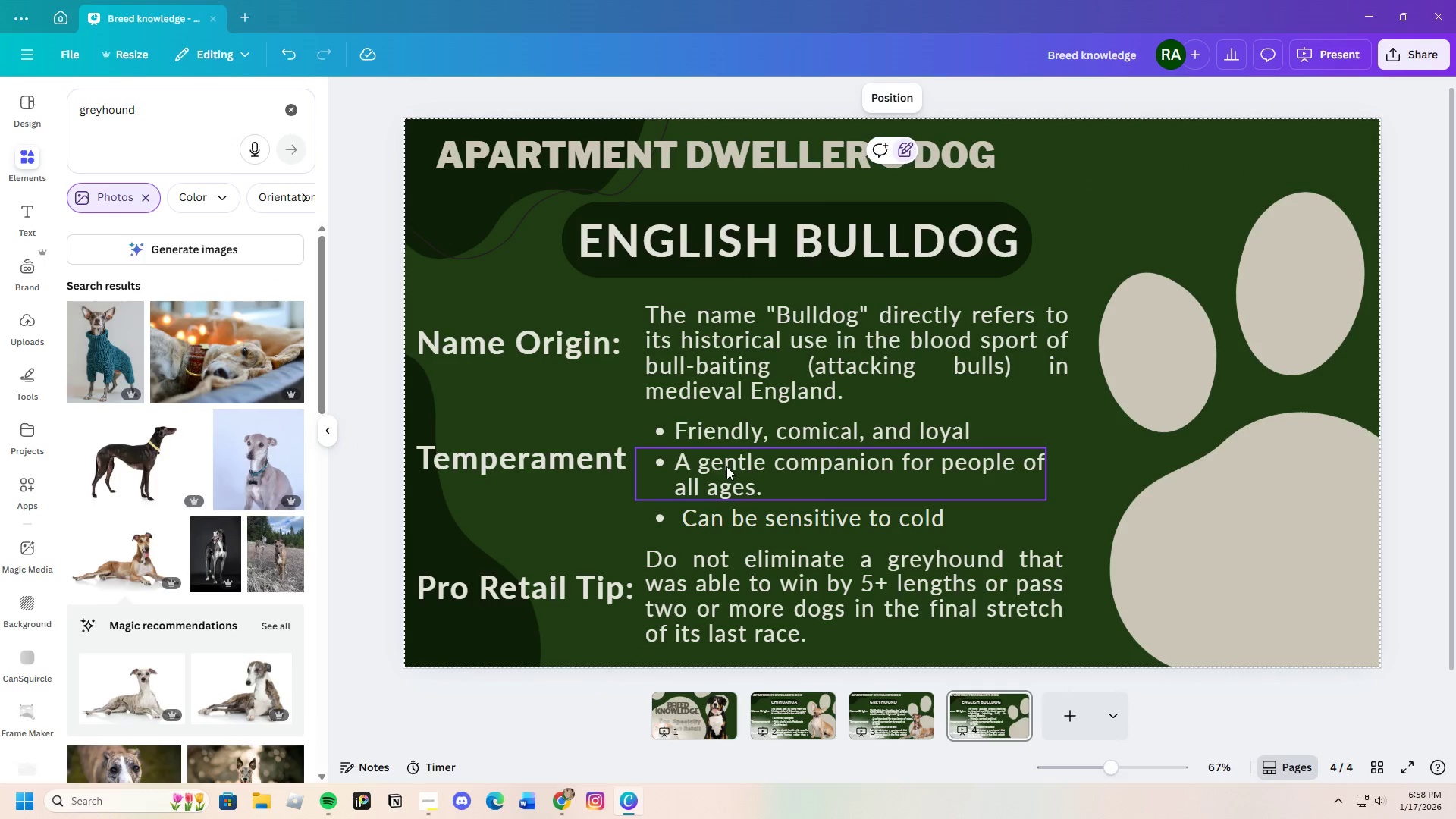 
double_click([726, 466])
 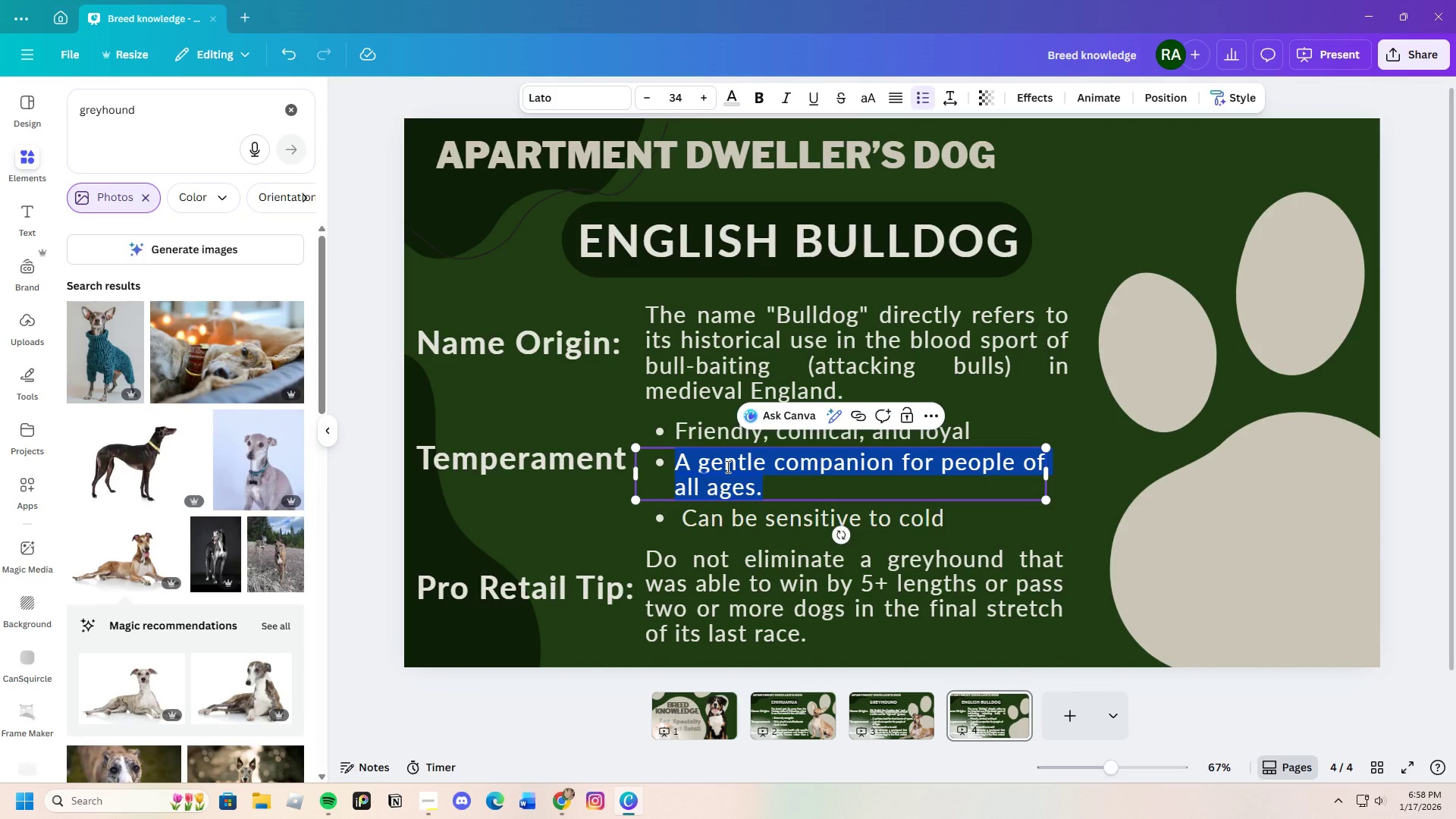 
key(Backspace)
 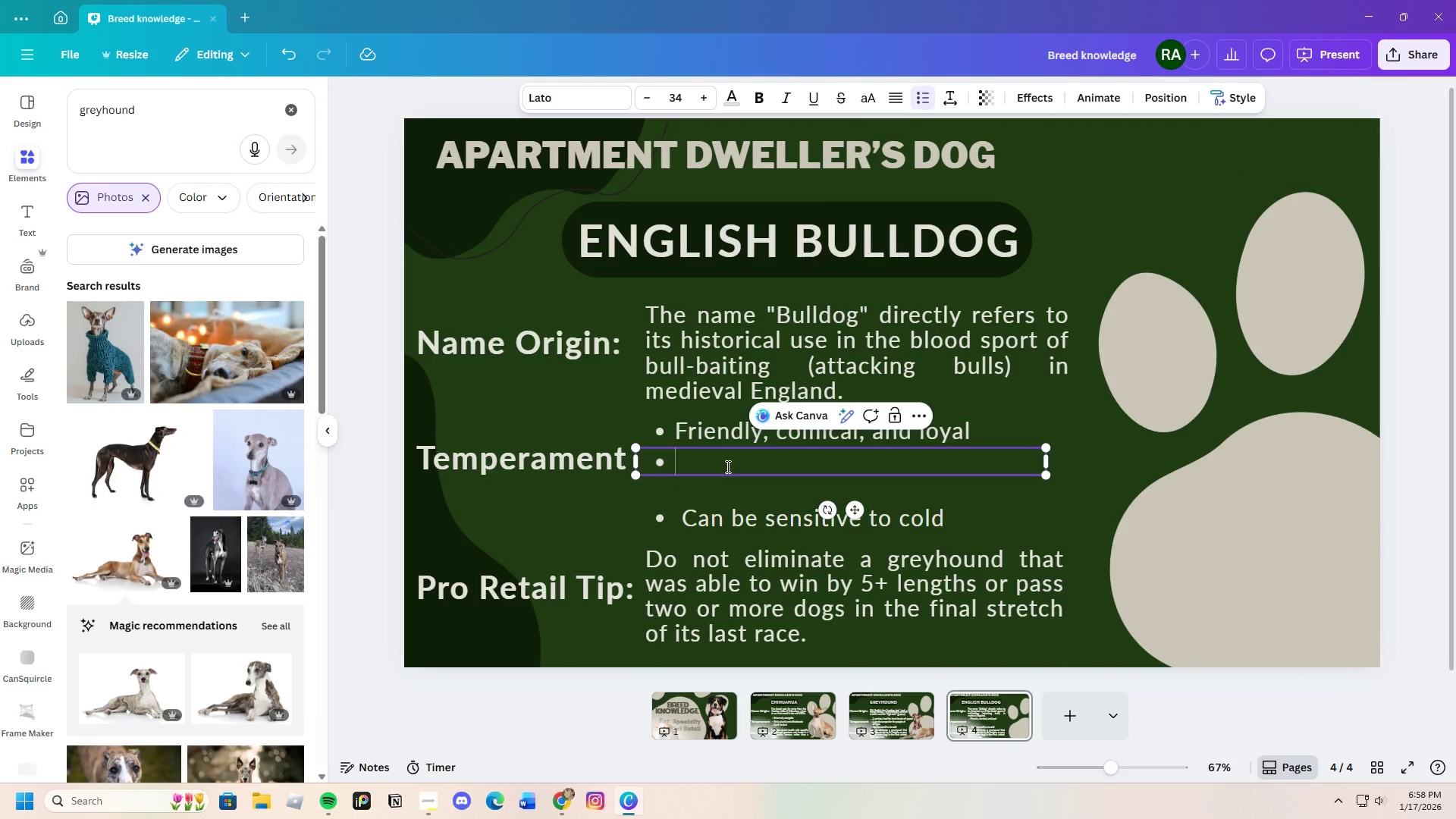 
key(Control+V)
 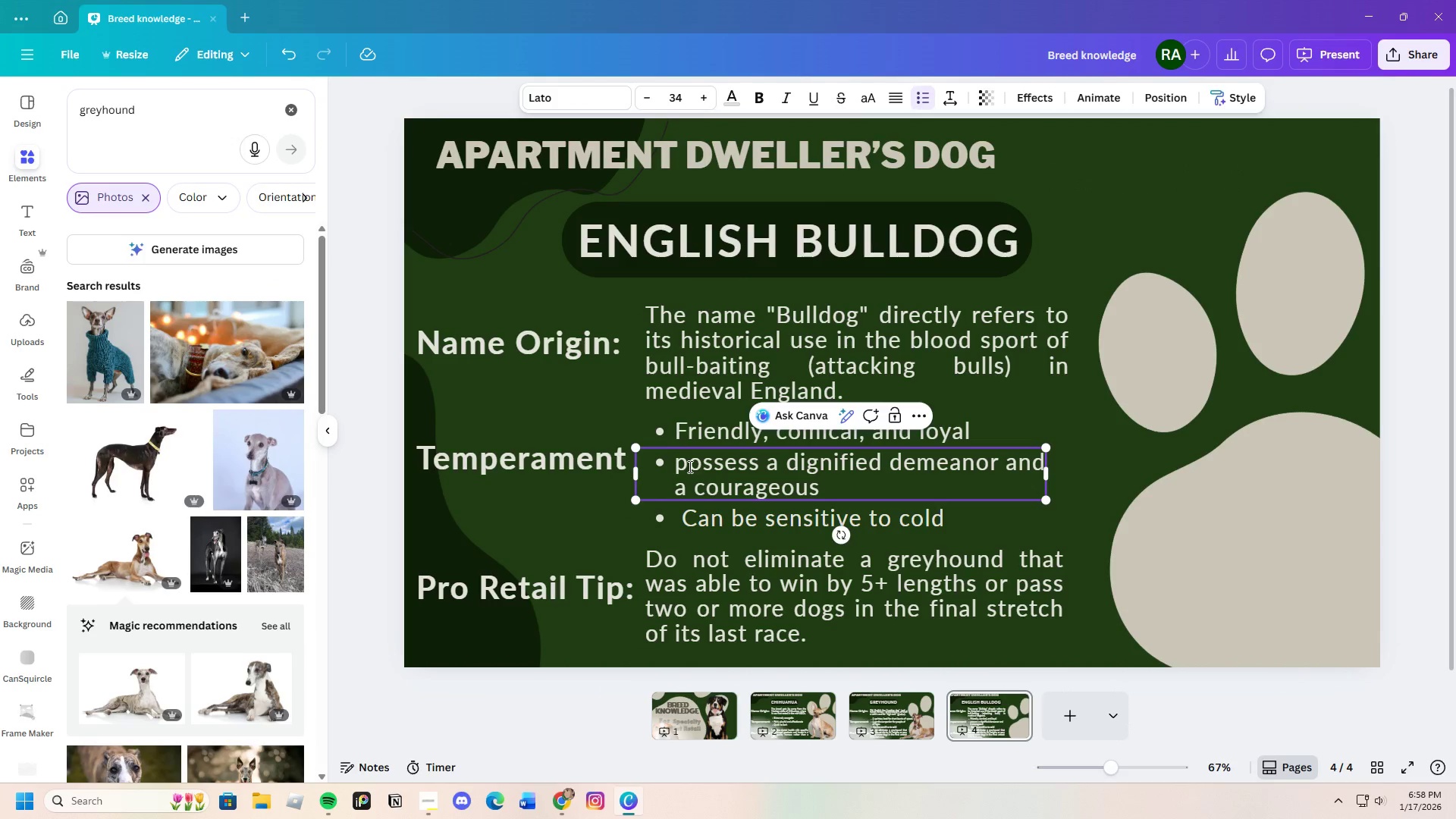 
left_click([673, 463])
 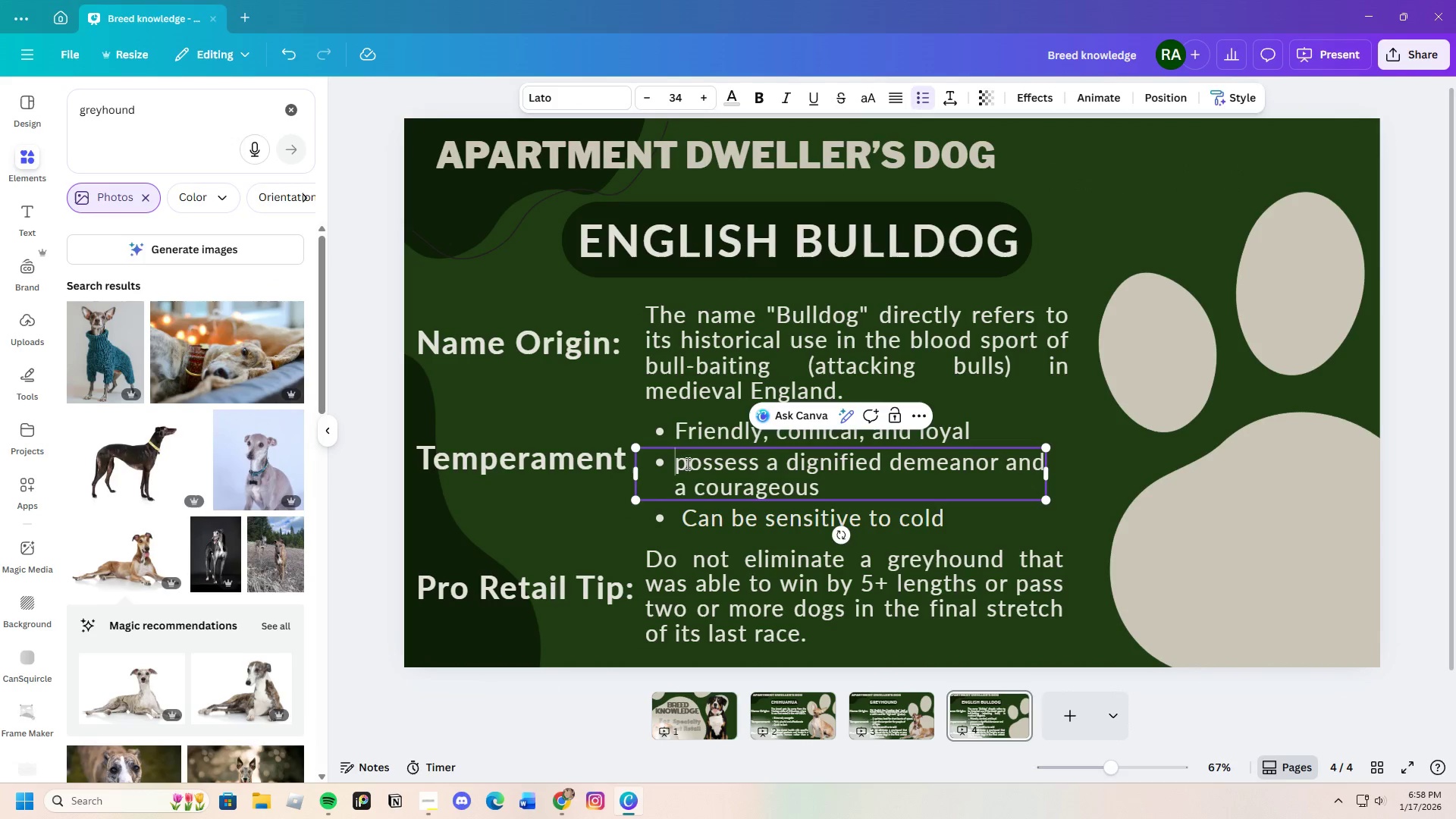 
left_click([687, 464])
 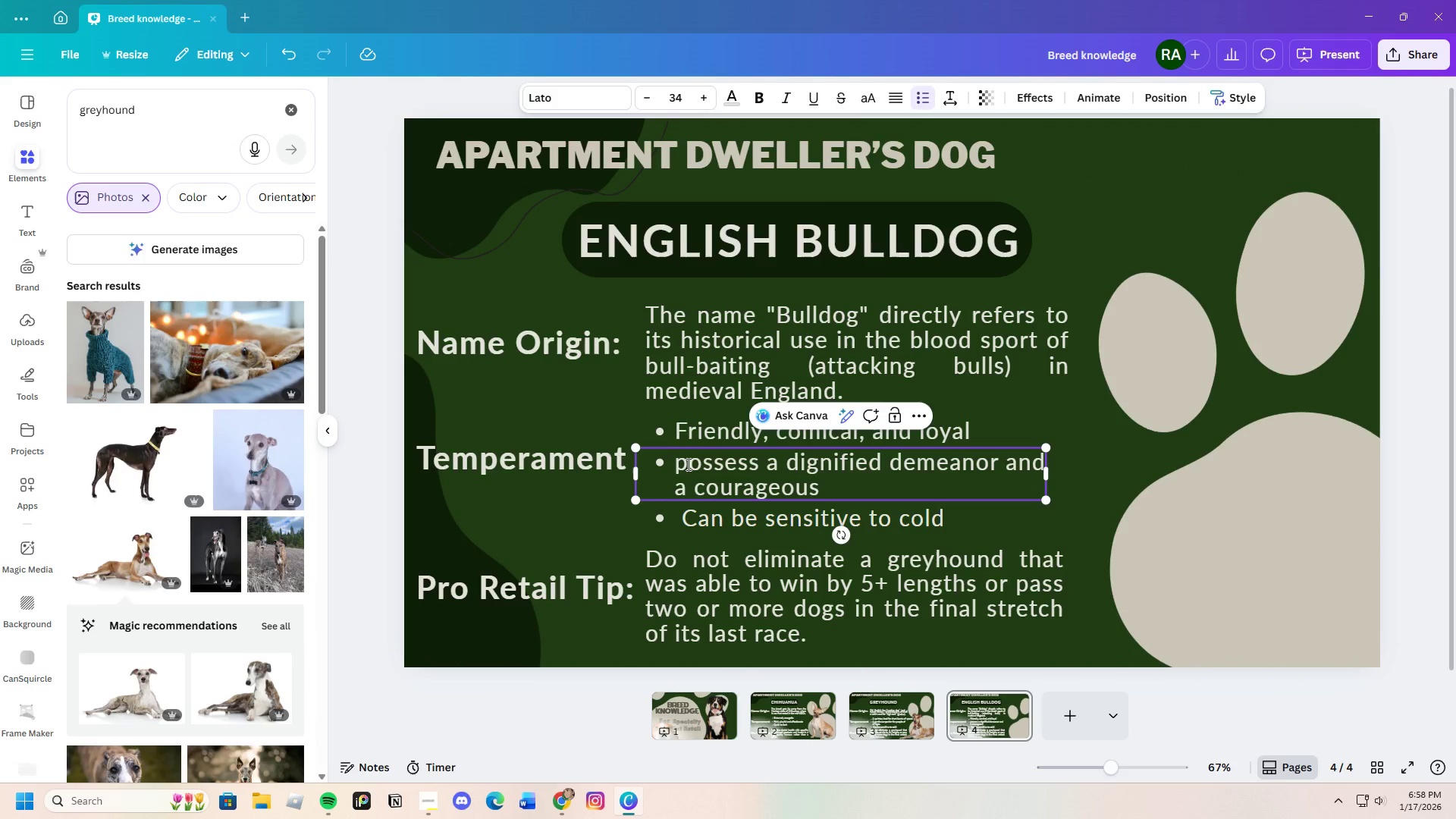 
key(Backspace)
 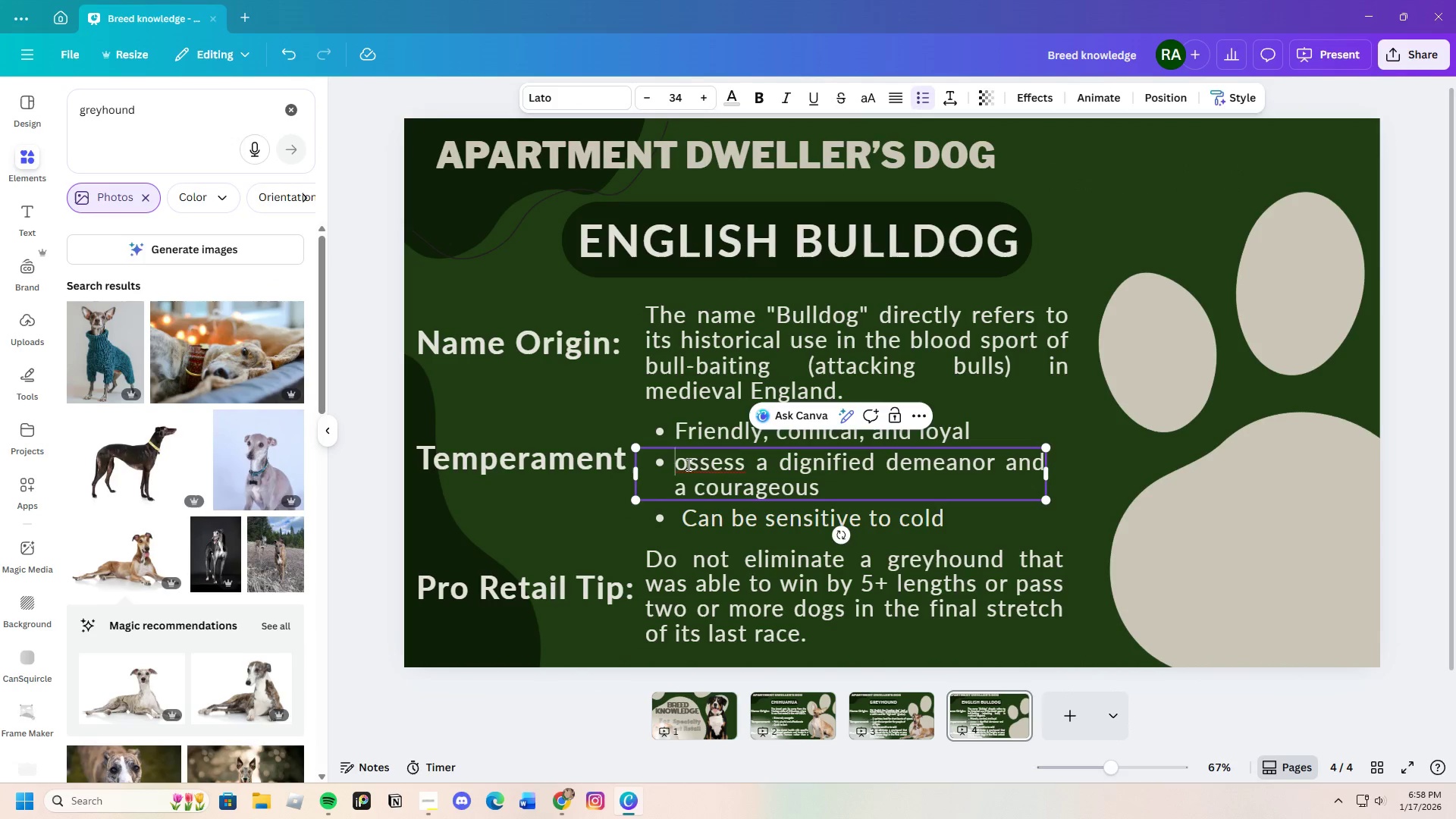 
key(Shift+ShiftLeft)
 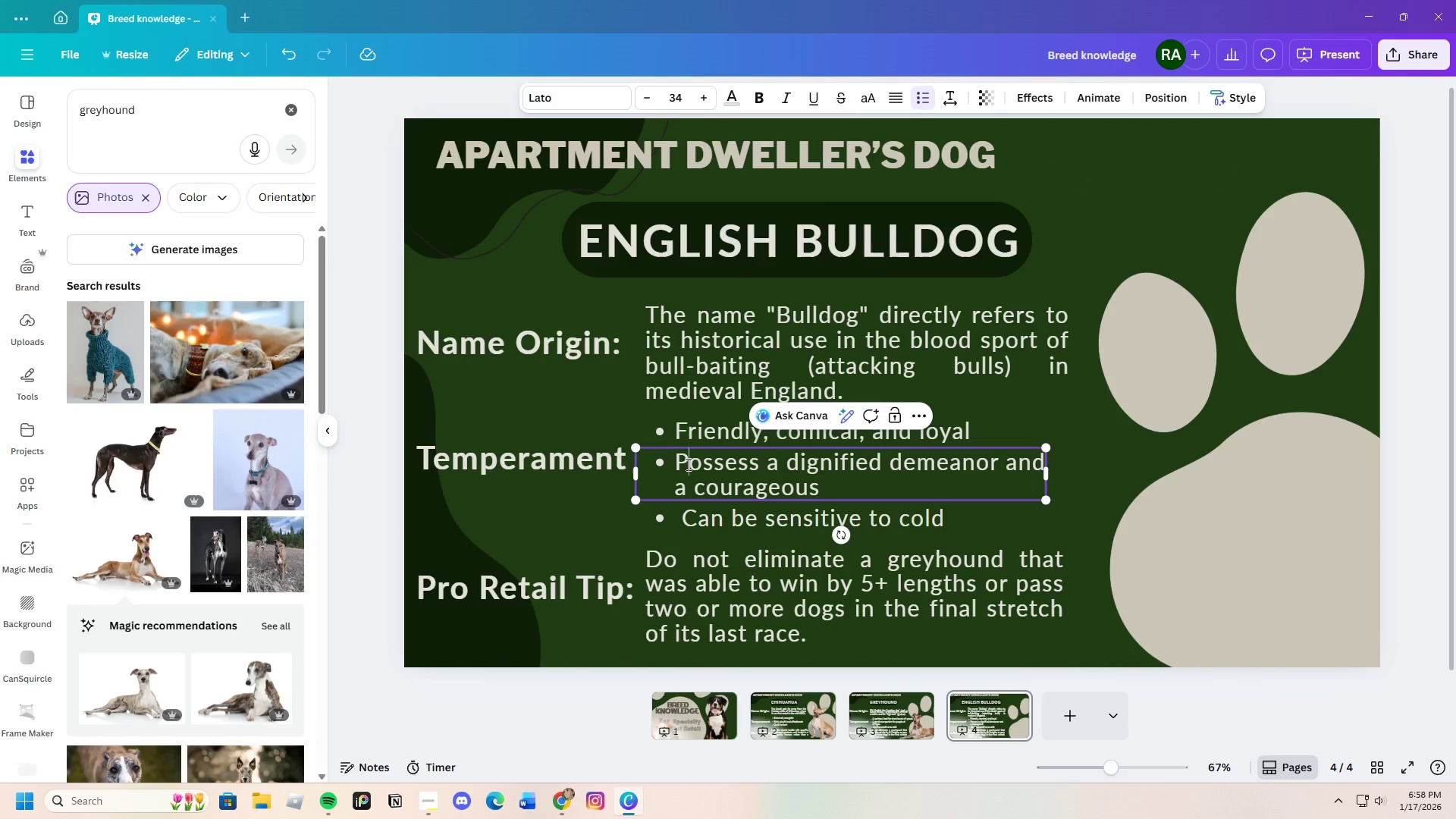 
key(Shift+P)
 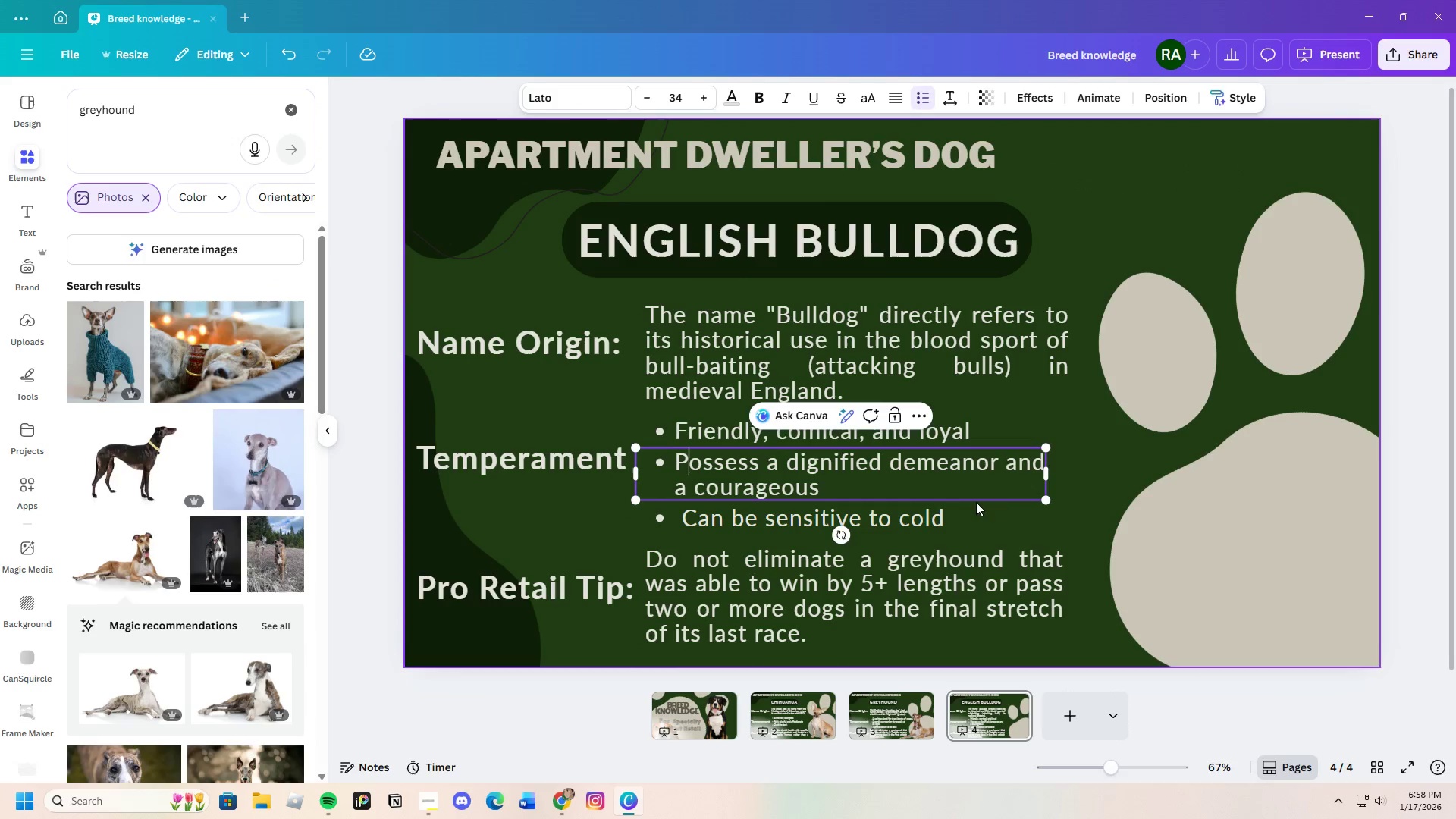 
left_click([1095, 517])
 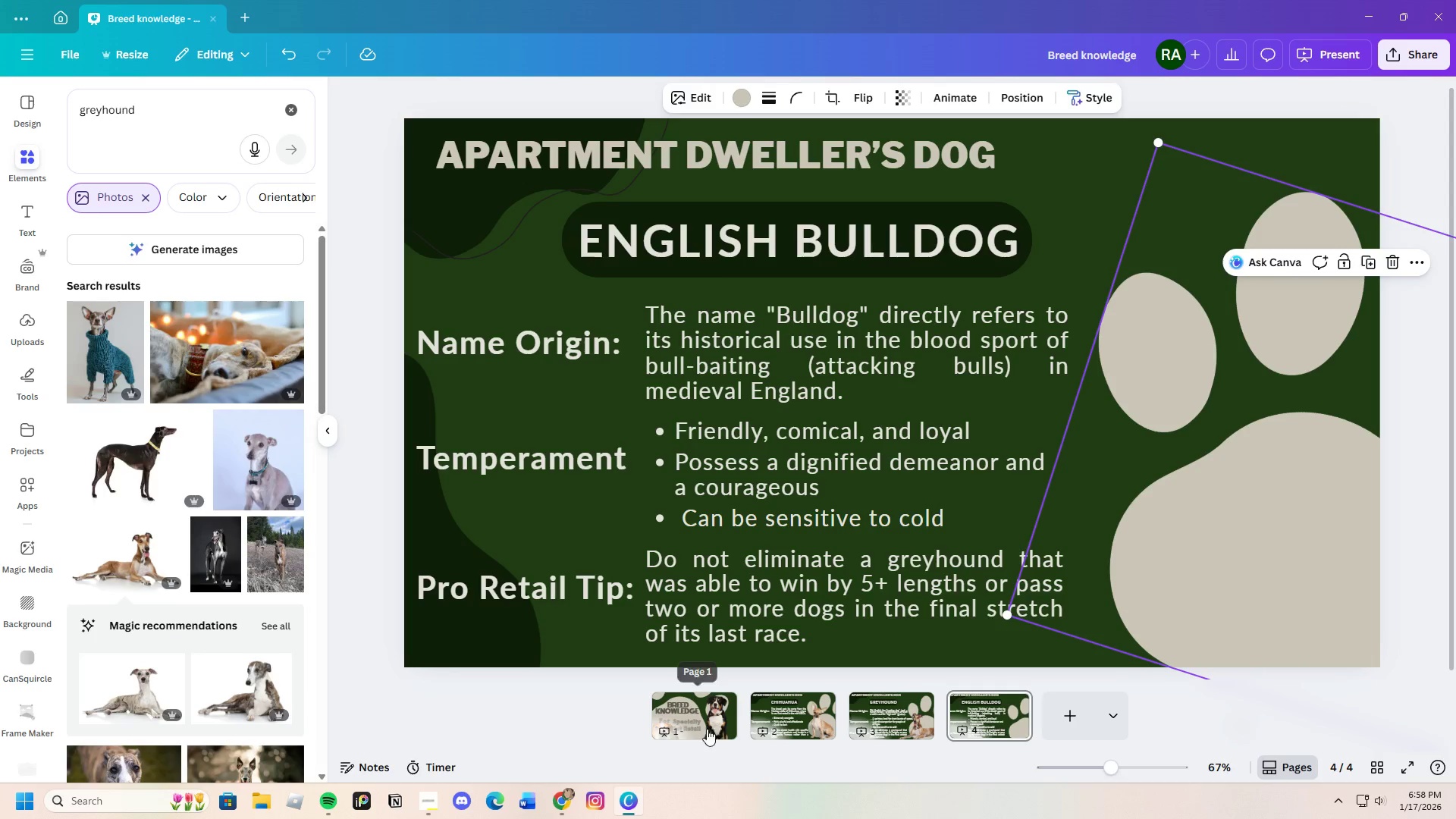 
wait(6.23)
 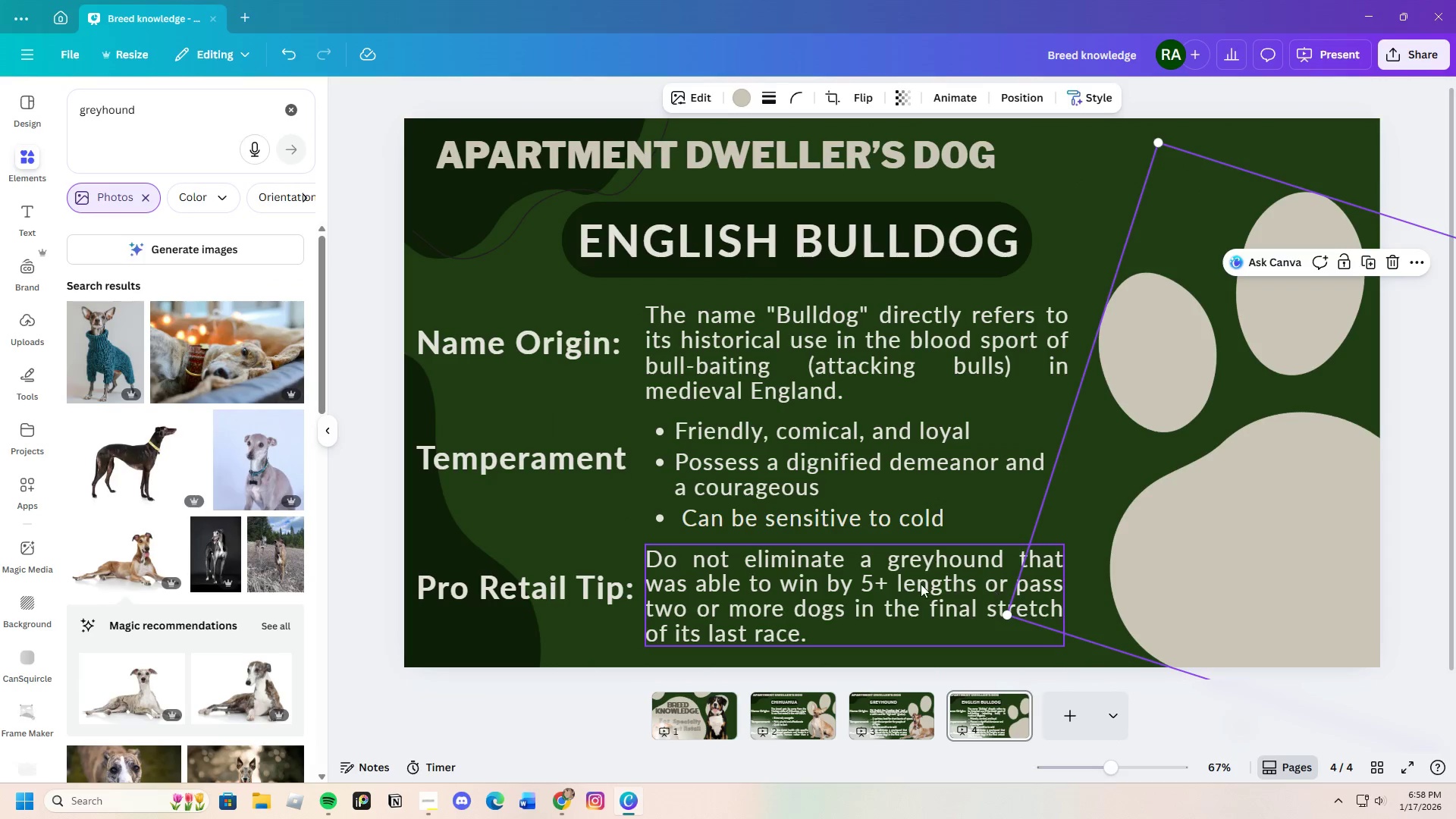 
double_click([682, 522])
 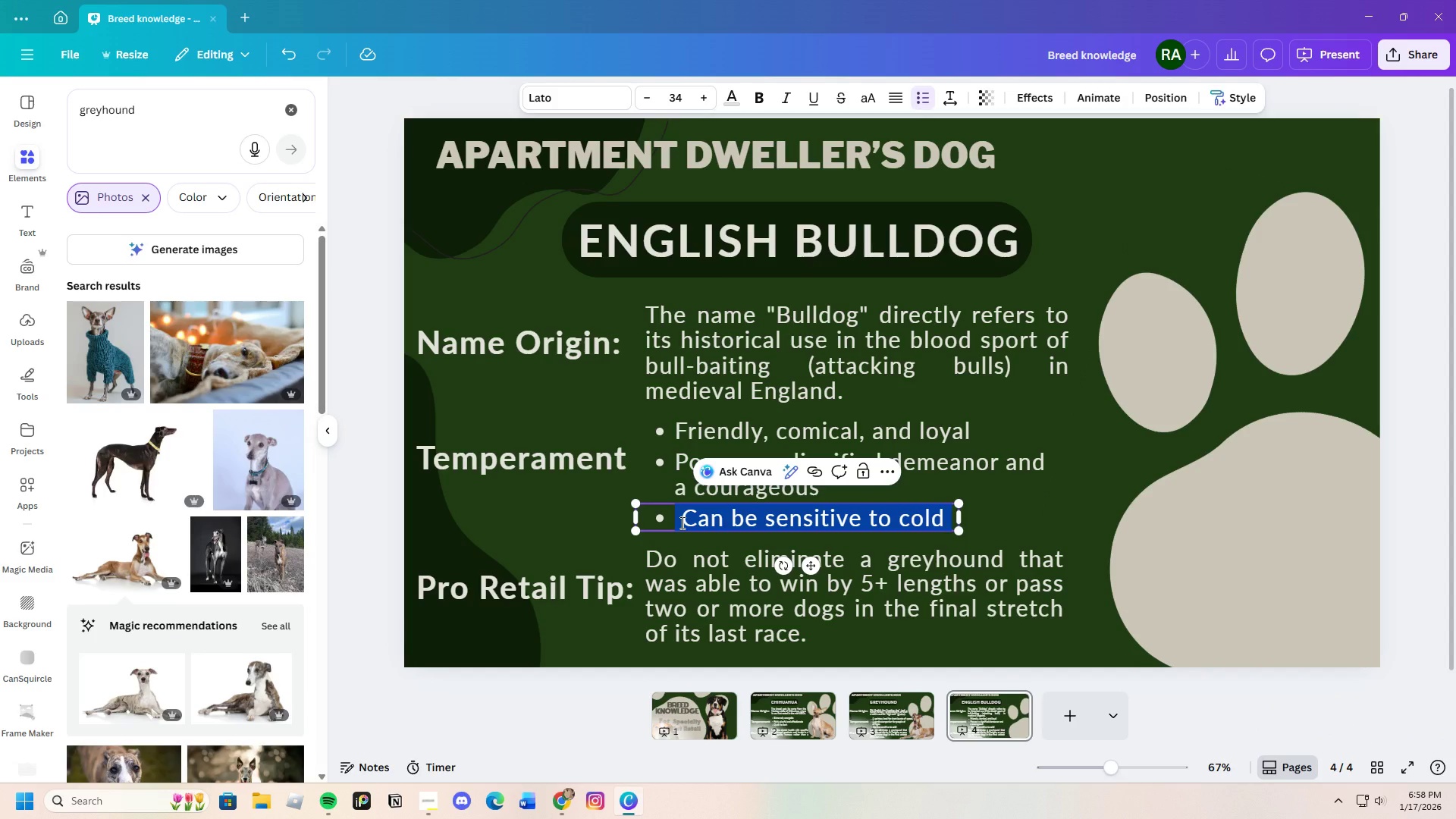 
left_click([681, 522])
 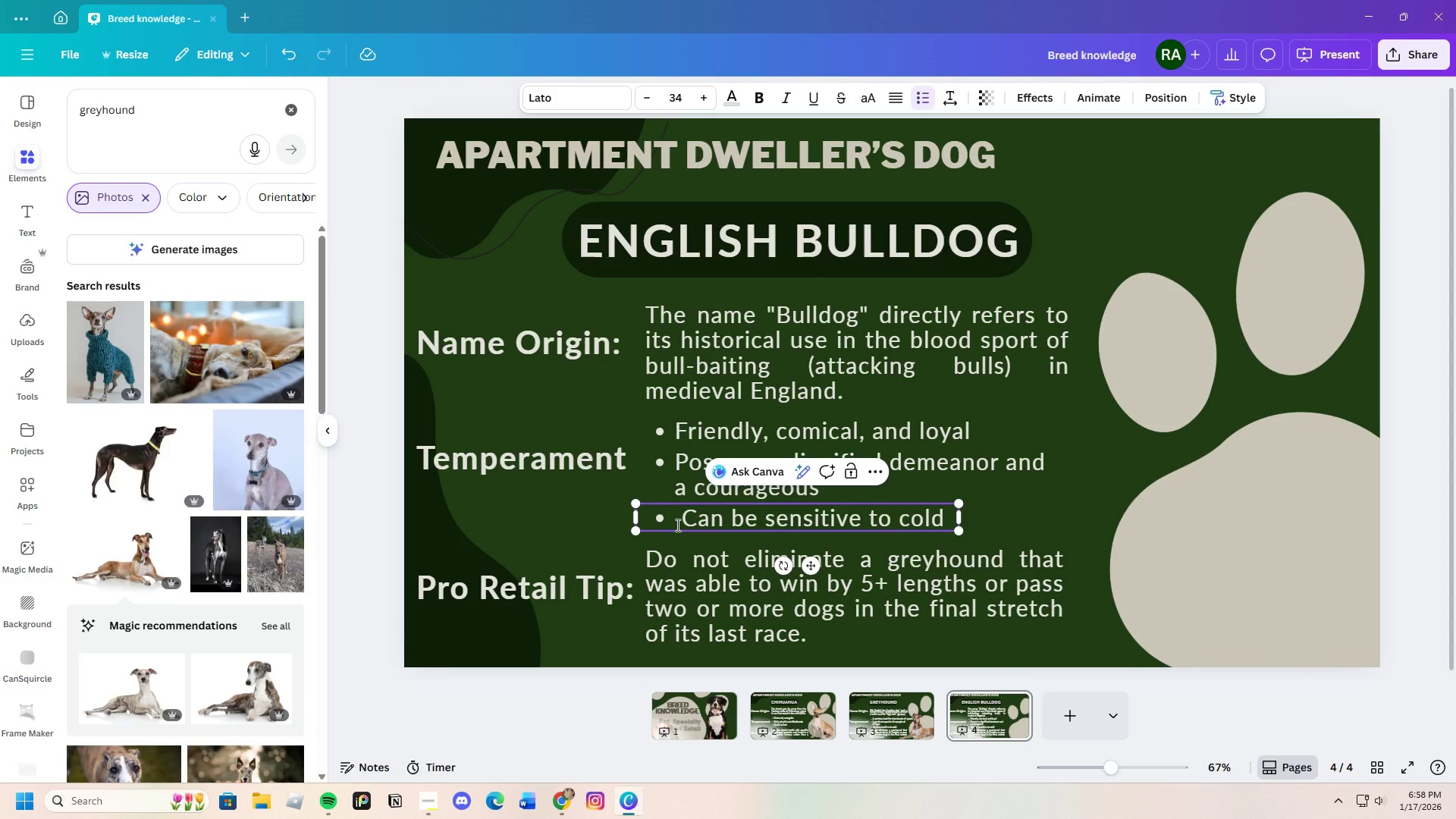 
key(Backspace)
 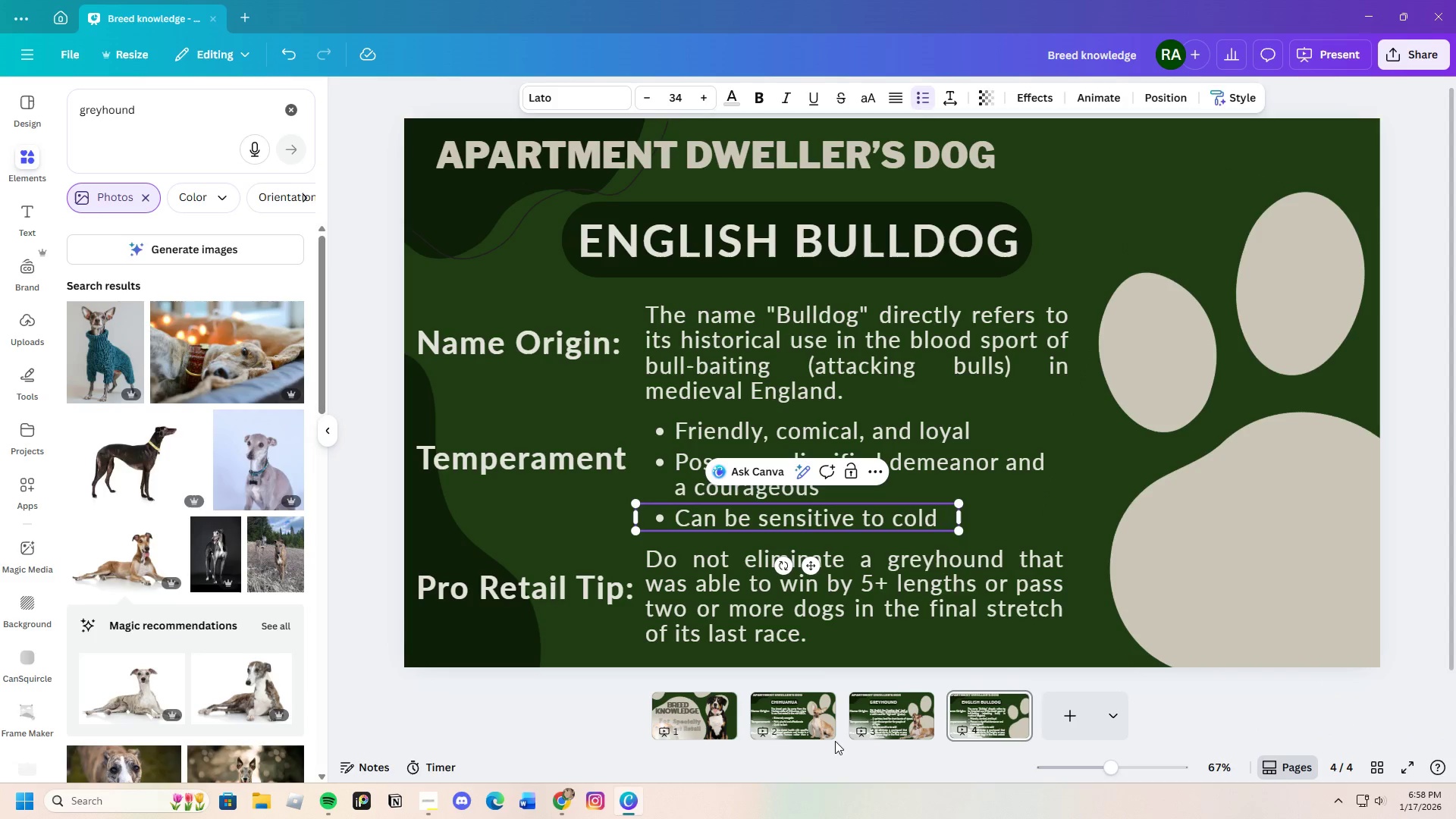 
left_click([899, 719])
 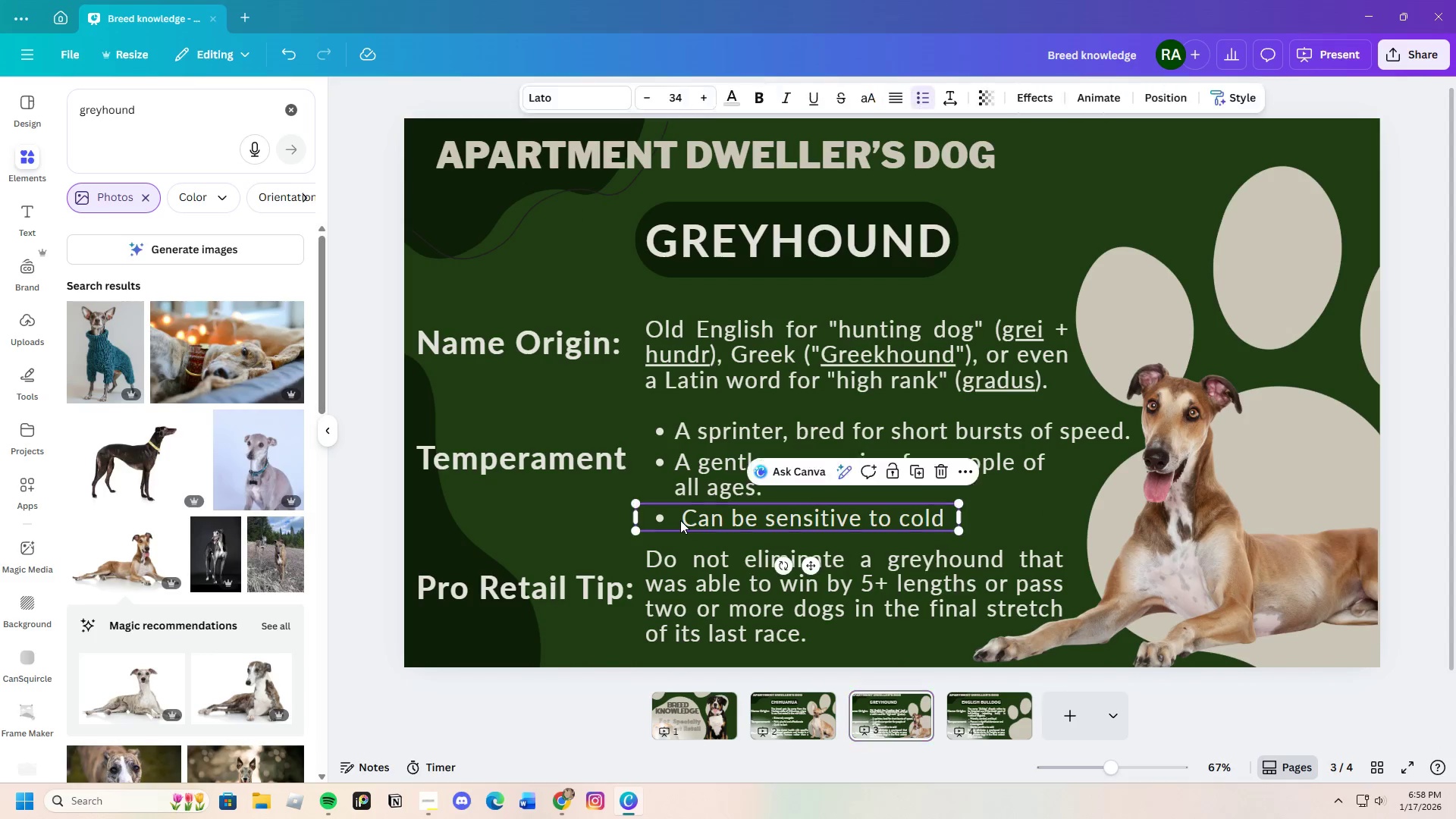 
double_click([680, 520])
 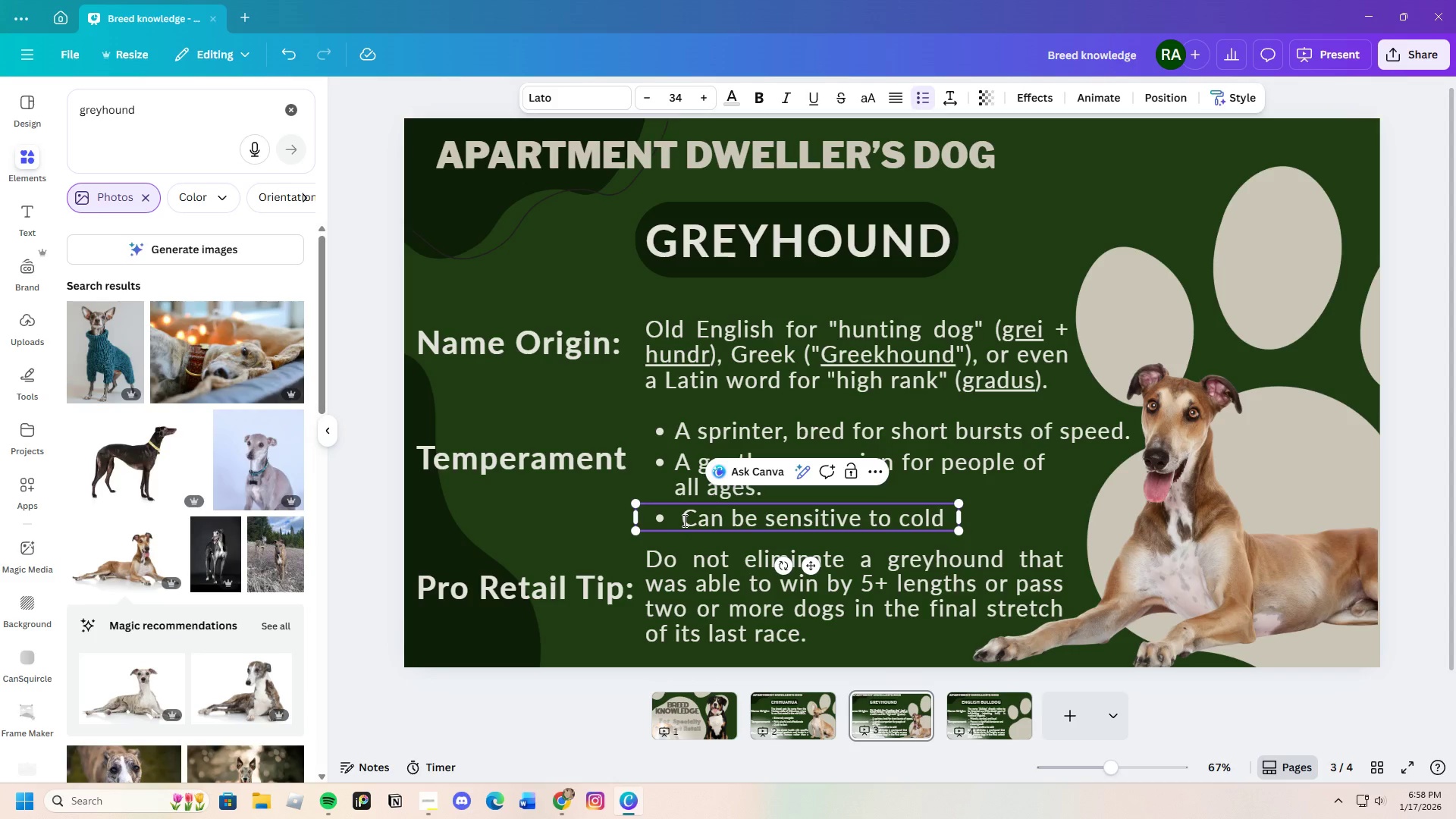 
key(Backspace)
 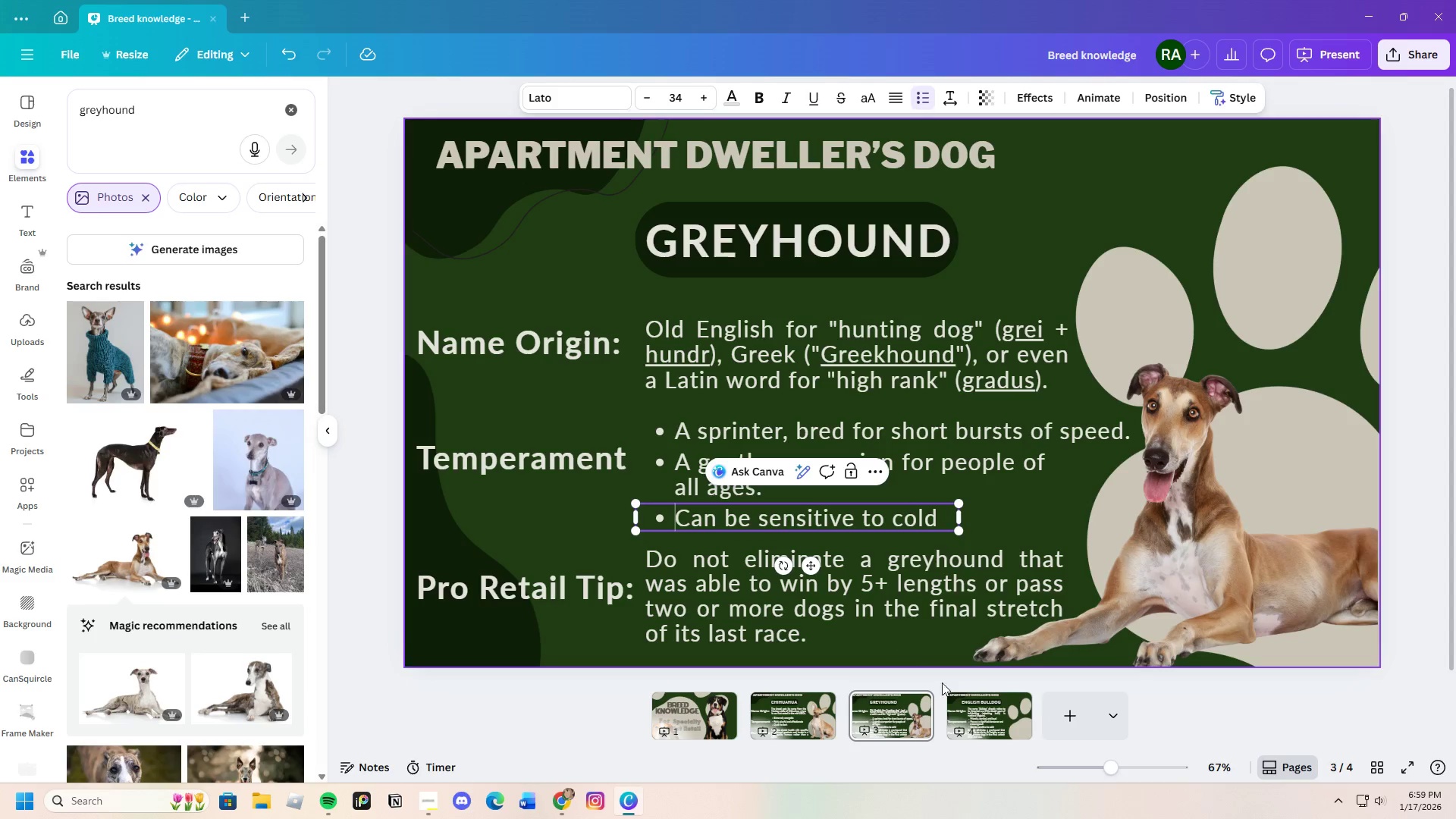 
left_click([971, 704])
 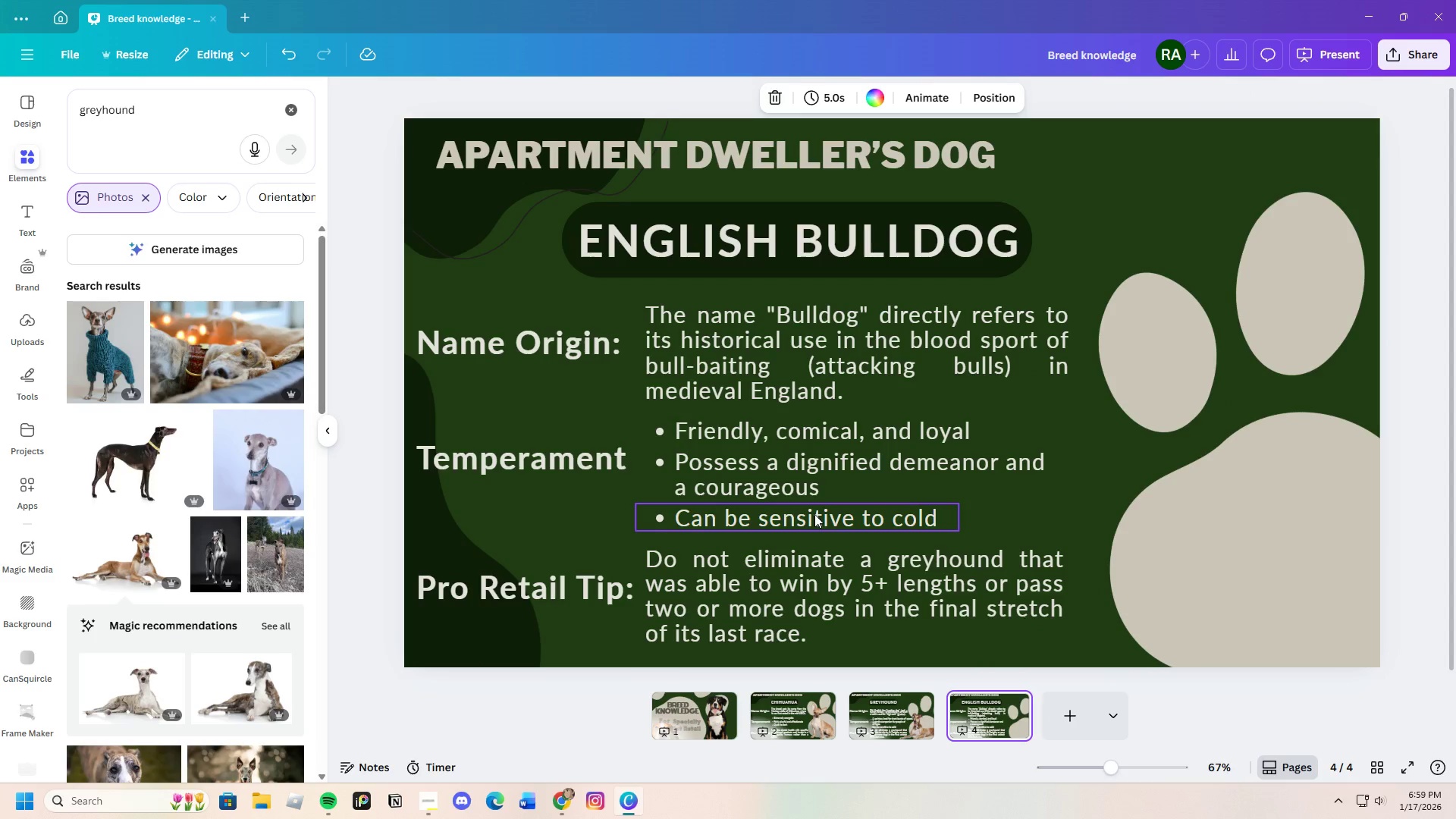 
left_click([814, 515])
 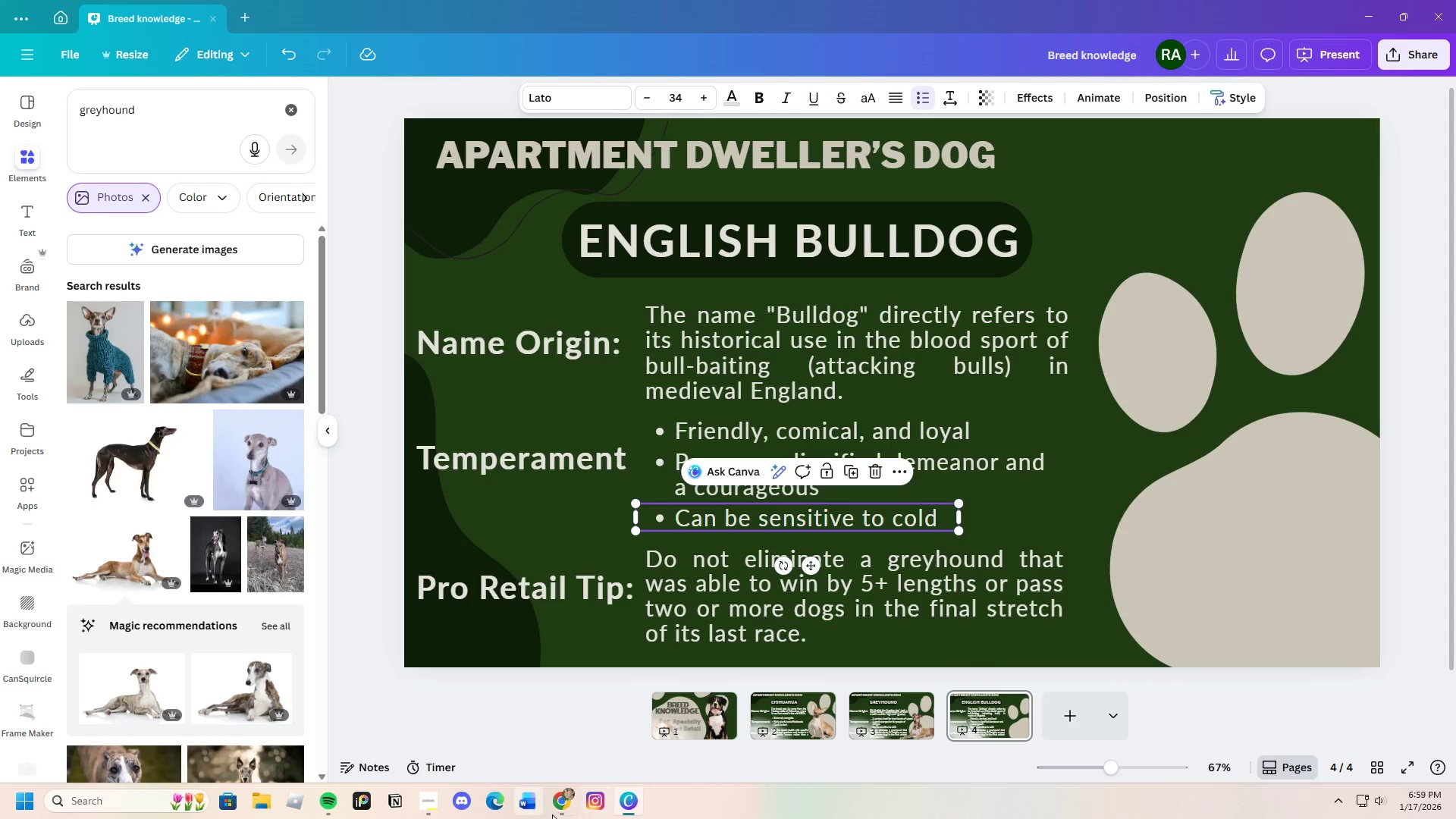 
left_click([563, 814])
 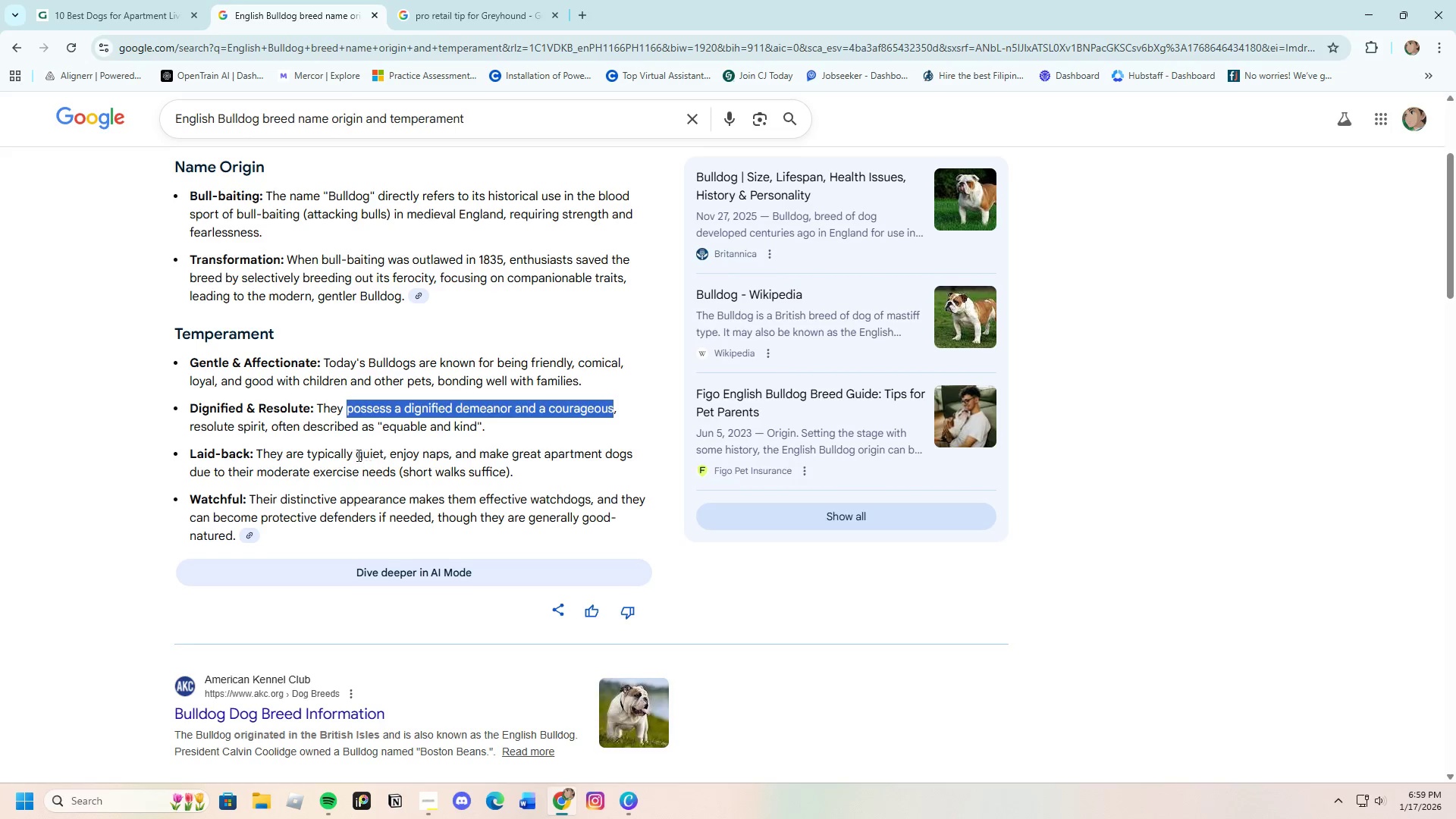 
left_click([327, 453])
 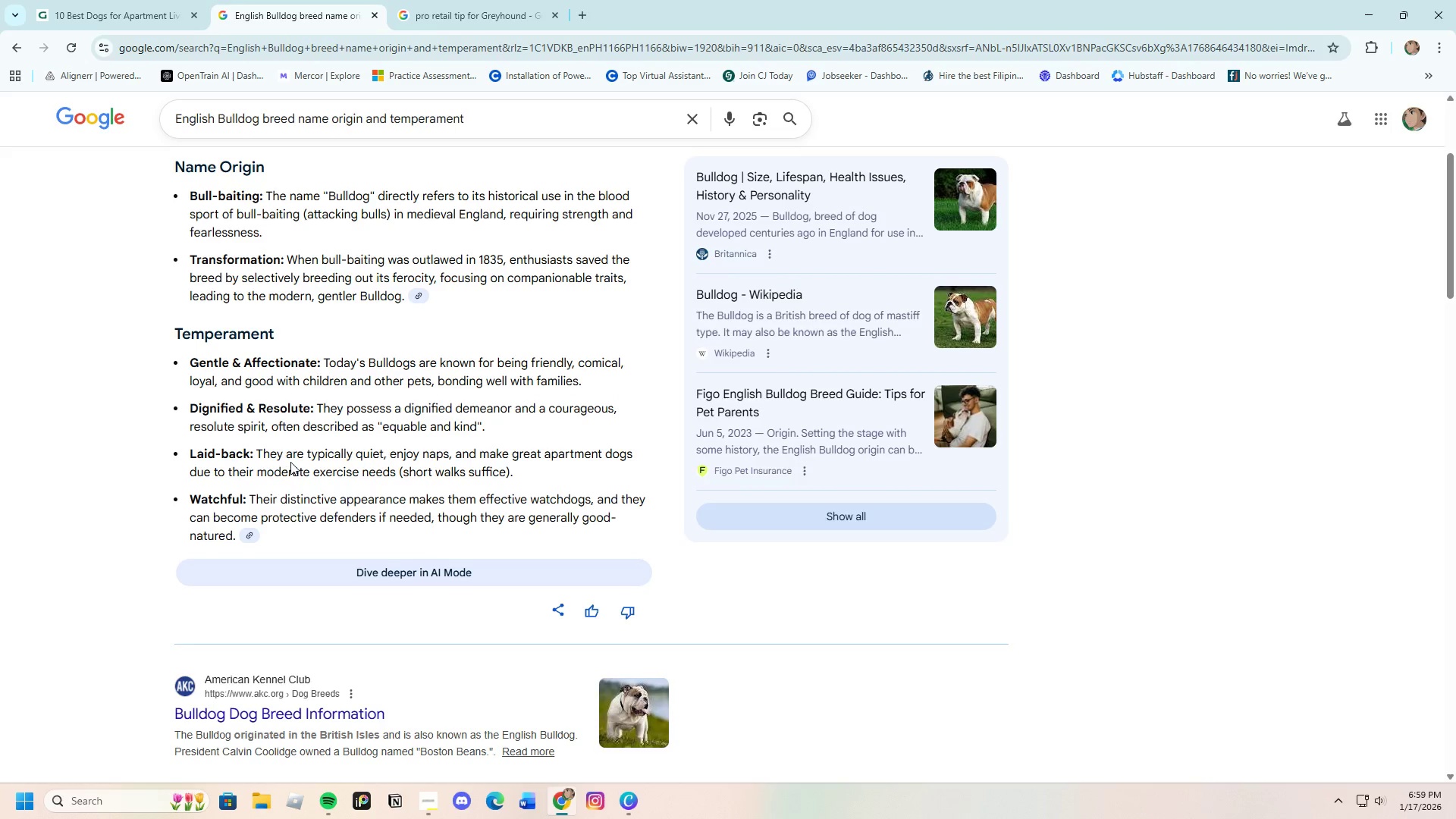 
left_click_drag(start_coordinate=[309, 455], to_coordinate=[450, 453])
 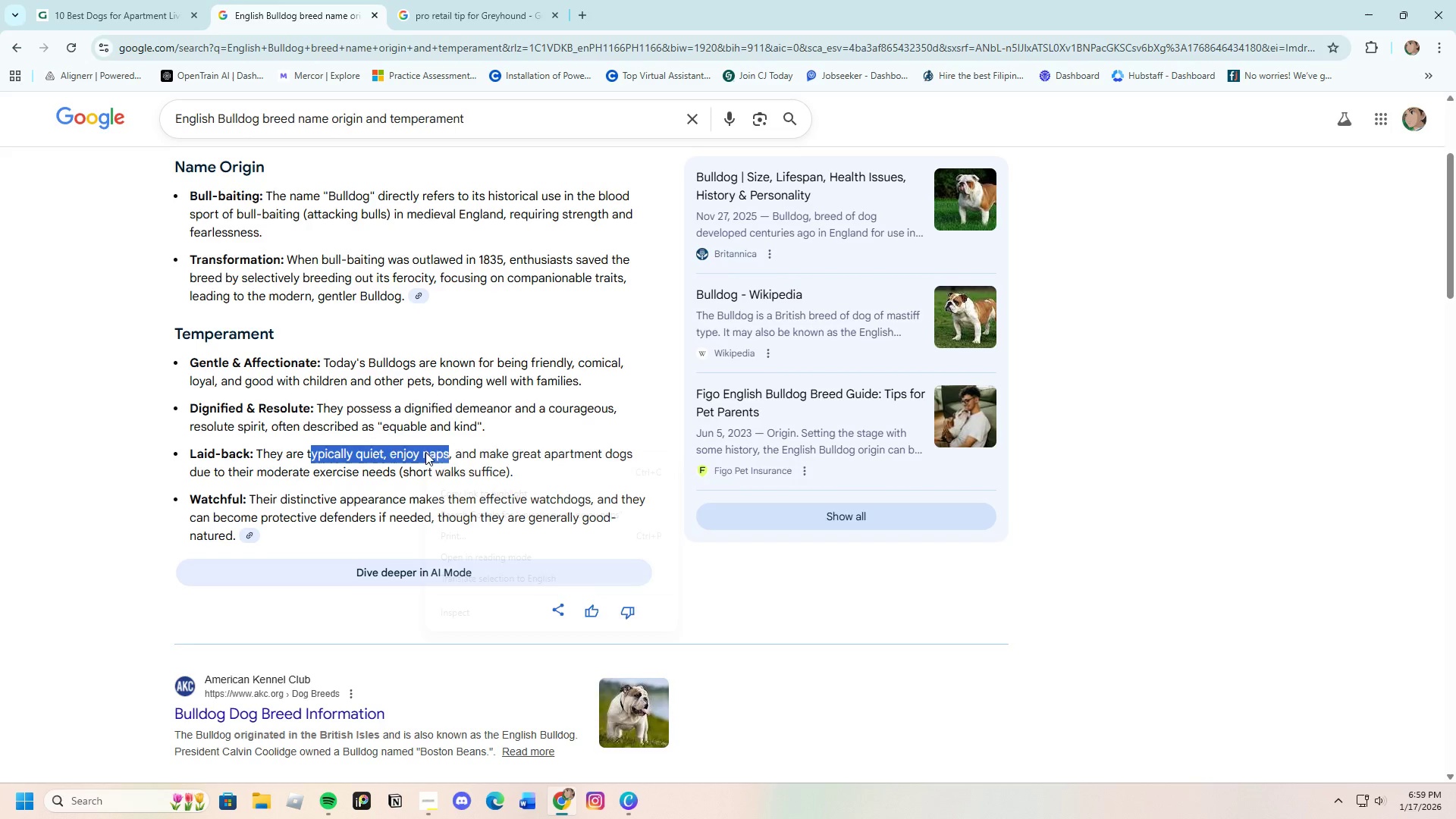 
right_click([425, 452])
 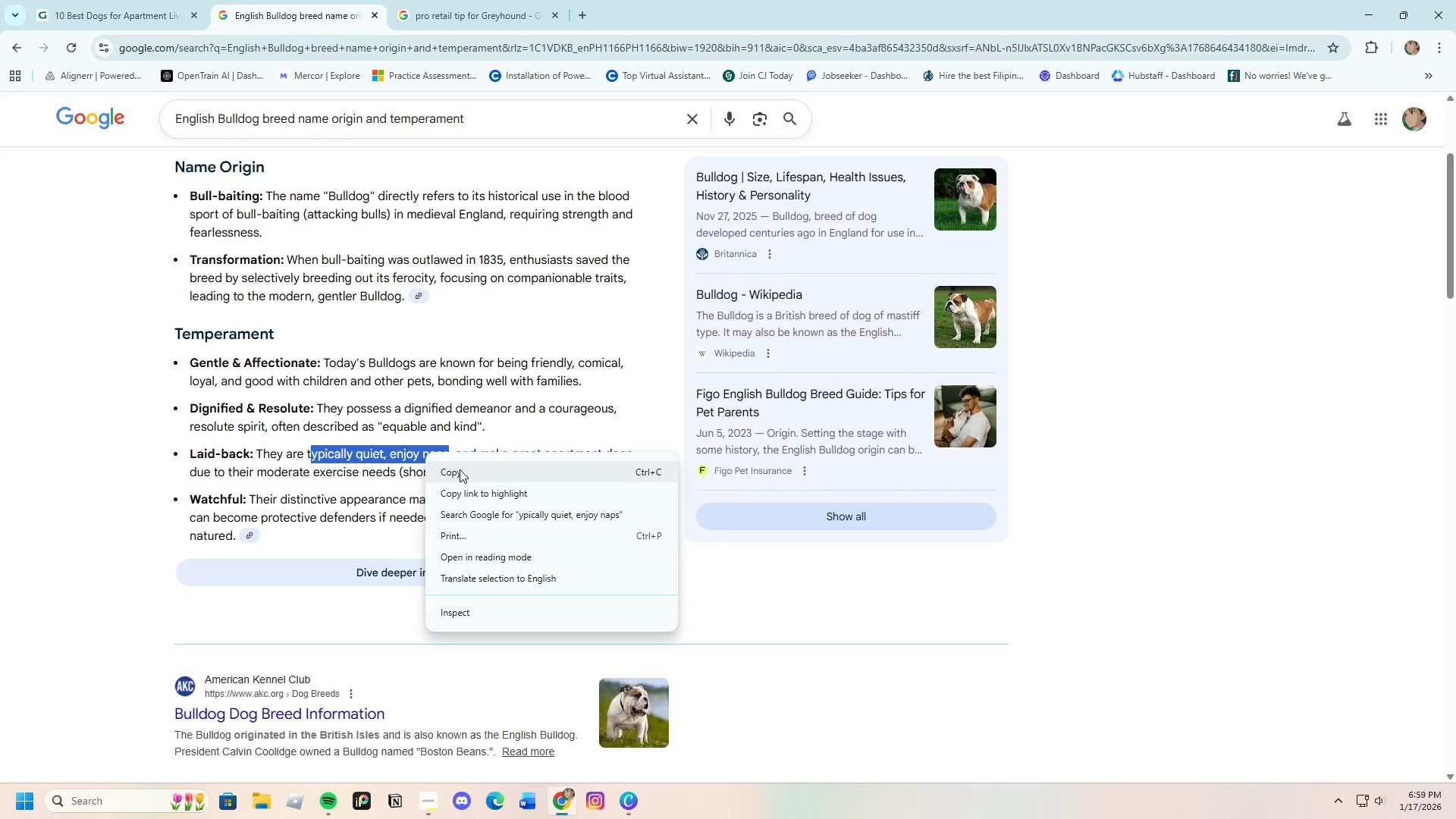 
left_click([460, 469])
 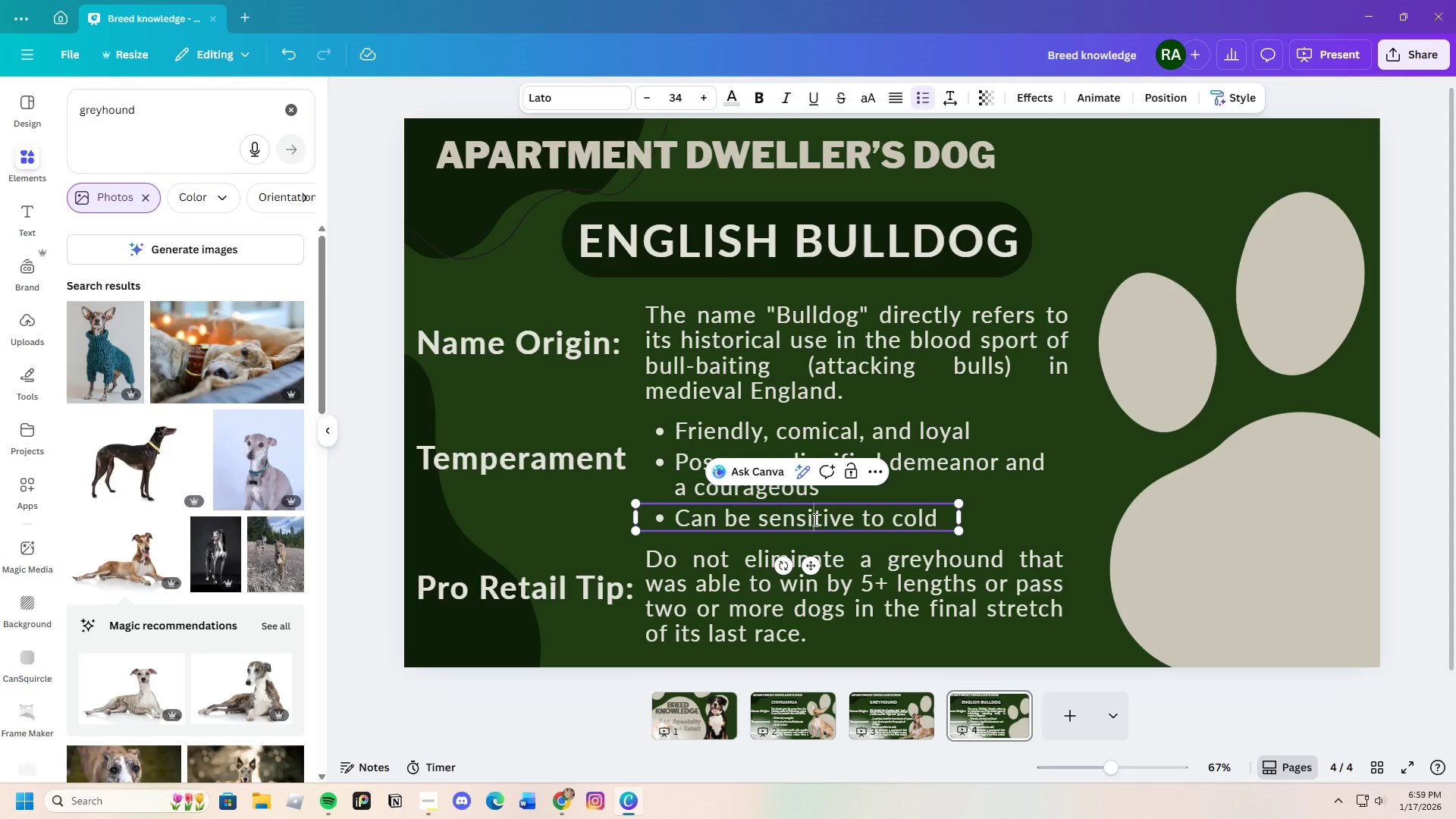 
left_click([940, 521])
 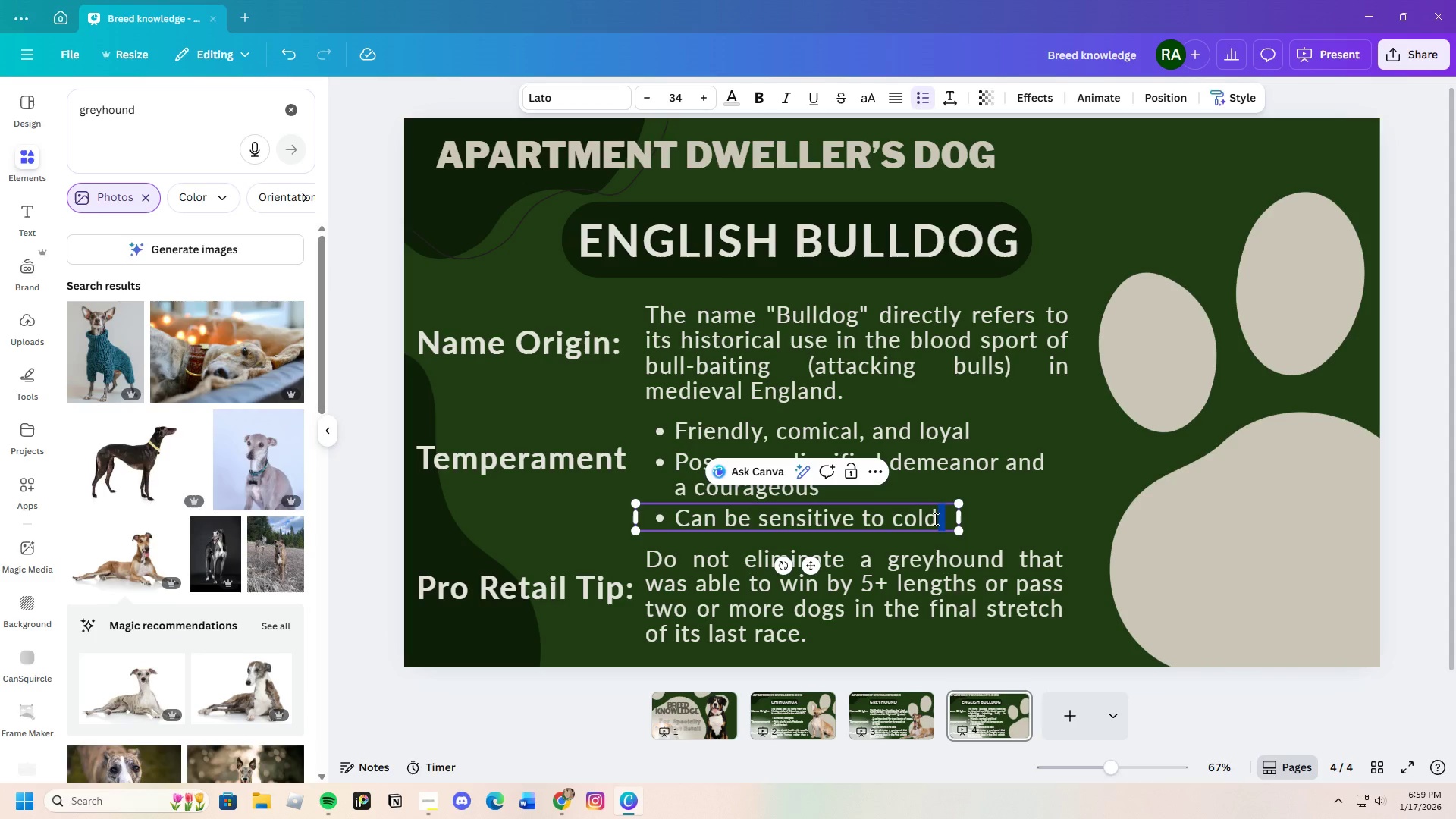 
left_click_drag(start_coordinate=[940, 520], to_coordinate=[688, 514])
 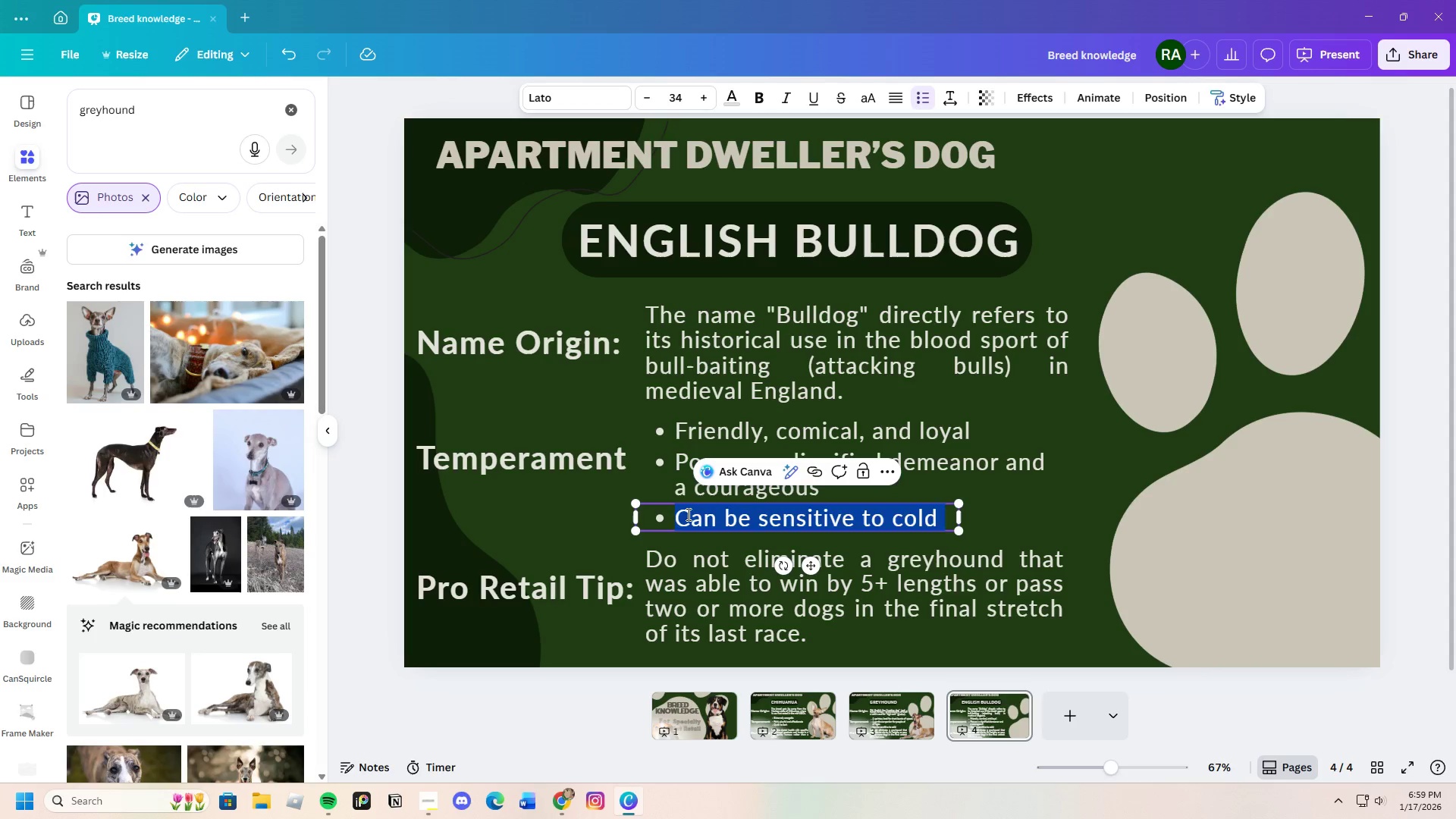 
key(Backspace)
 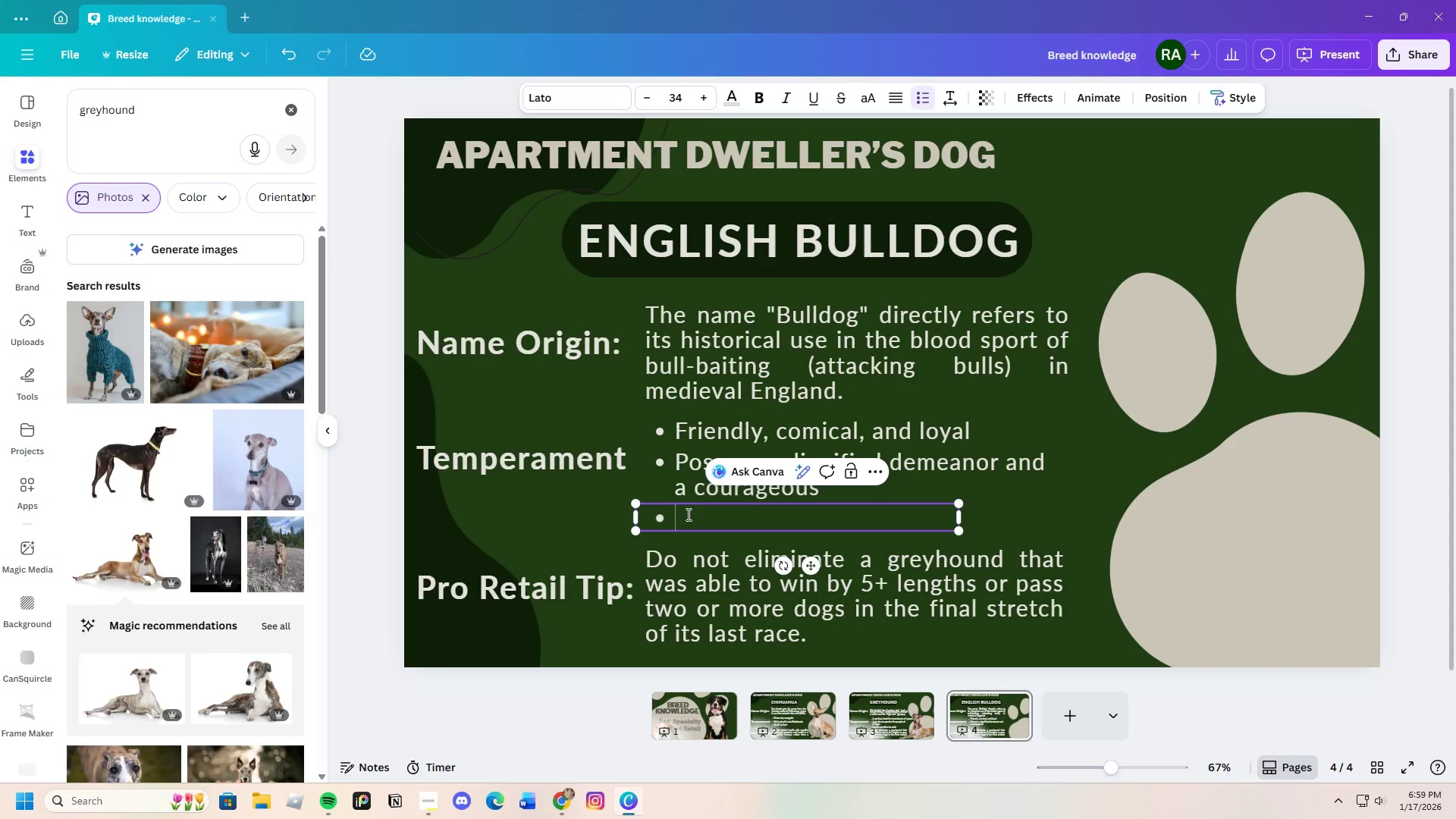 
key(Control+V)
 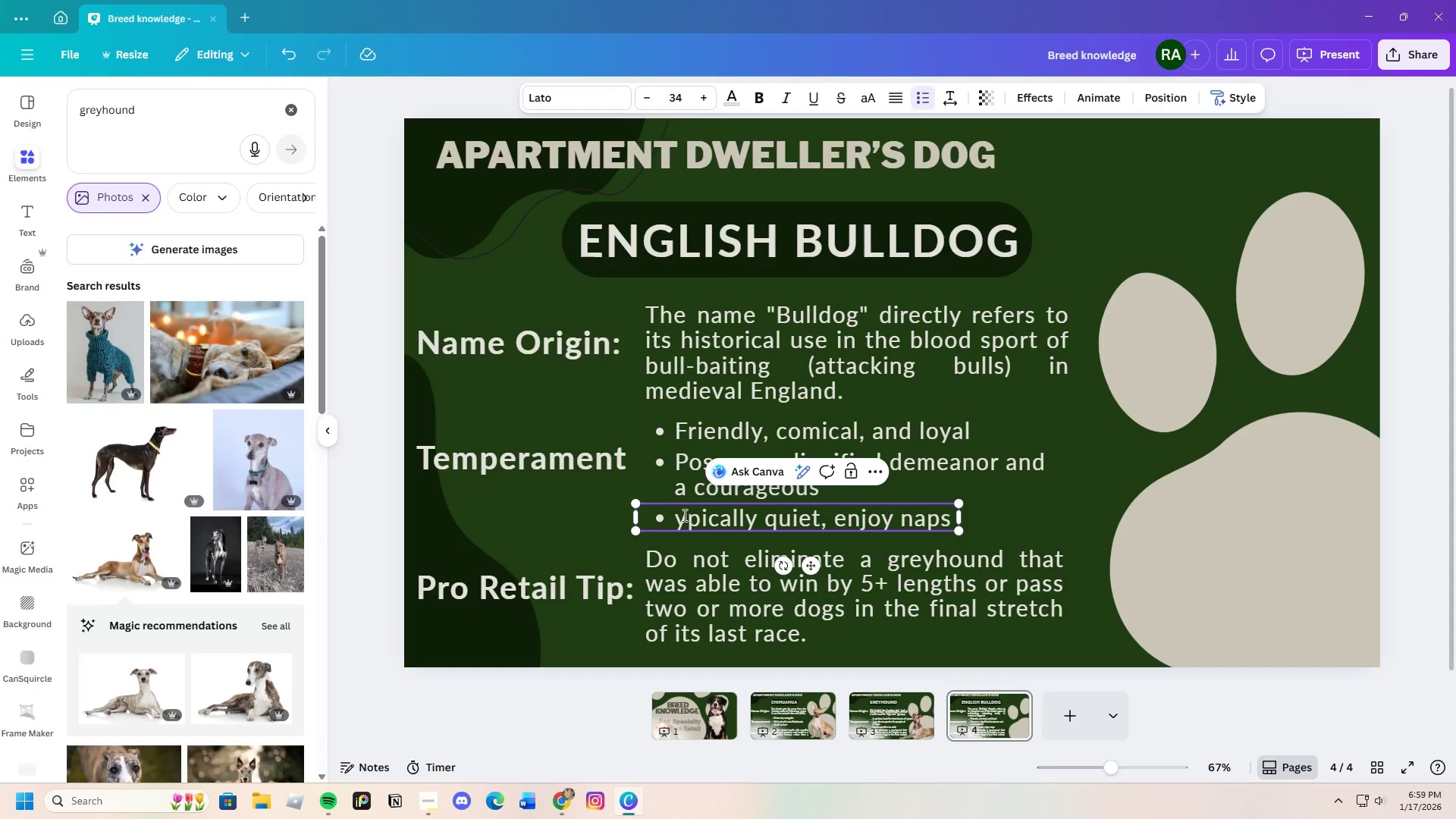 
left_click([677, 518])
 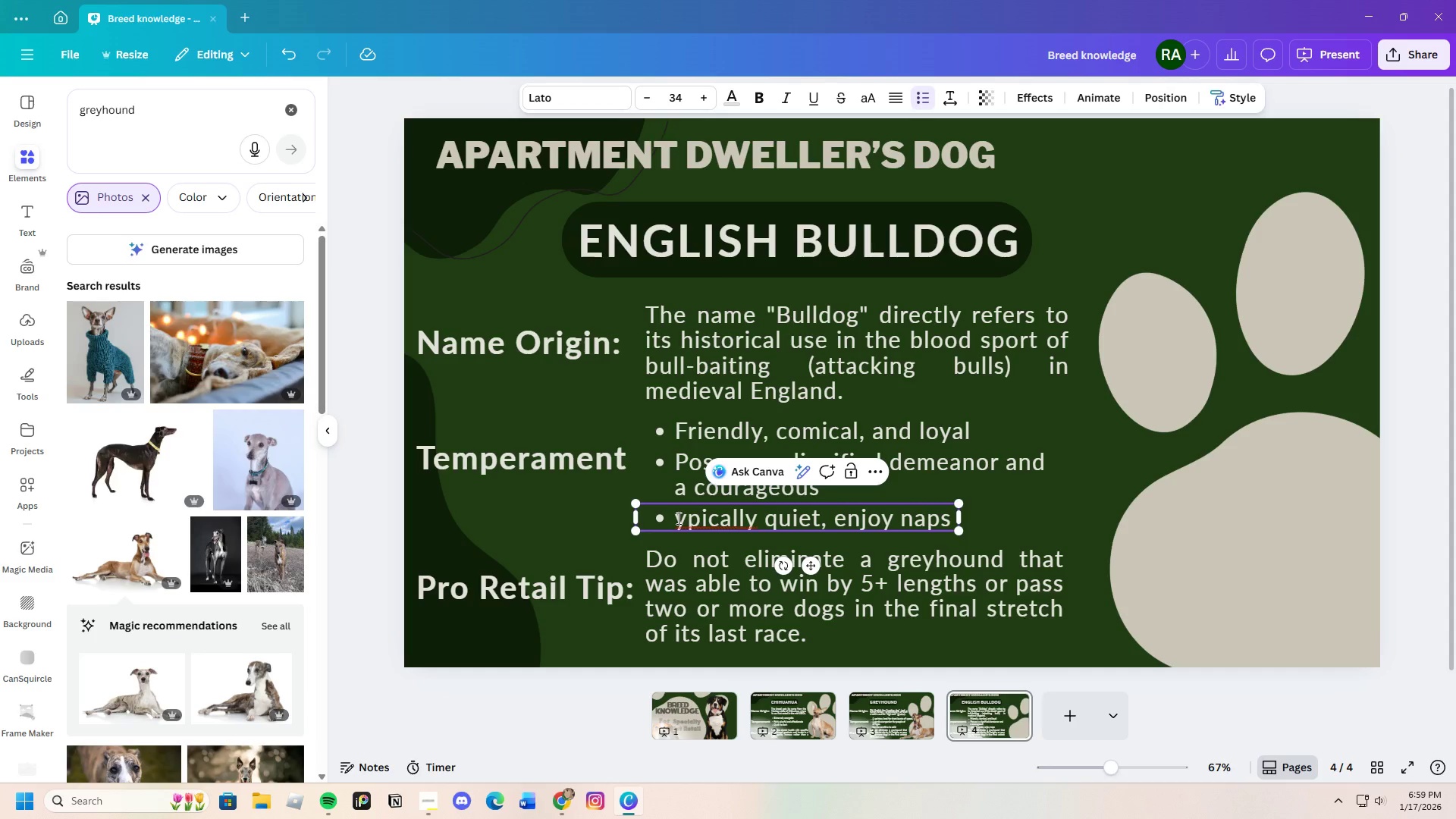 
key(Shift+T)
 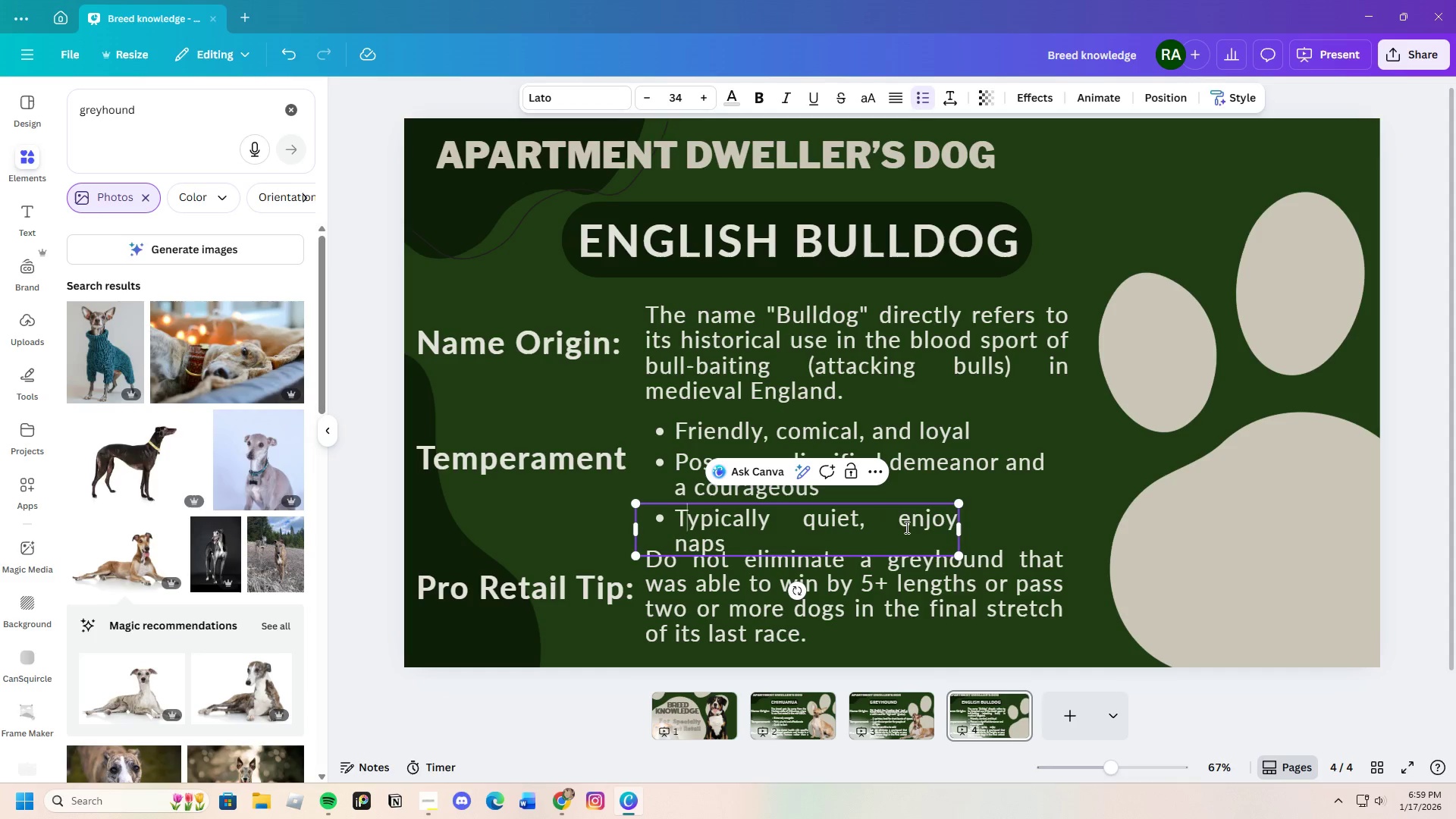 
left_click([886, 526])
 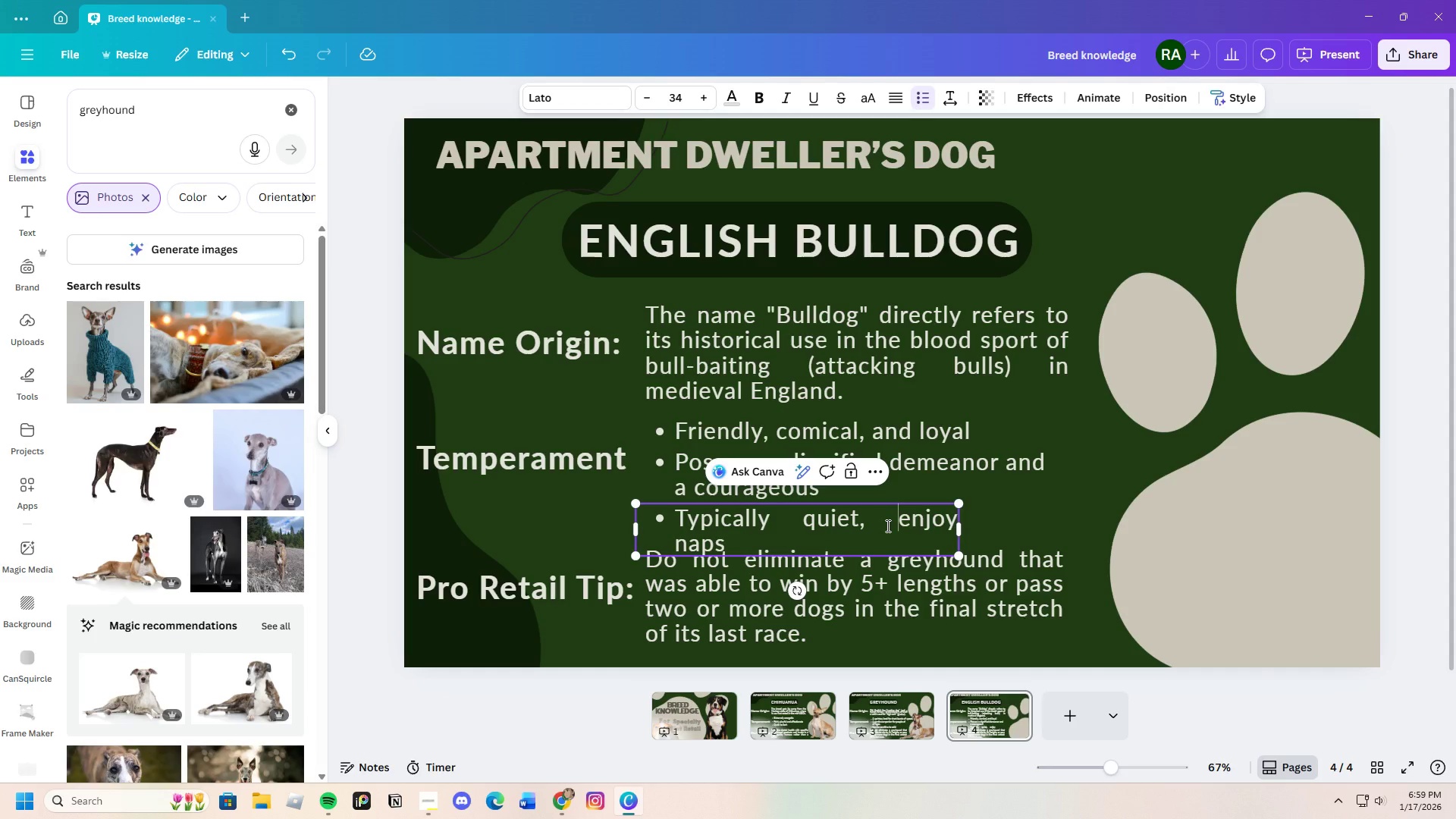 
key(Backspace)
key(Backspace)
type( and )
 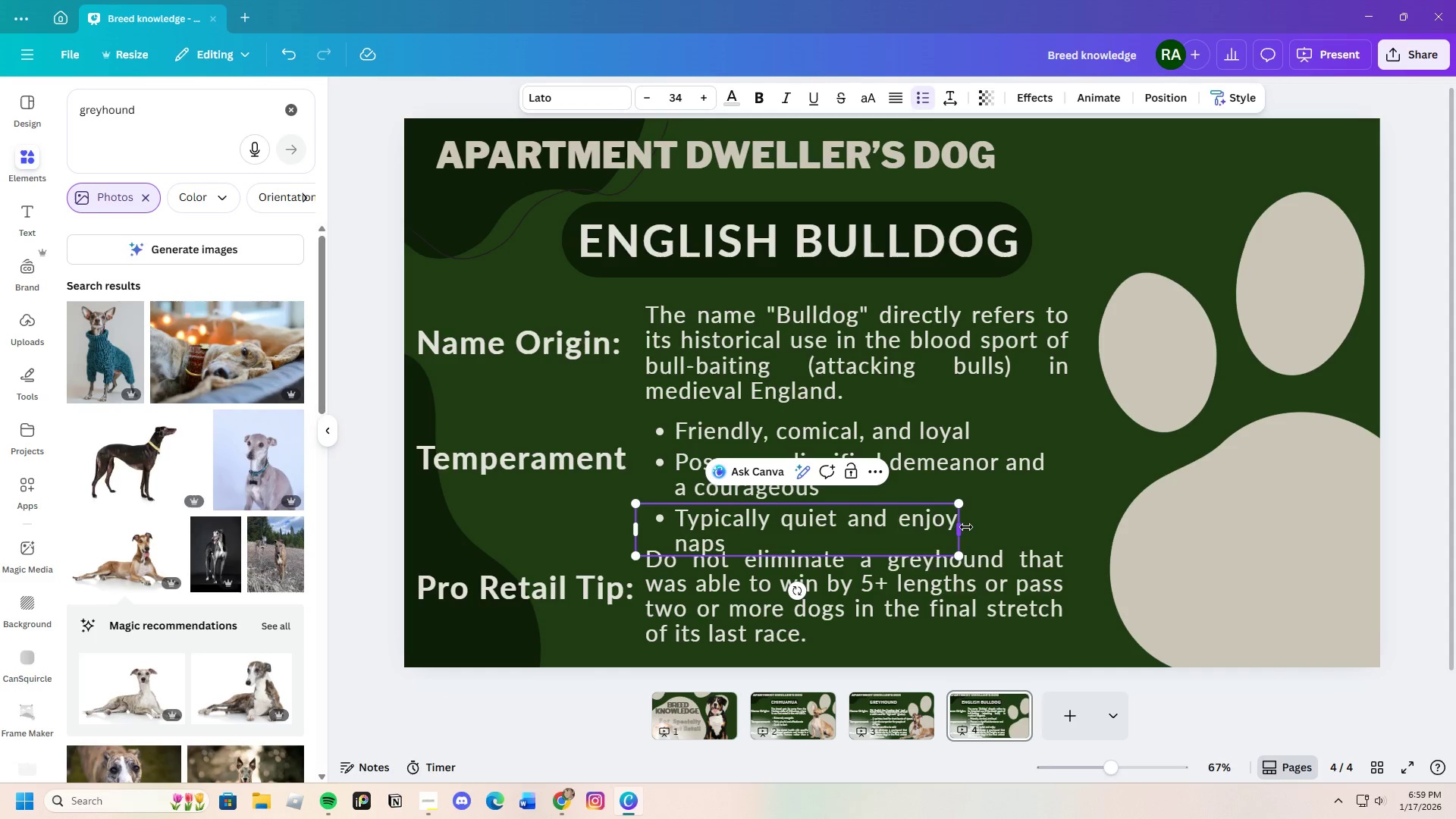 
left_click_drag(start_coordinate=[960, 529], to_coordinate=[1034, 530])
 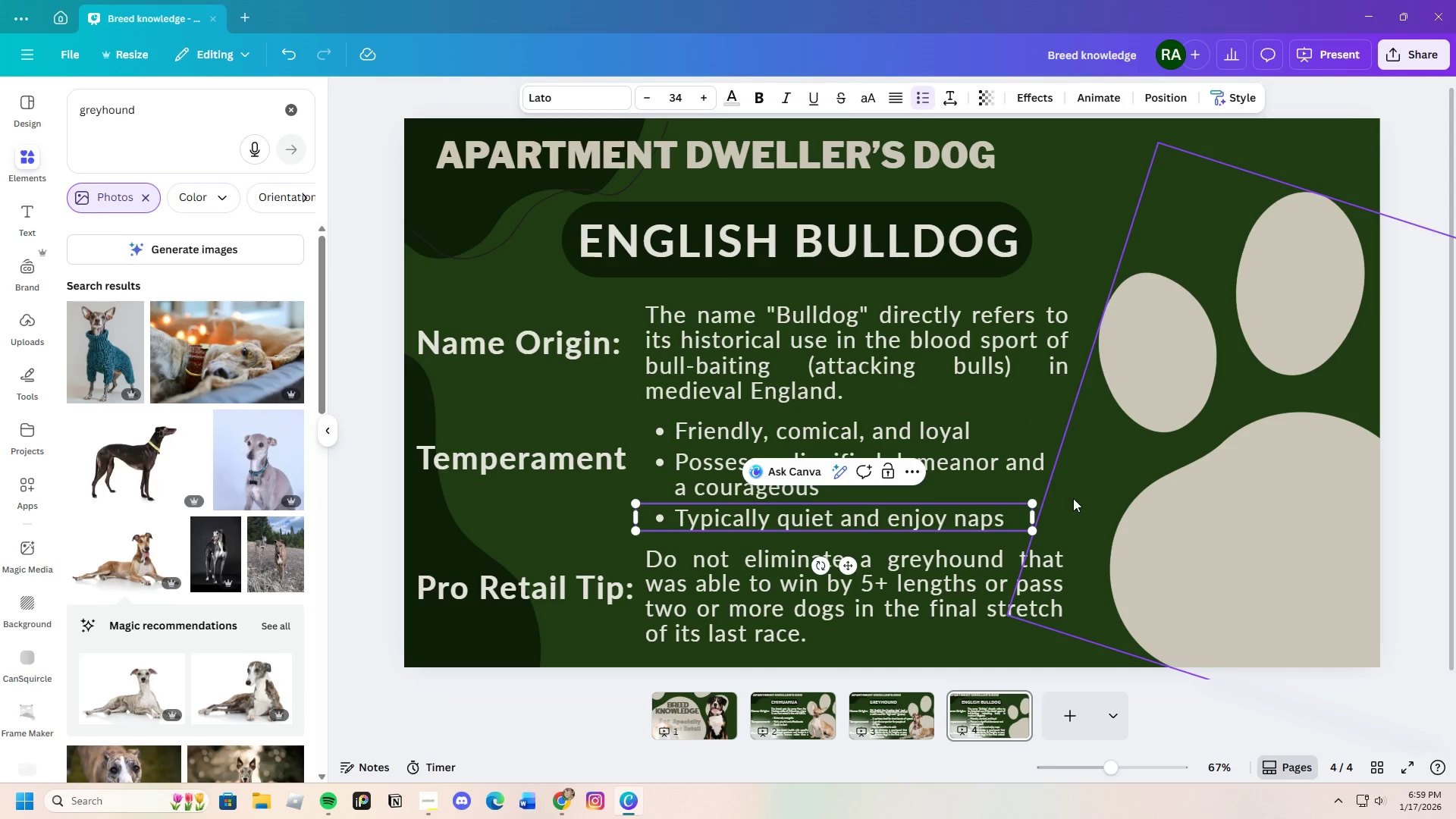 
left_click([1073, 498])
 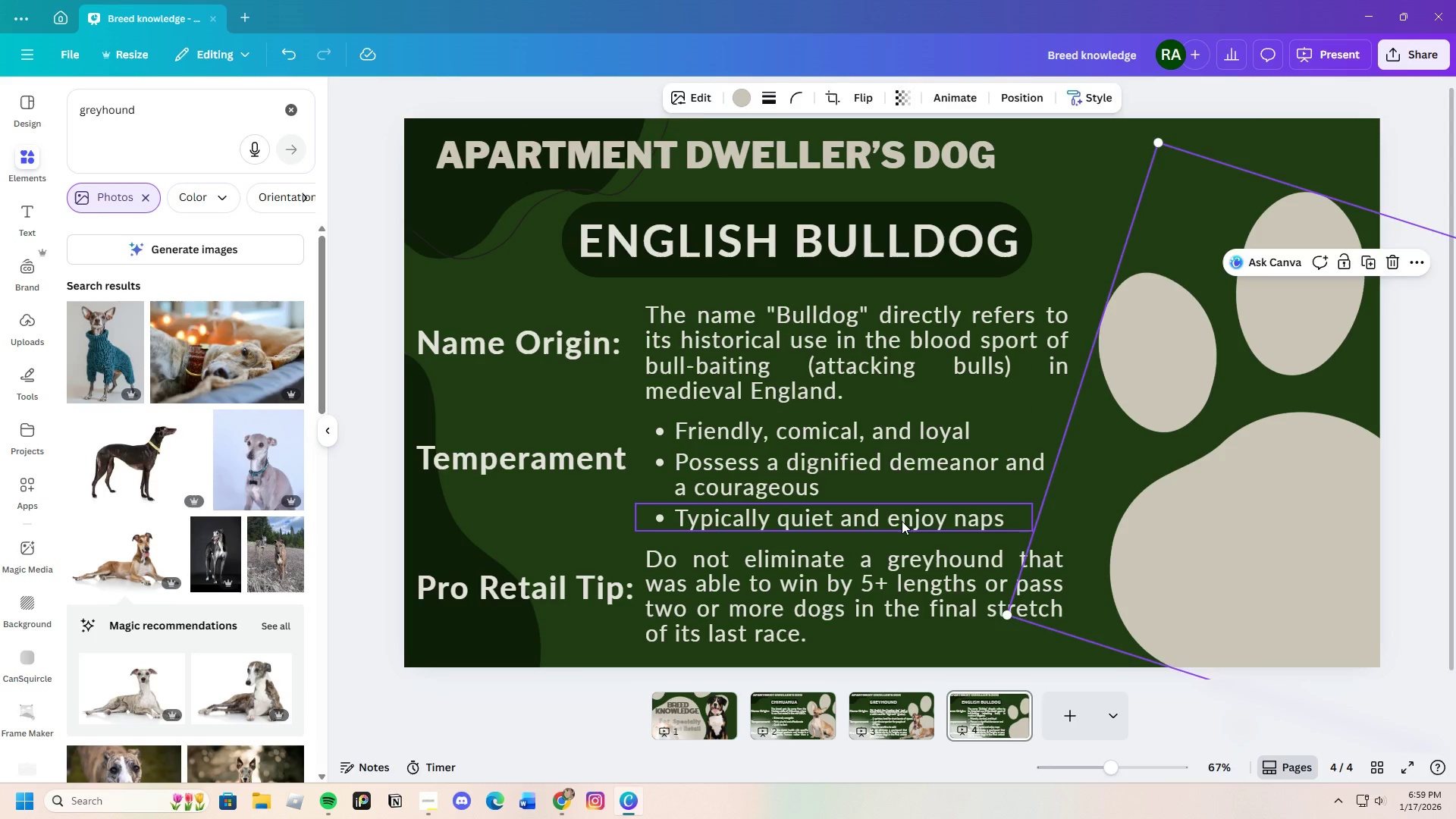 
left_click([902, 521])
 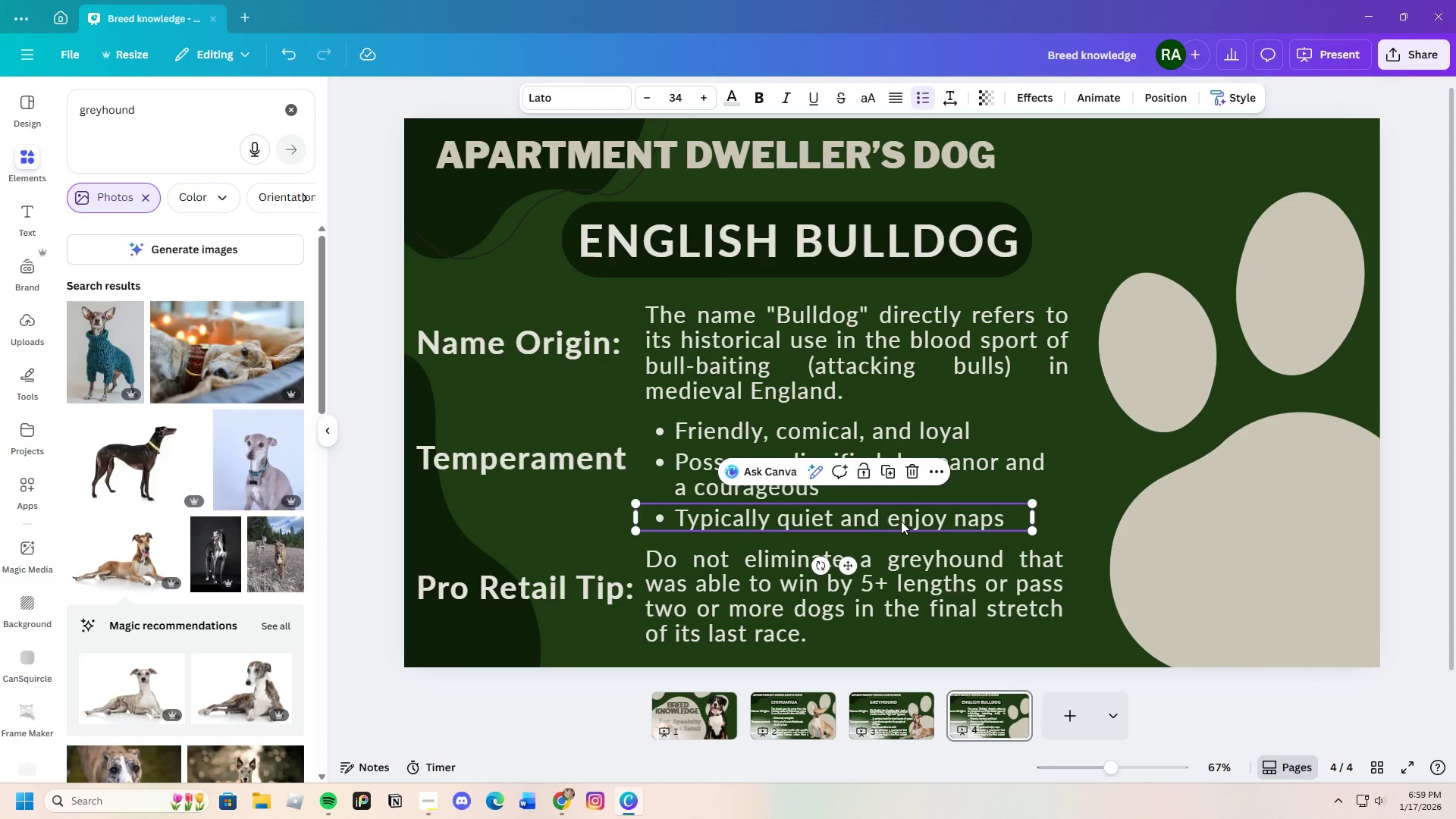 
left_click_drag(start_coordinate=[901, 521], to_coordinate=[901, 528])
 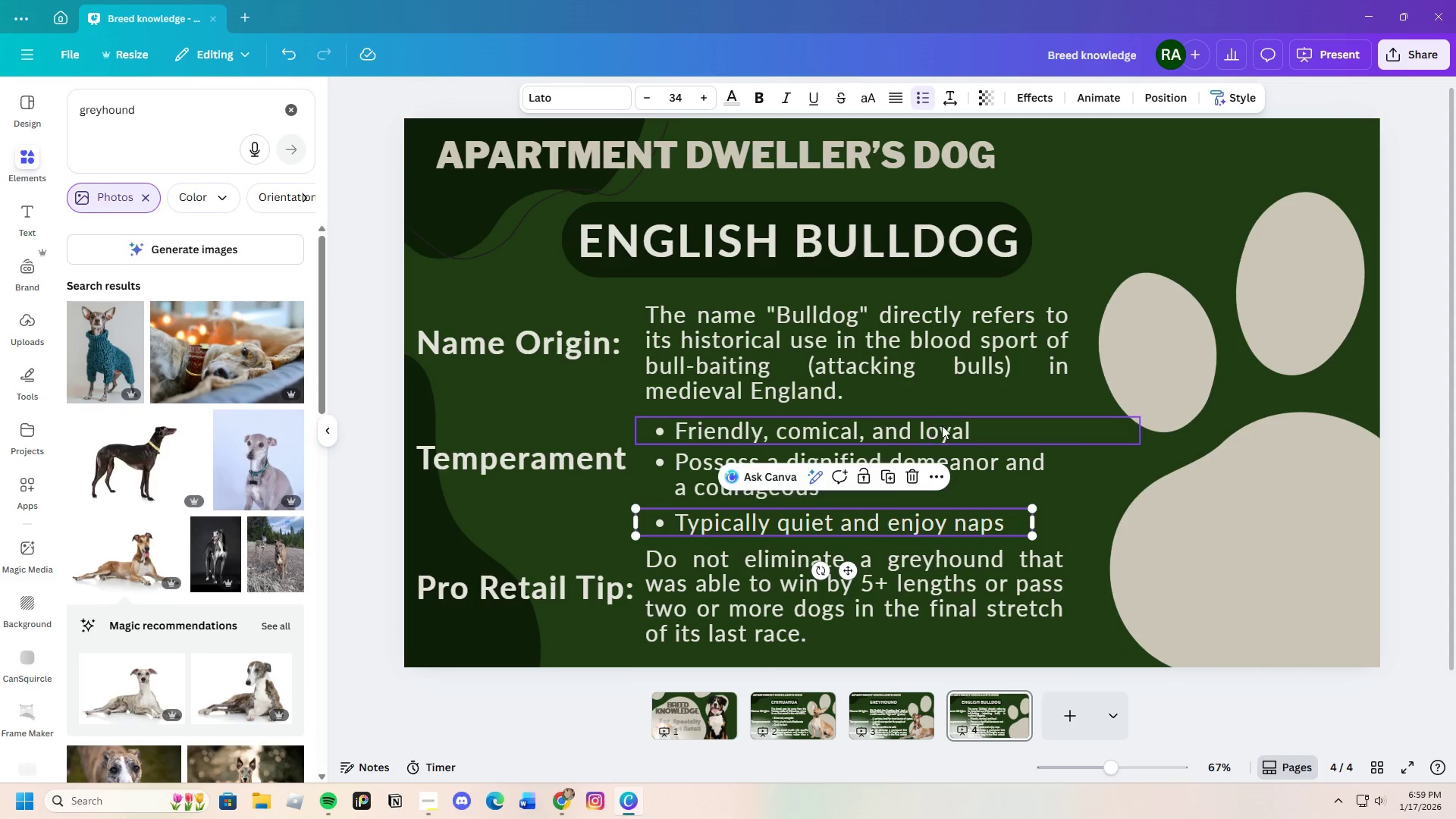 
left_click([942, 425])
 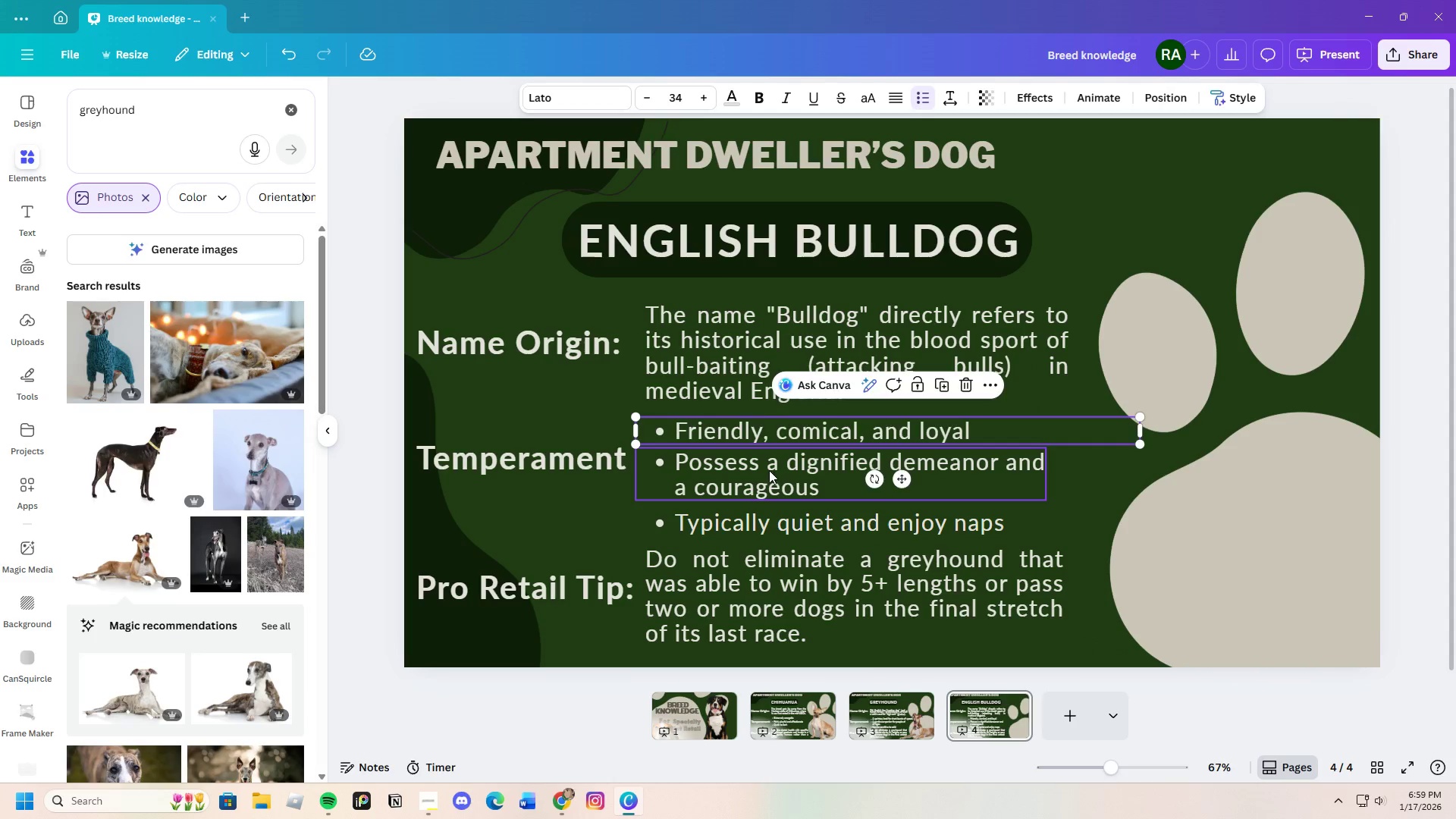 
left_click_drag(start_coordinate=[769, 470], to_coordinate=[770, 481])
 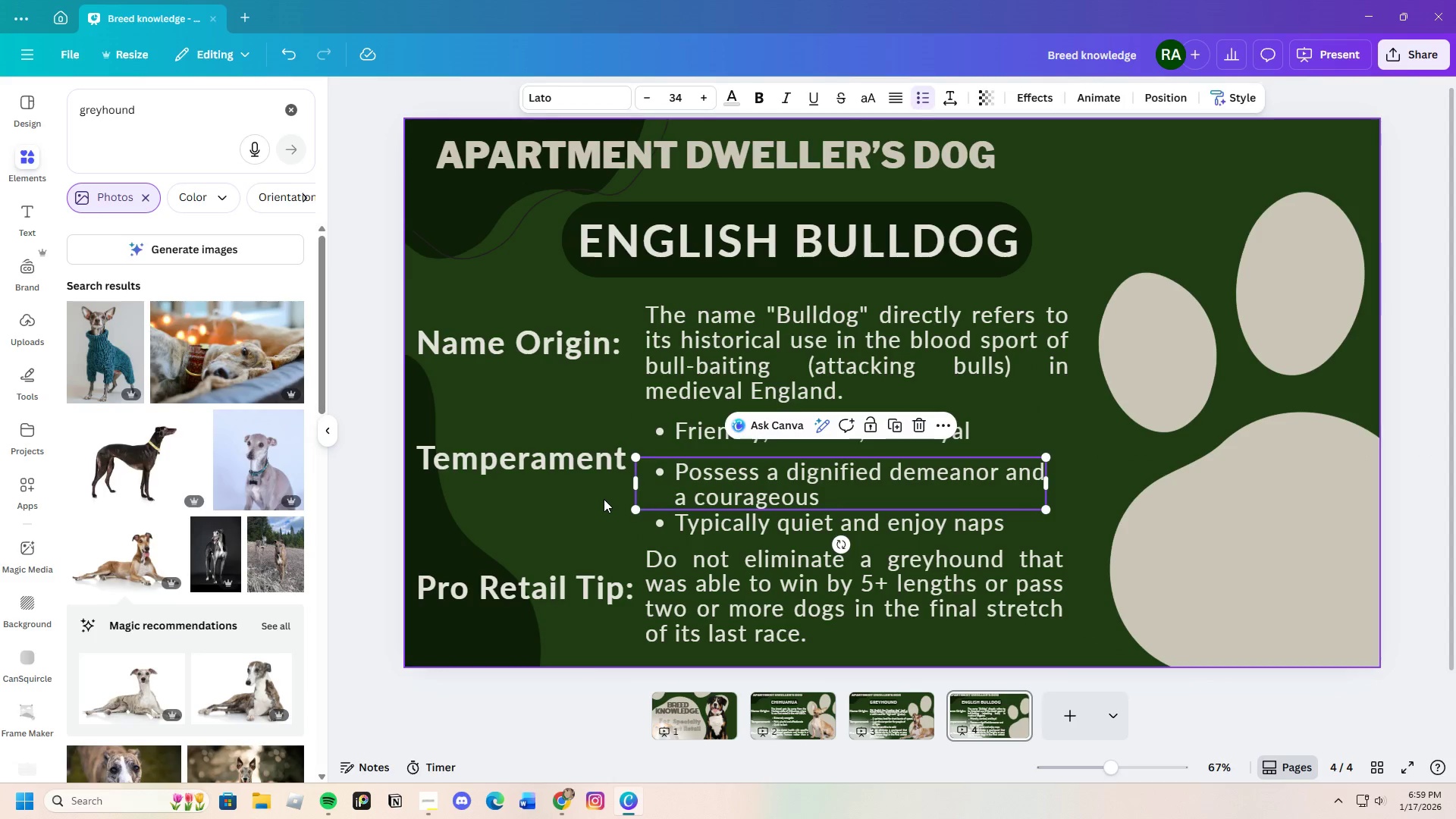 
left_click([604, 499])
 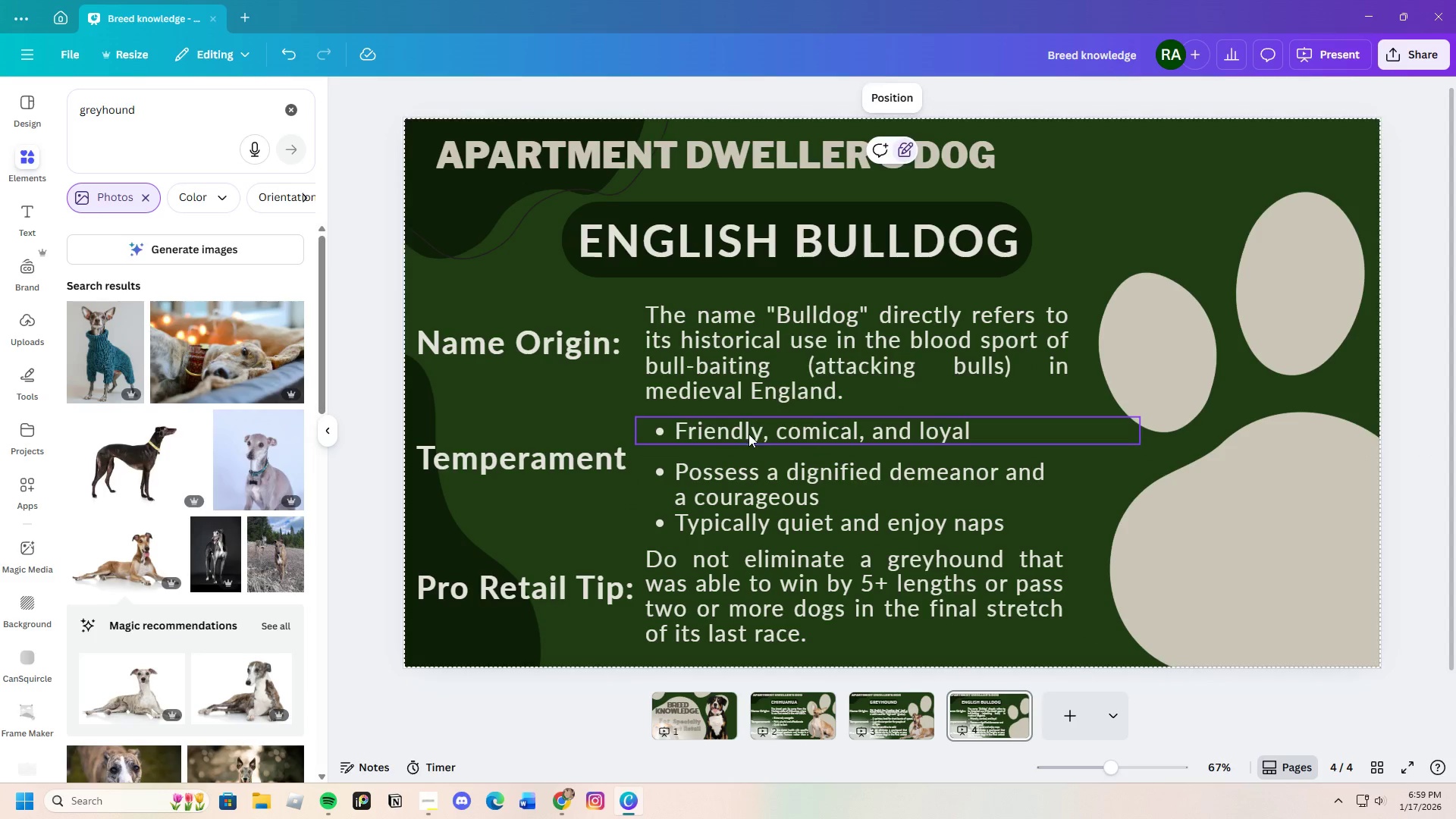 
left_click_drag(start_coordinate=[748, 434], to_coordinate=[747, 442])
 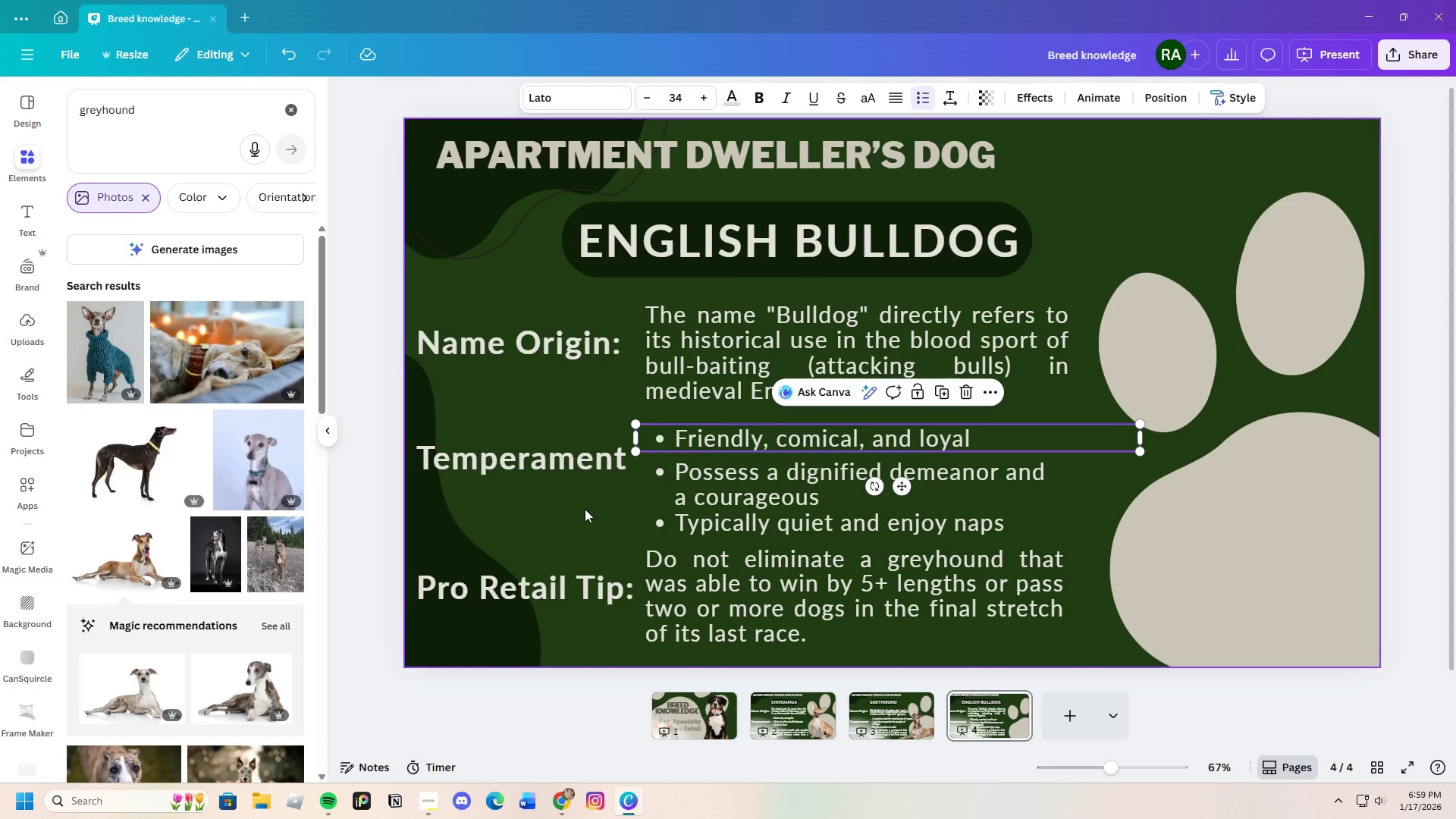 
left_click([585, 510])
 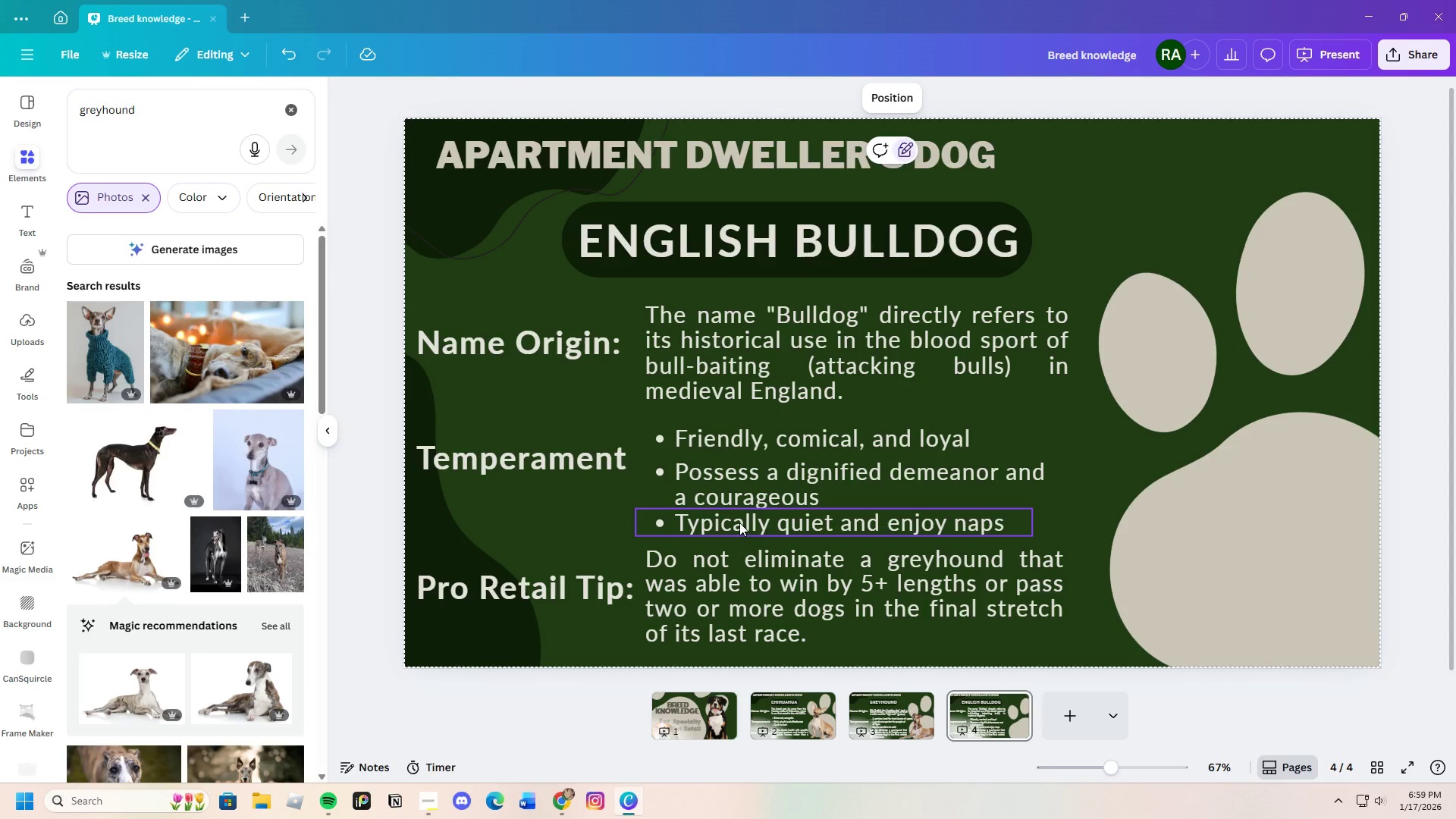 
left_click([739, 522])
 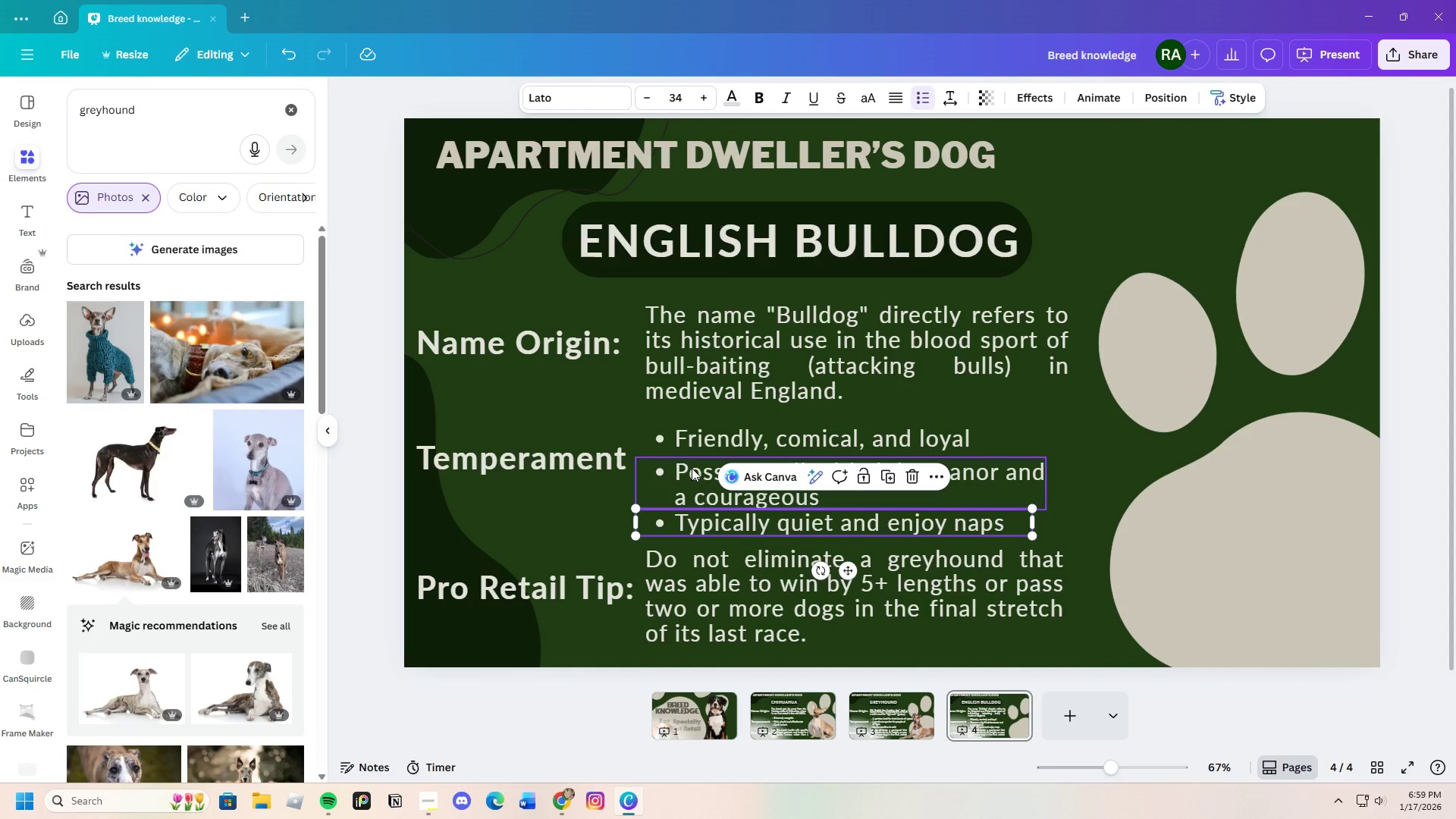 
left_click_drag(start_coordinate=[691, 475], to_coordinate=[690, 469])
 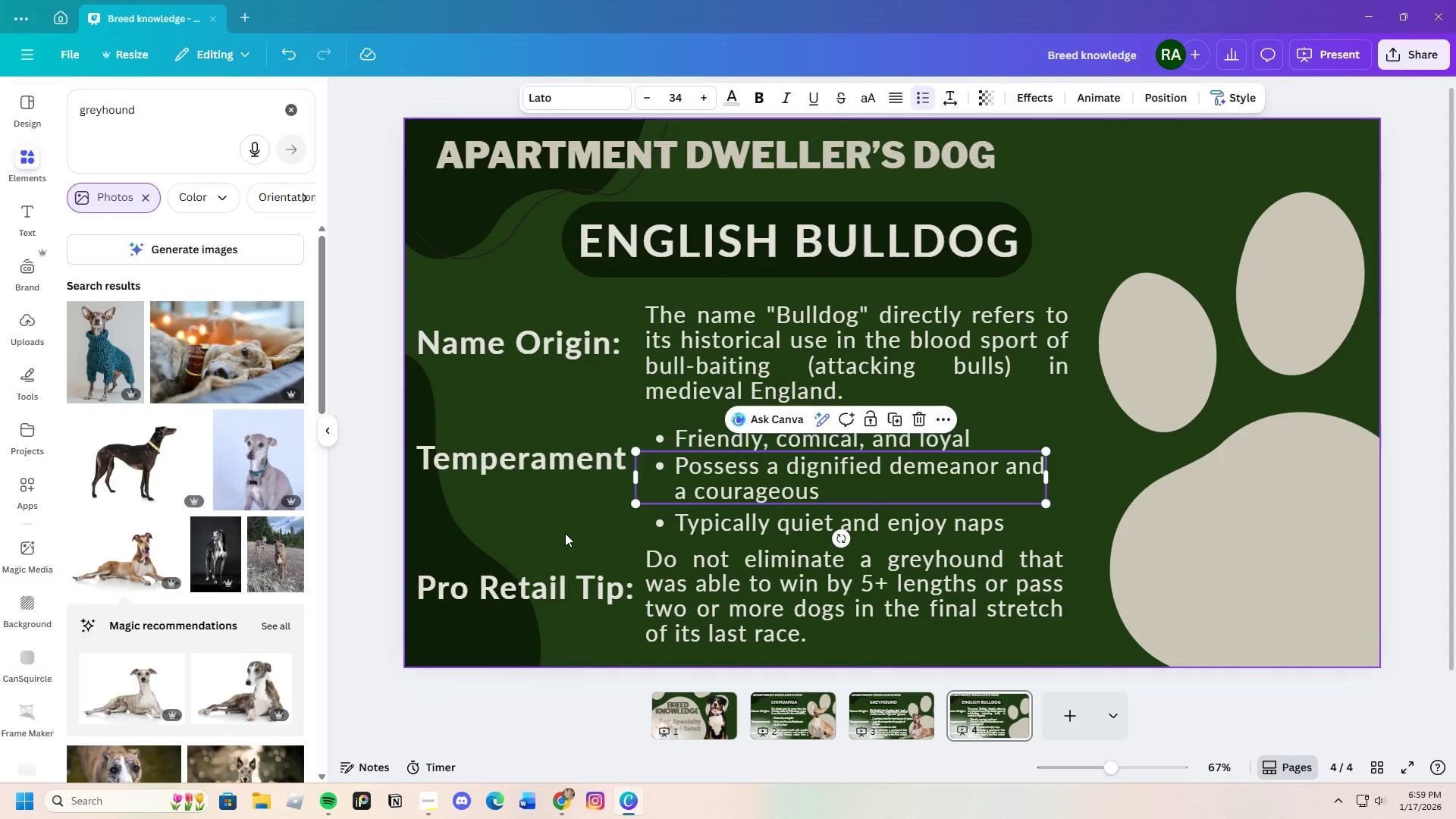 
left_click([565, 533])
 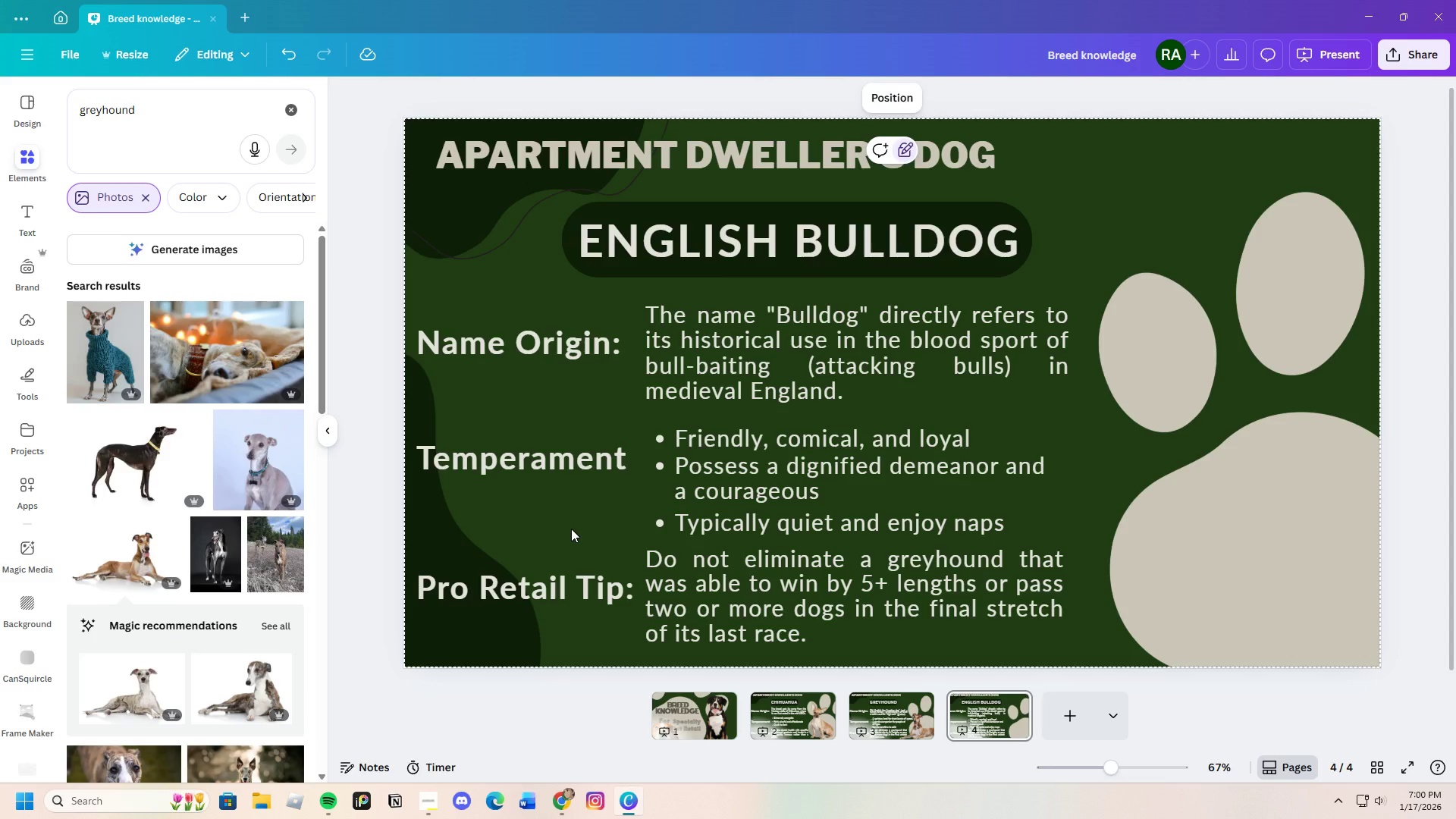 
wait(35.09)
 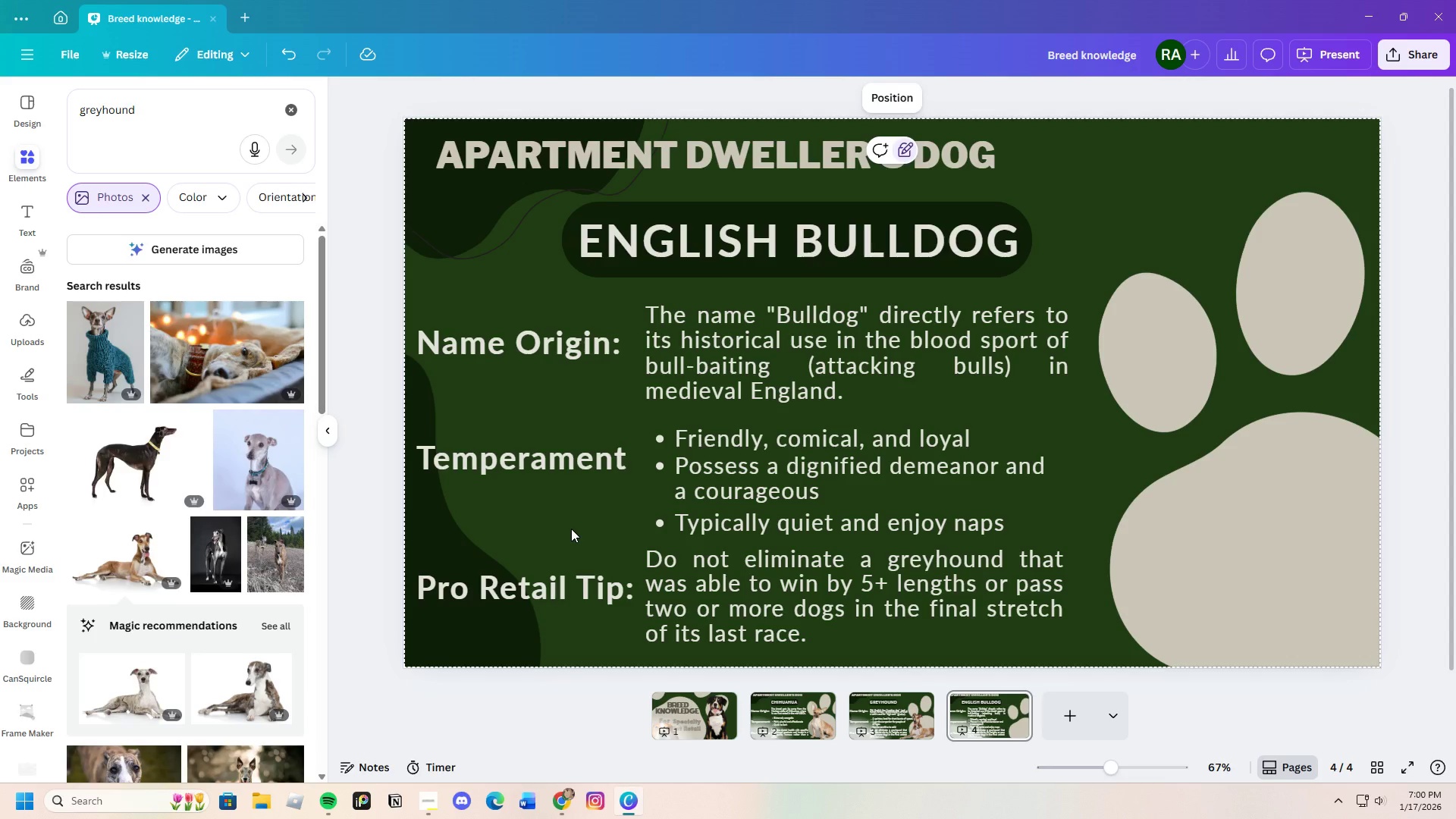 
left_click([637, 814])
 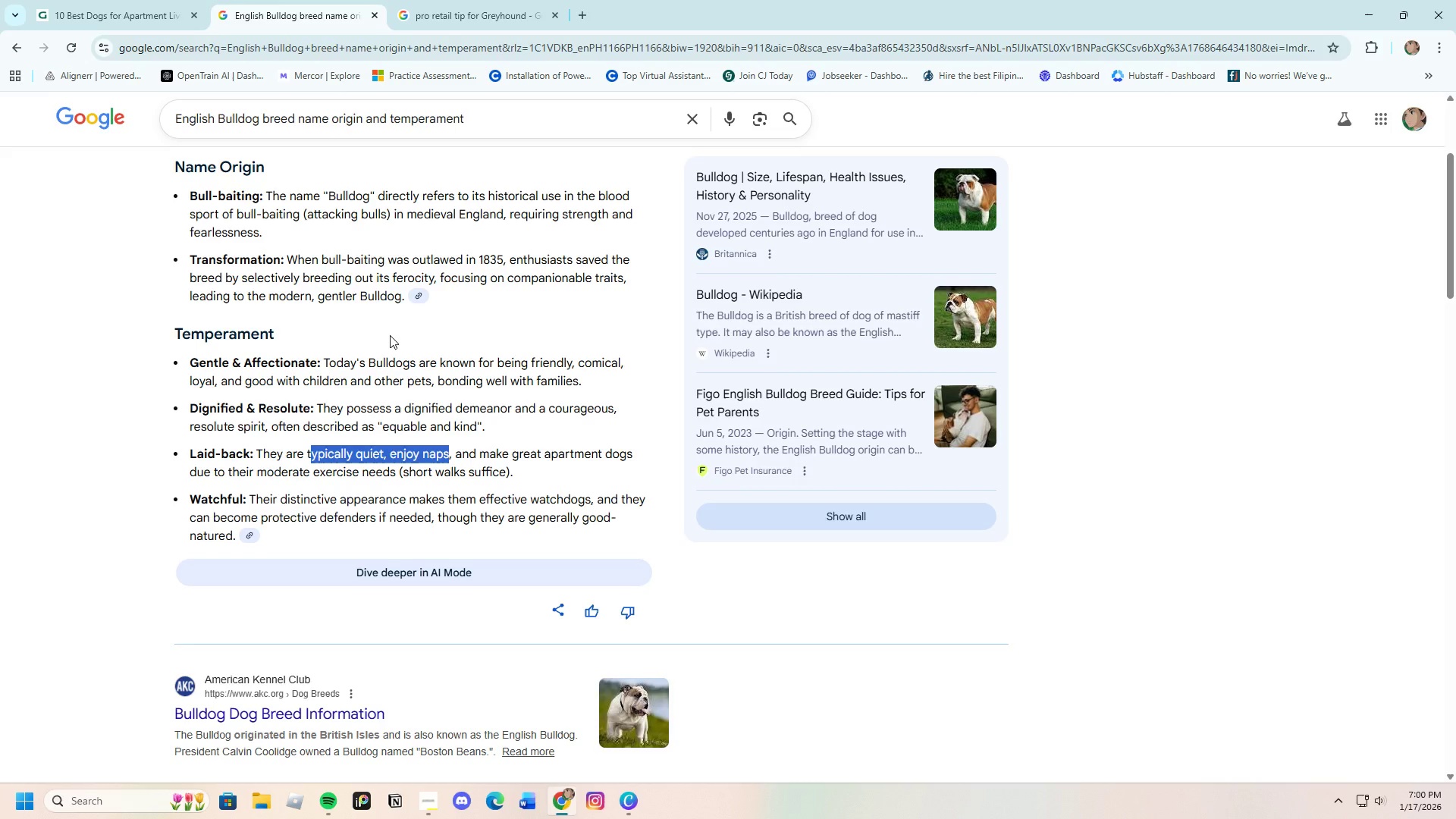 
left_click([440, 28])
 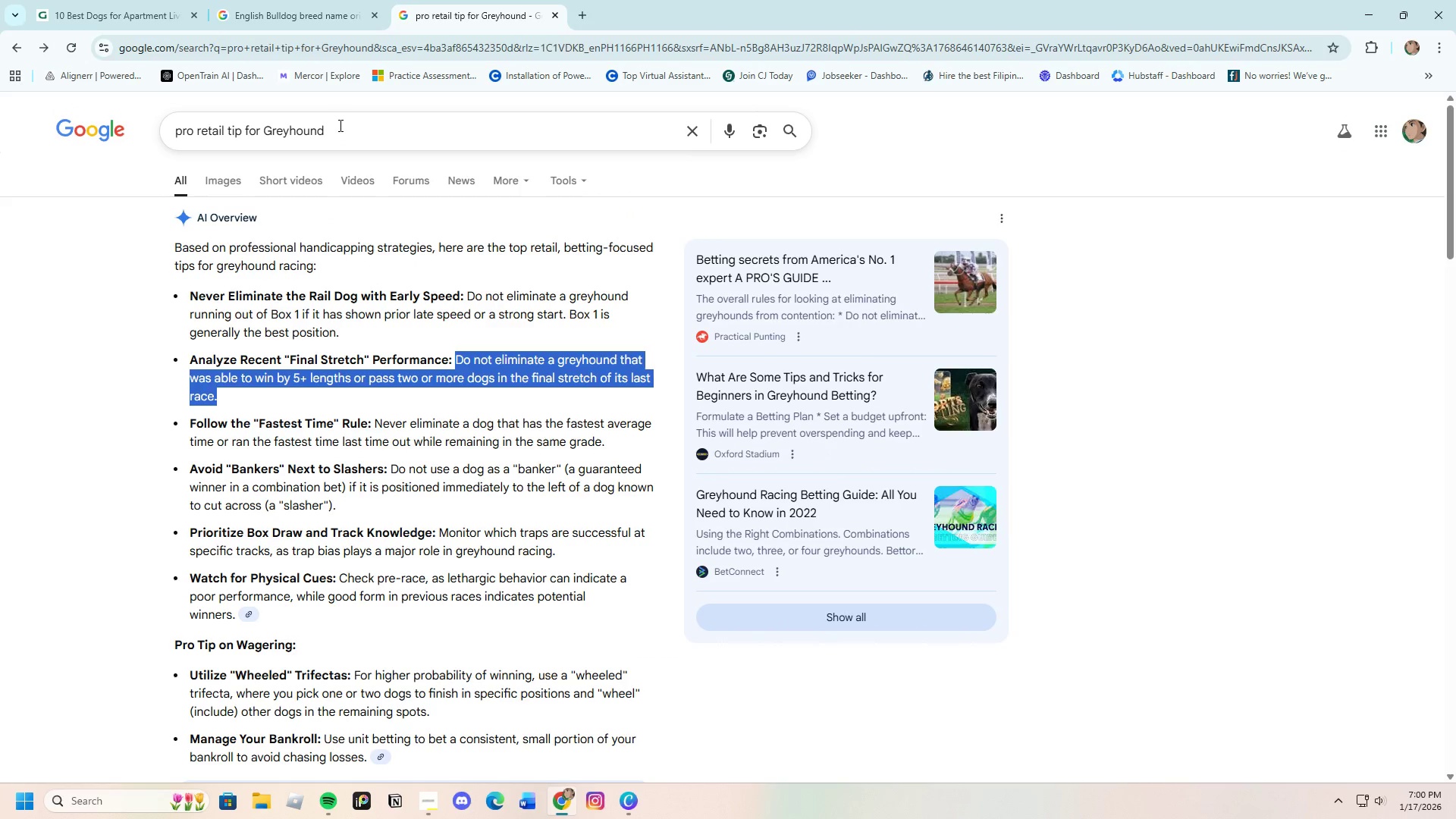 
left_click_drag(start_coordinate=[341, 130], to_coordinate=[263, 125])
 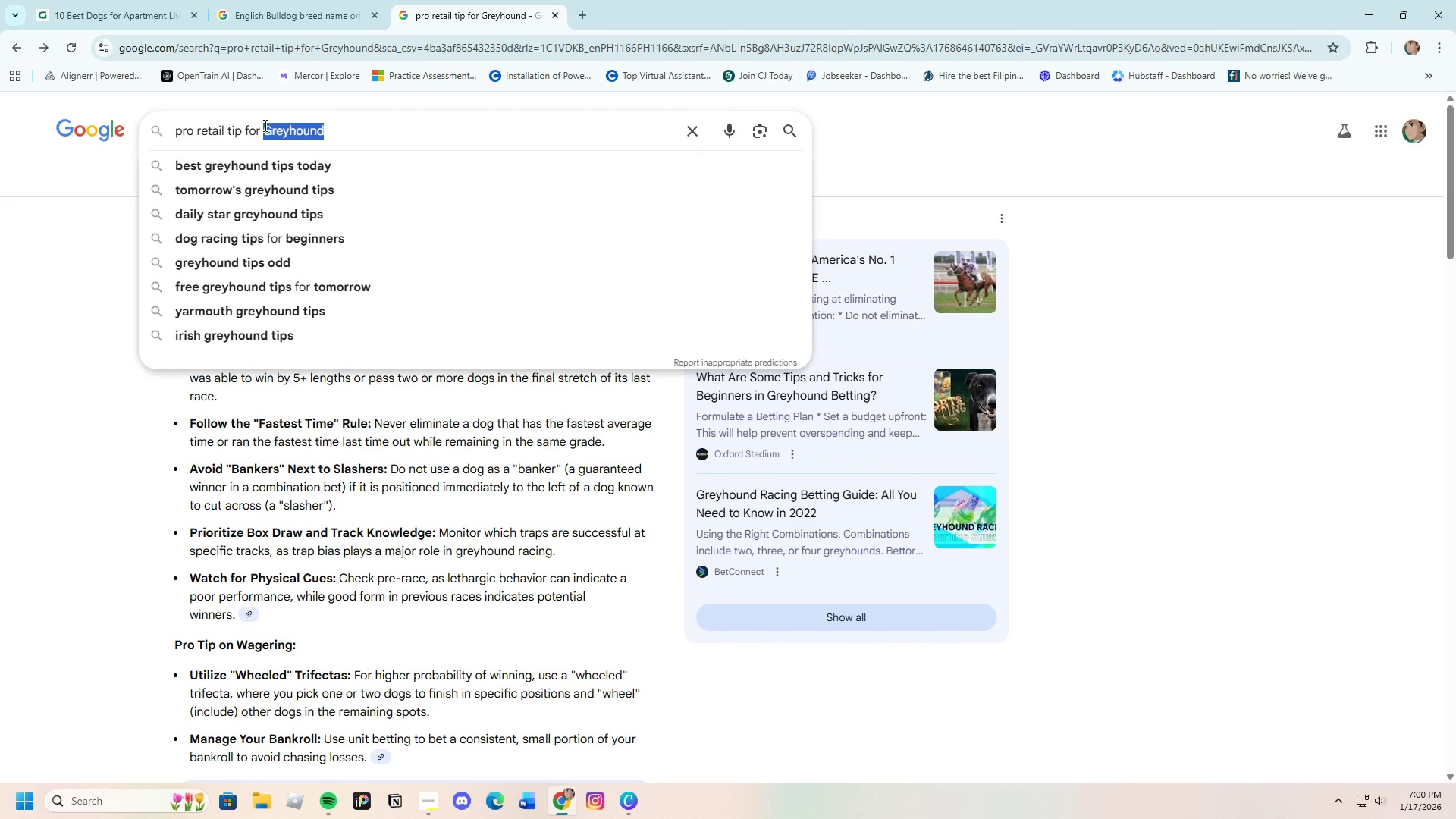 
key(Backspace)
type(eNglish BULLDog)
 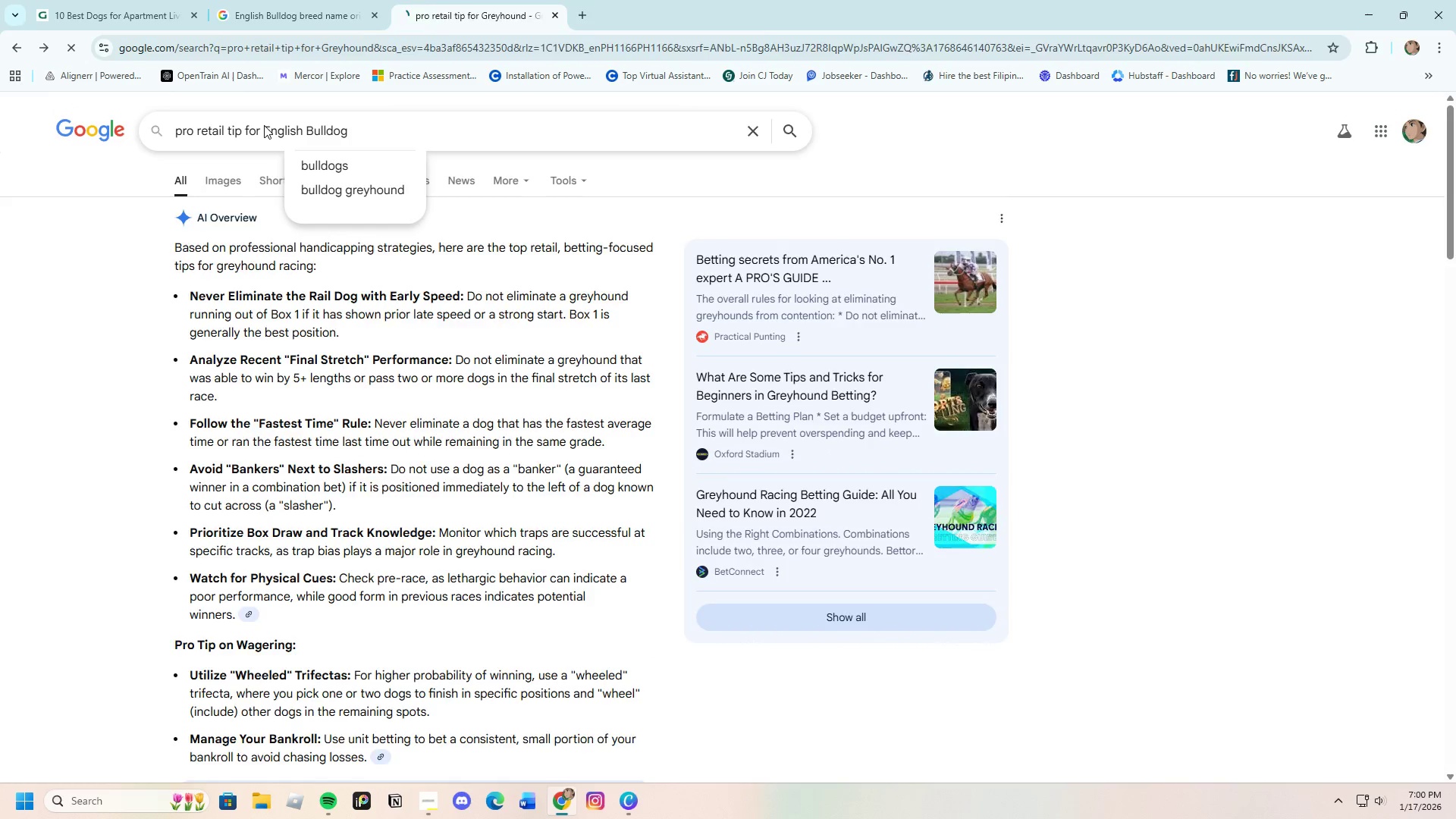 
 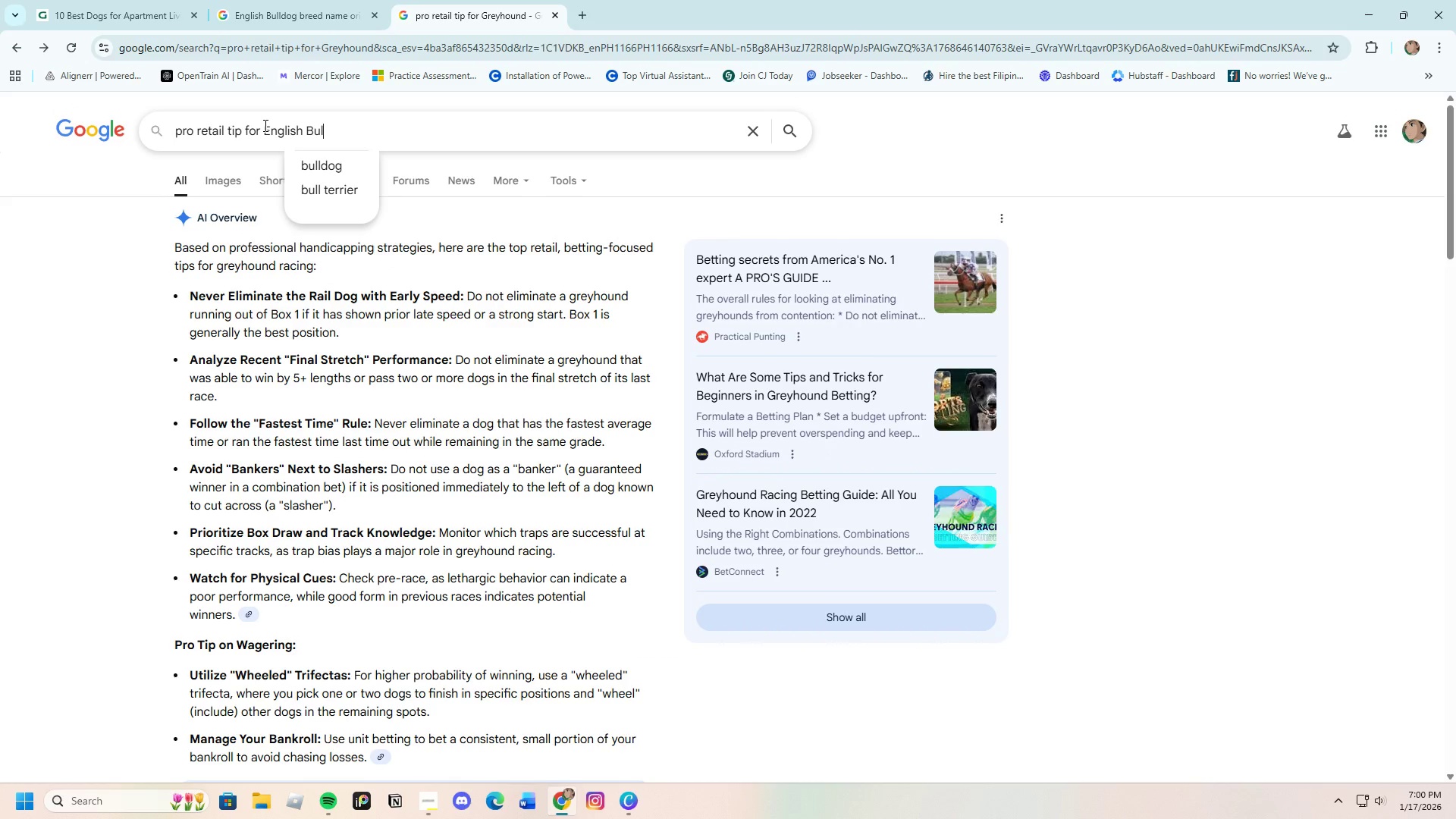 
key(Enter)
 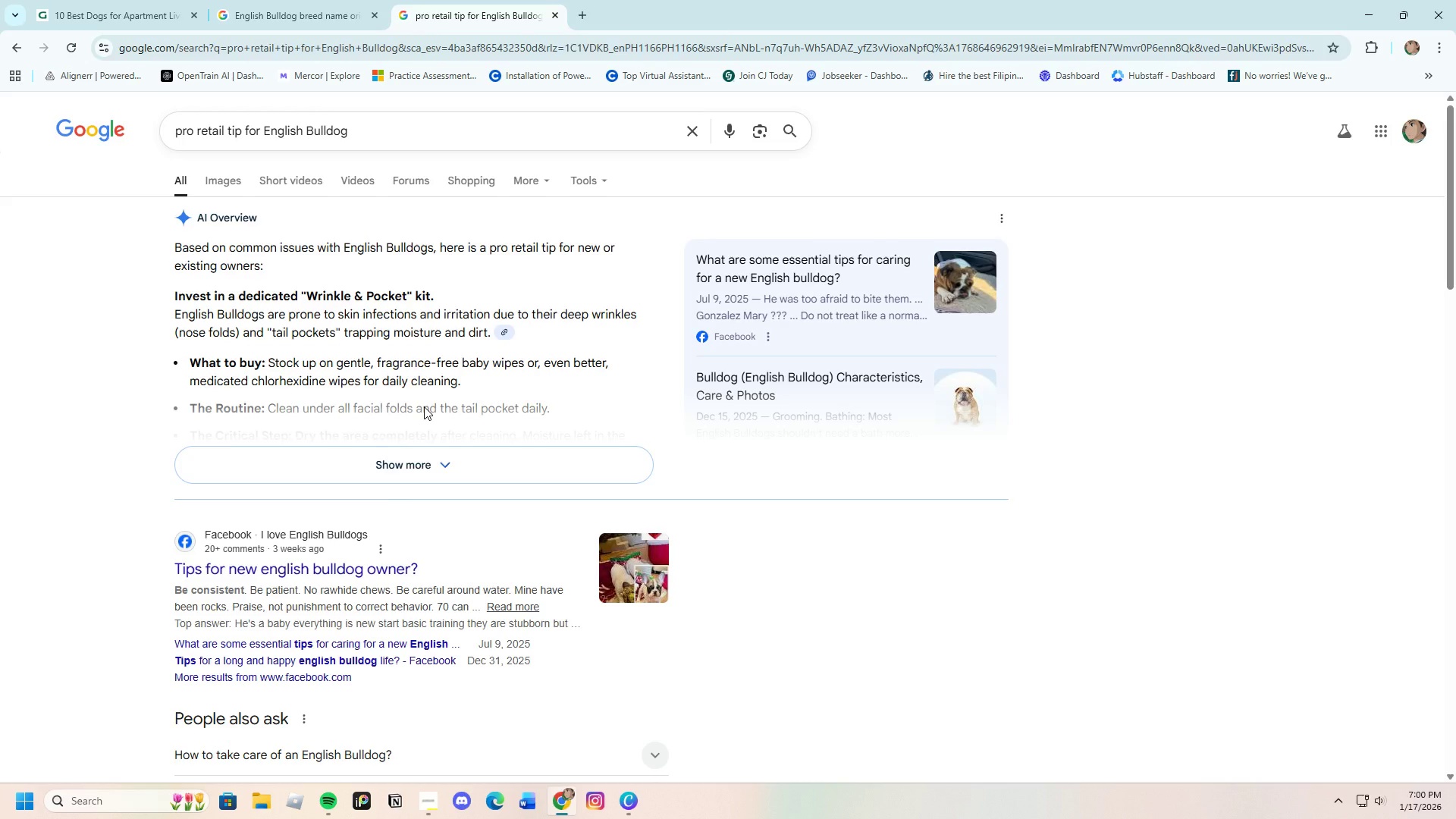 
wait(14.14)
 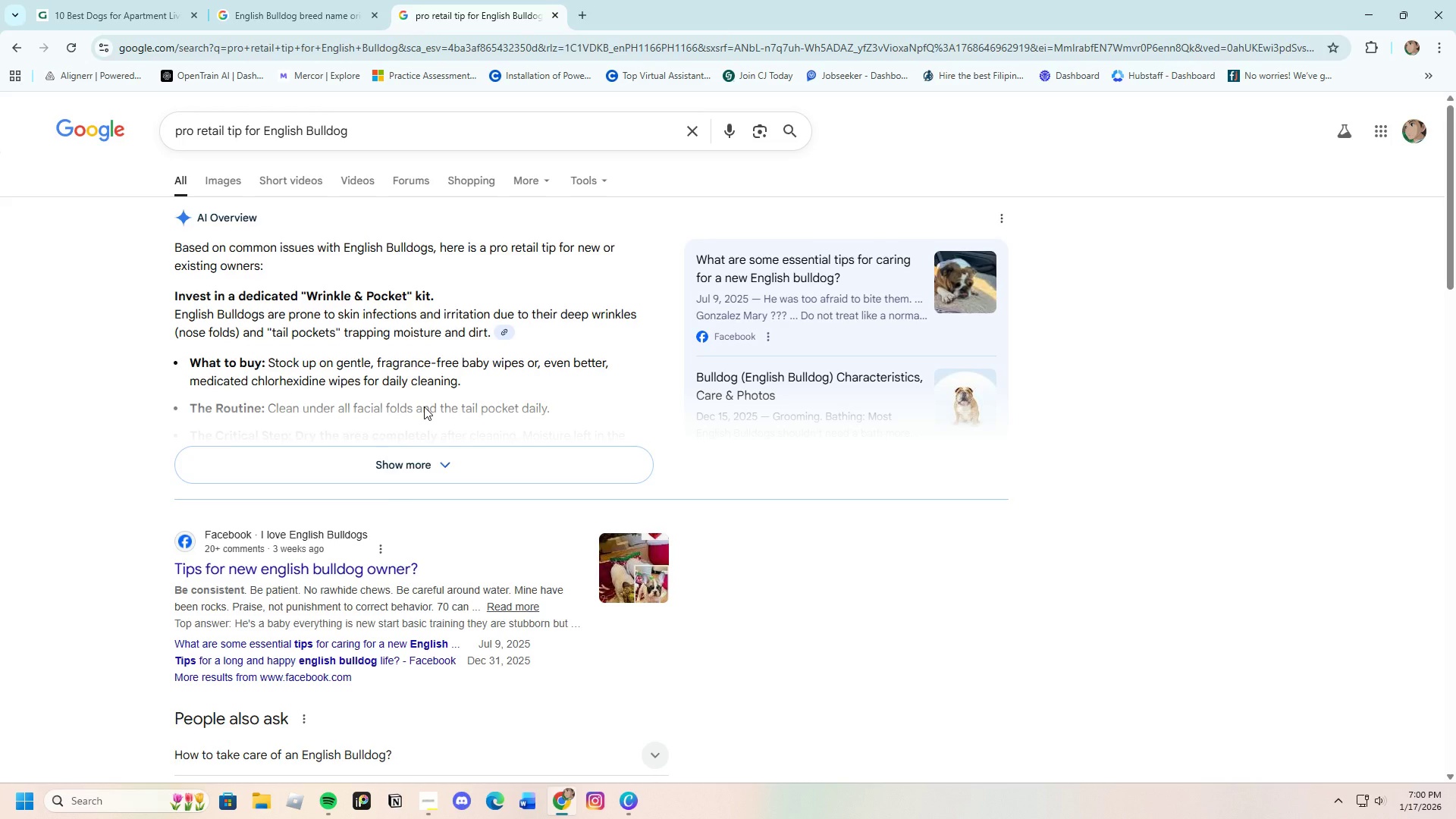 
left_click([384, 466])
 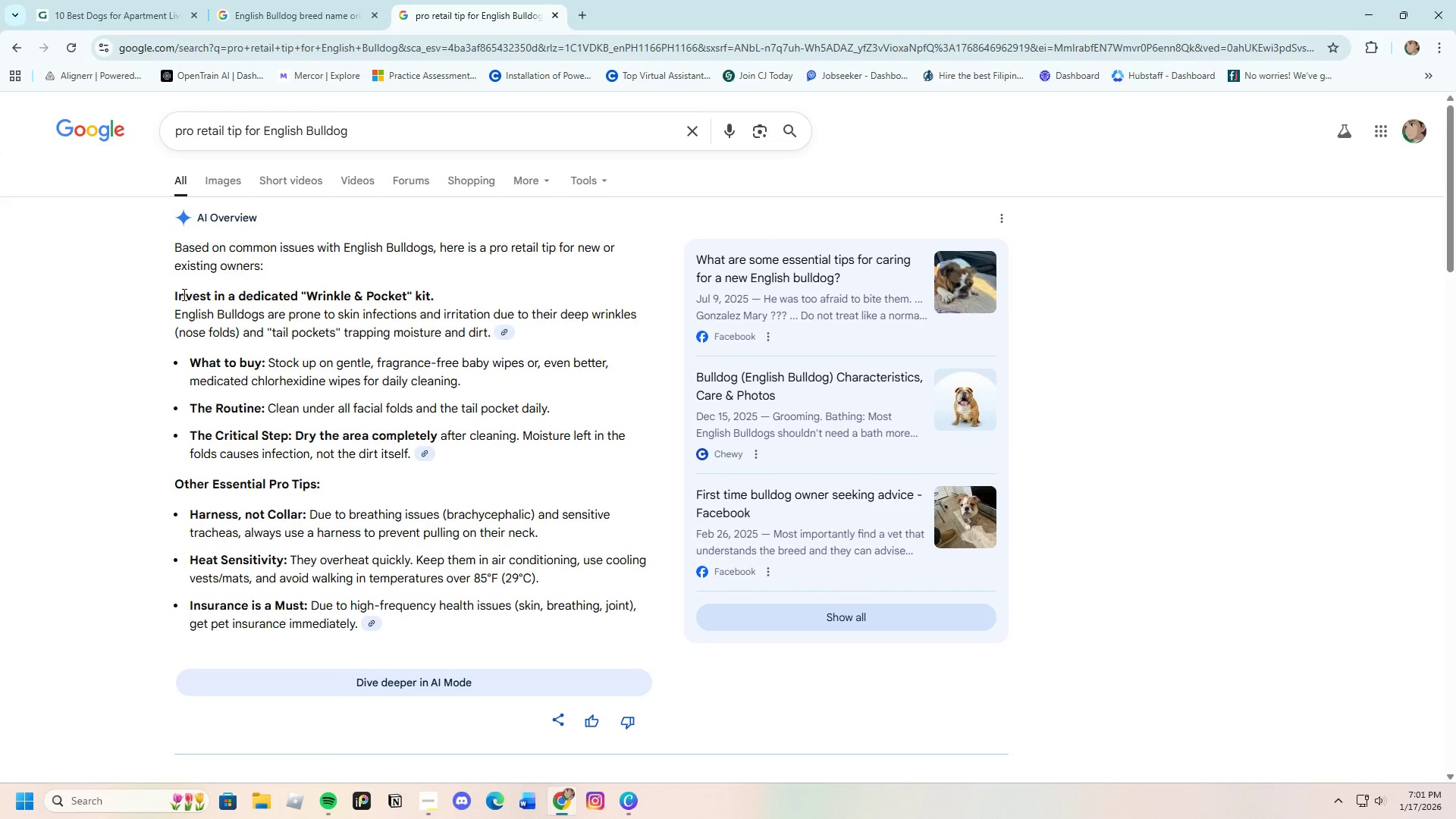 
wait(39.09)
 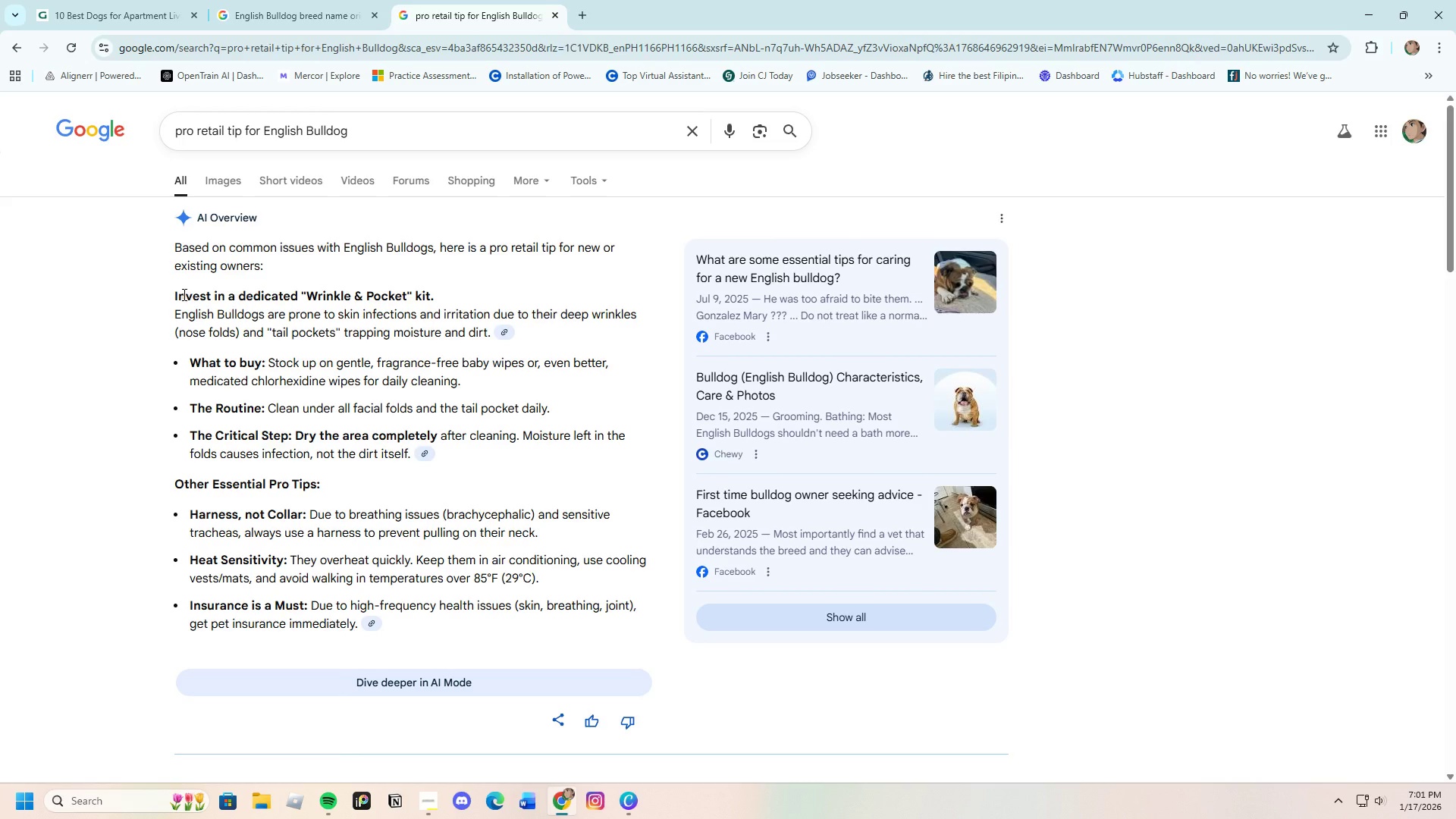 
left_click_drag(start_coordinate=[171, 292], to_coordinate=[438, 293])
 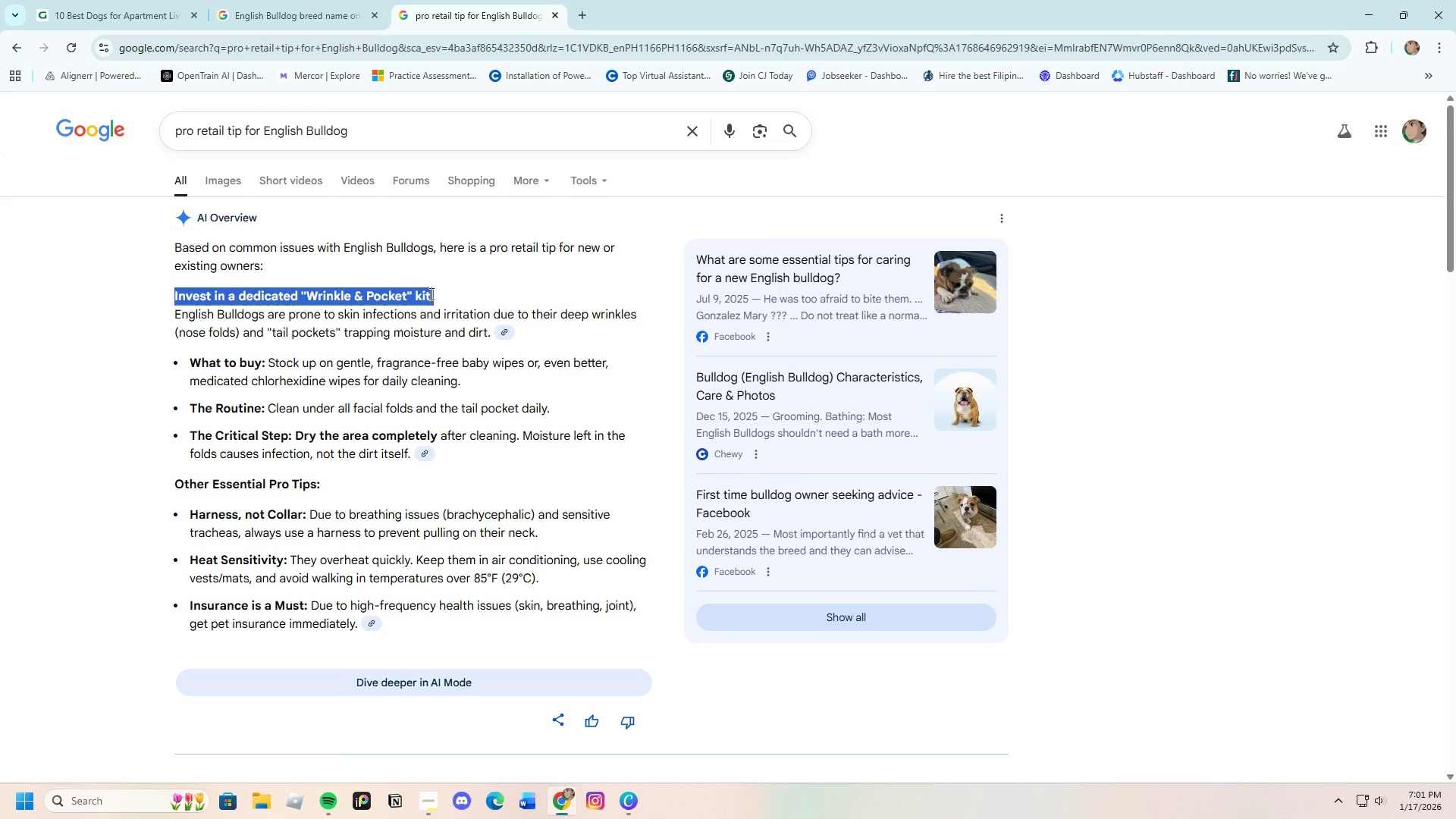 
right_click([430, 293])
 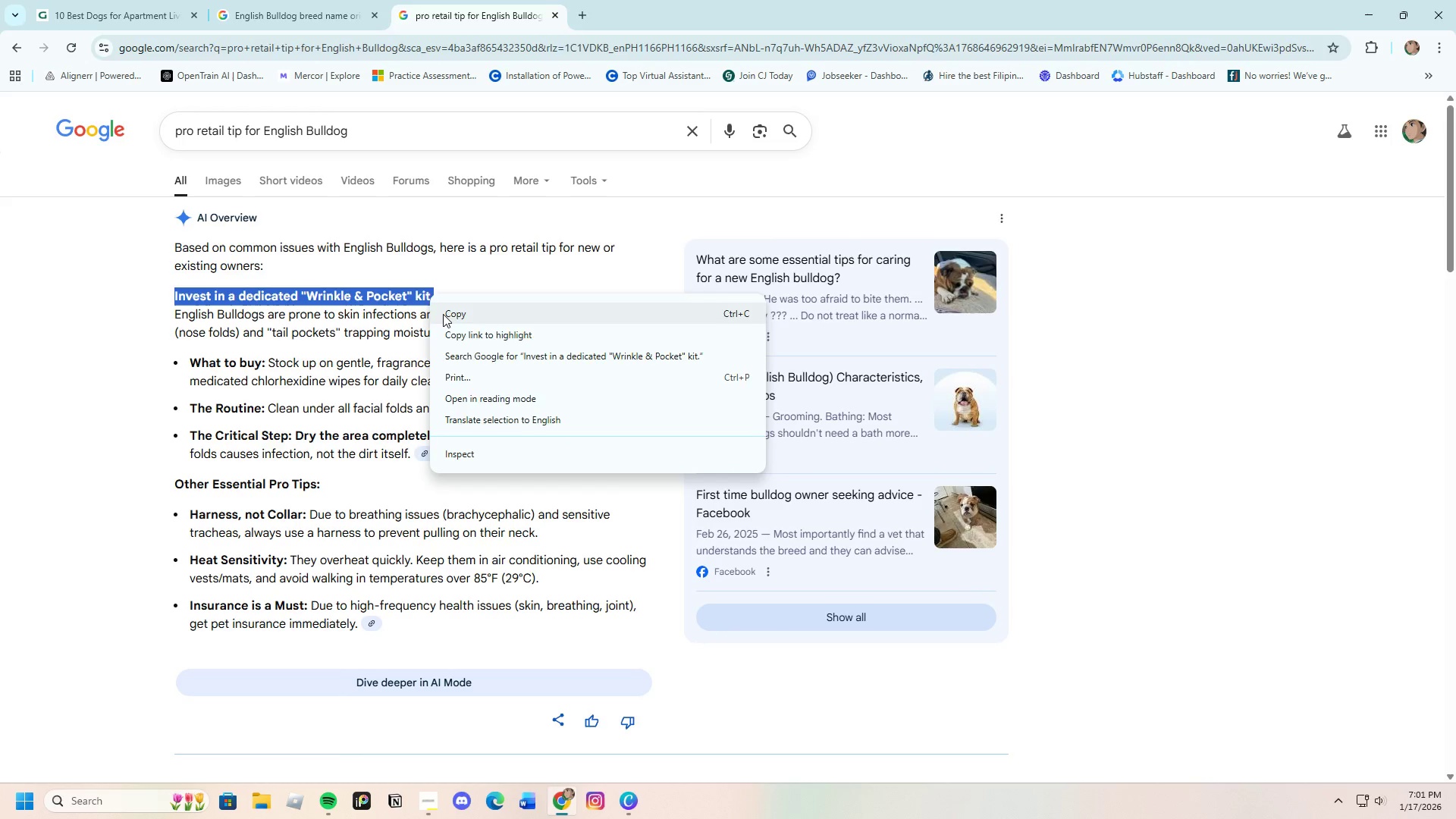 
left_click([443, 314])
 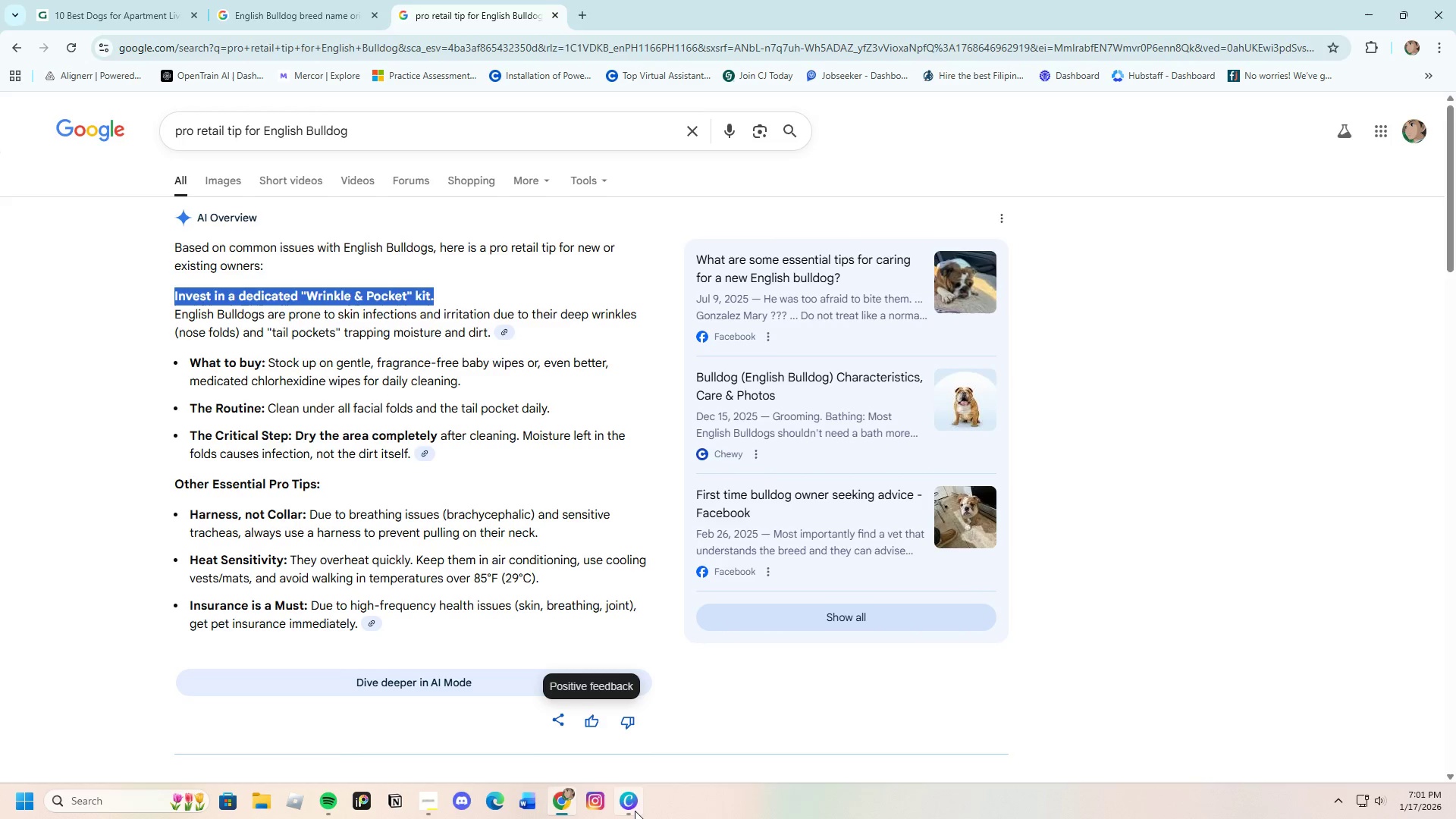 
left_click([635, 811])
 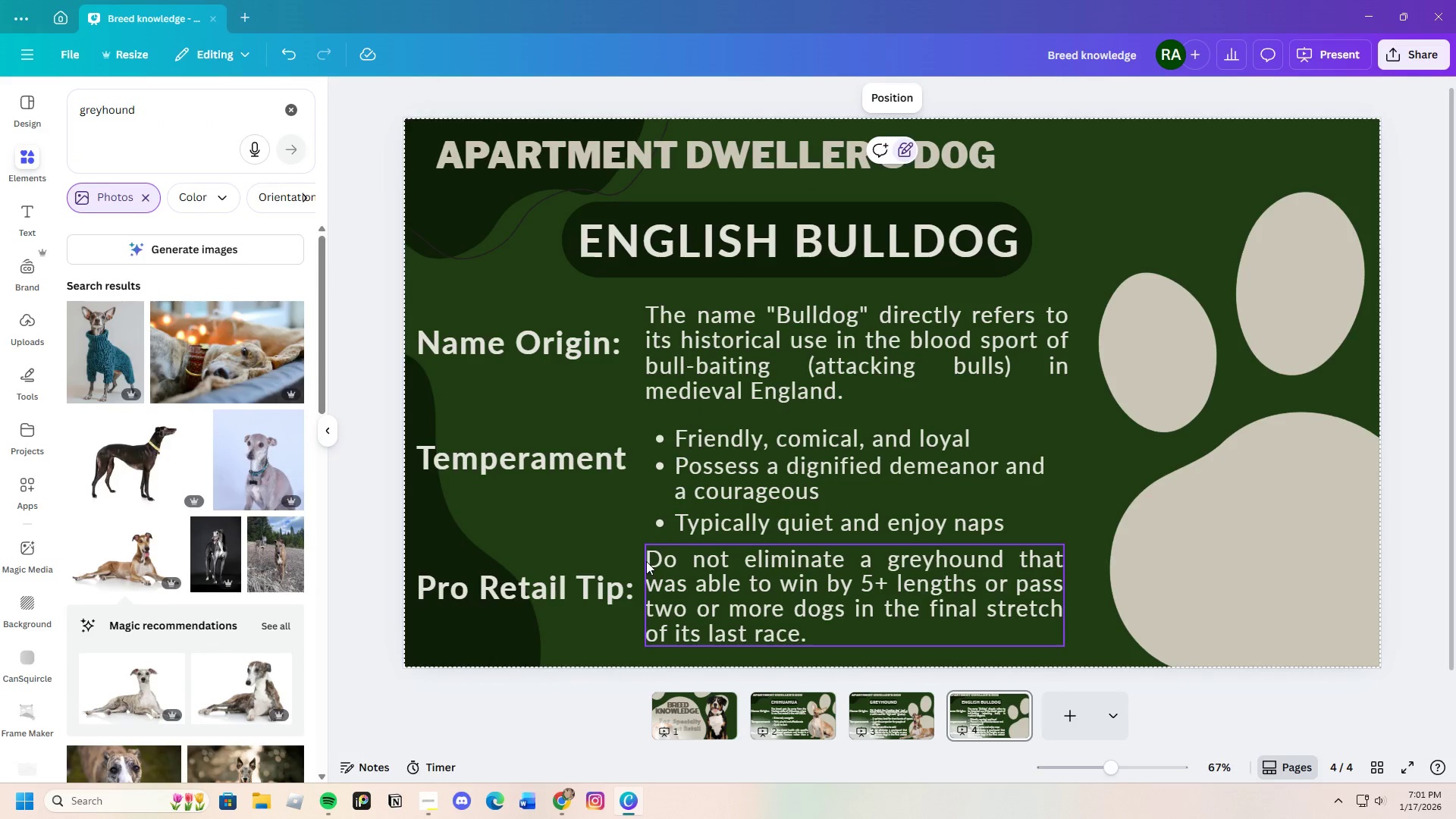 
double_click([646, 561])
 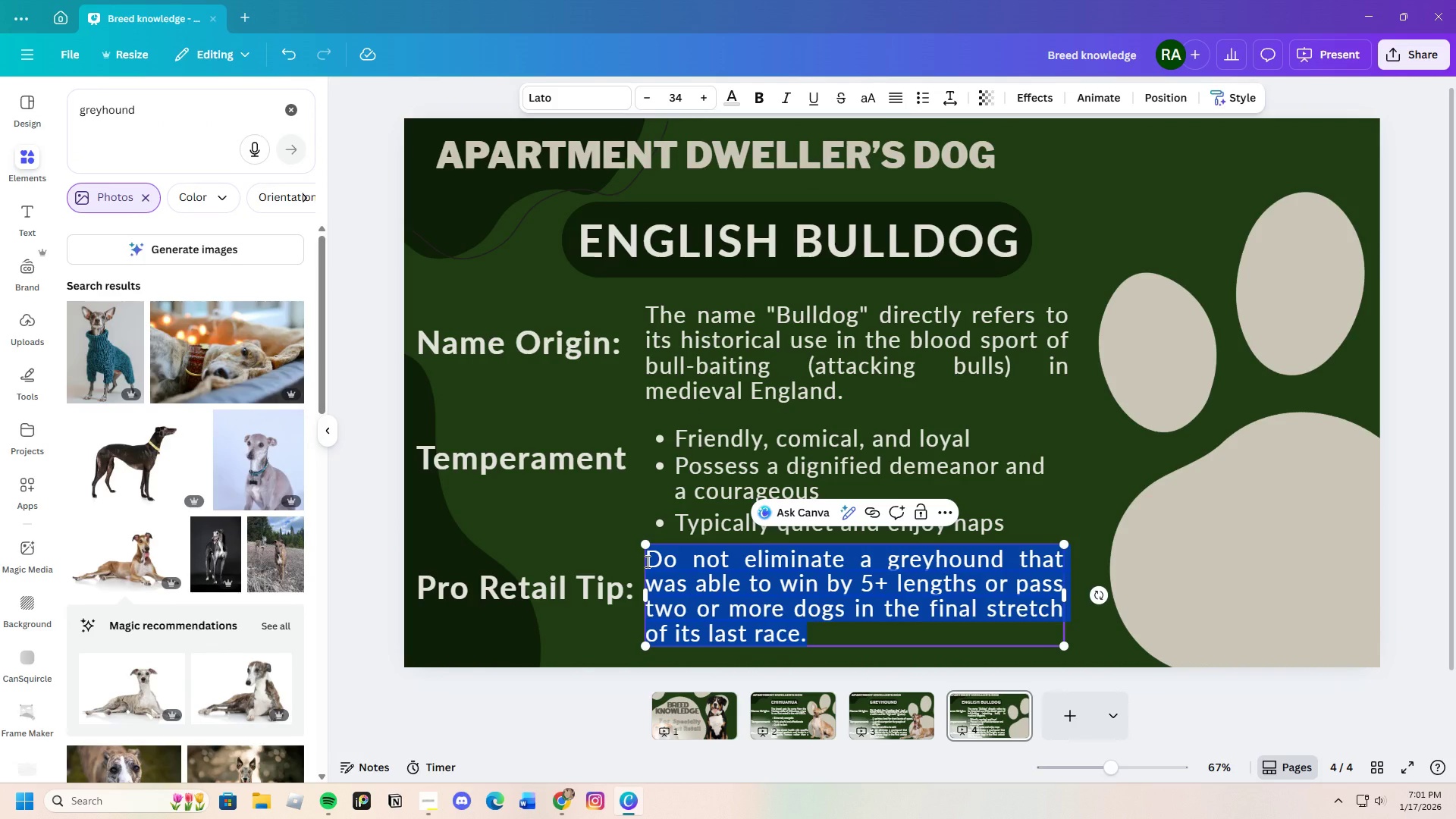 
key(Backspace)
 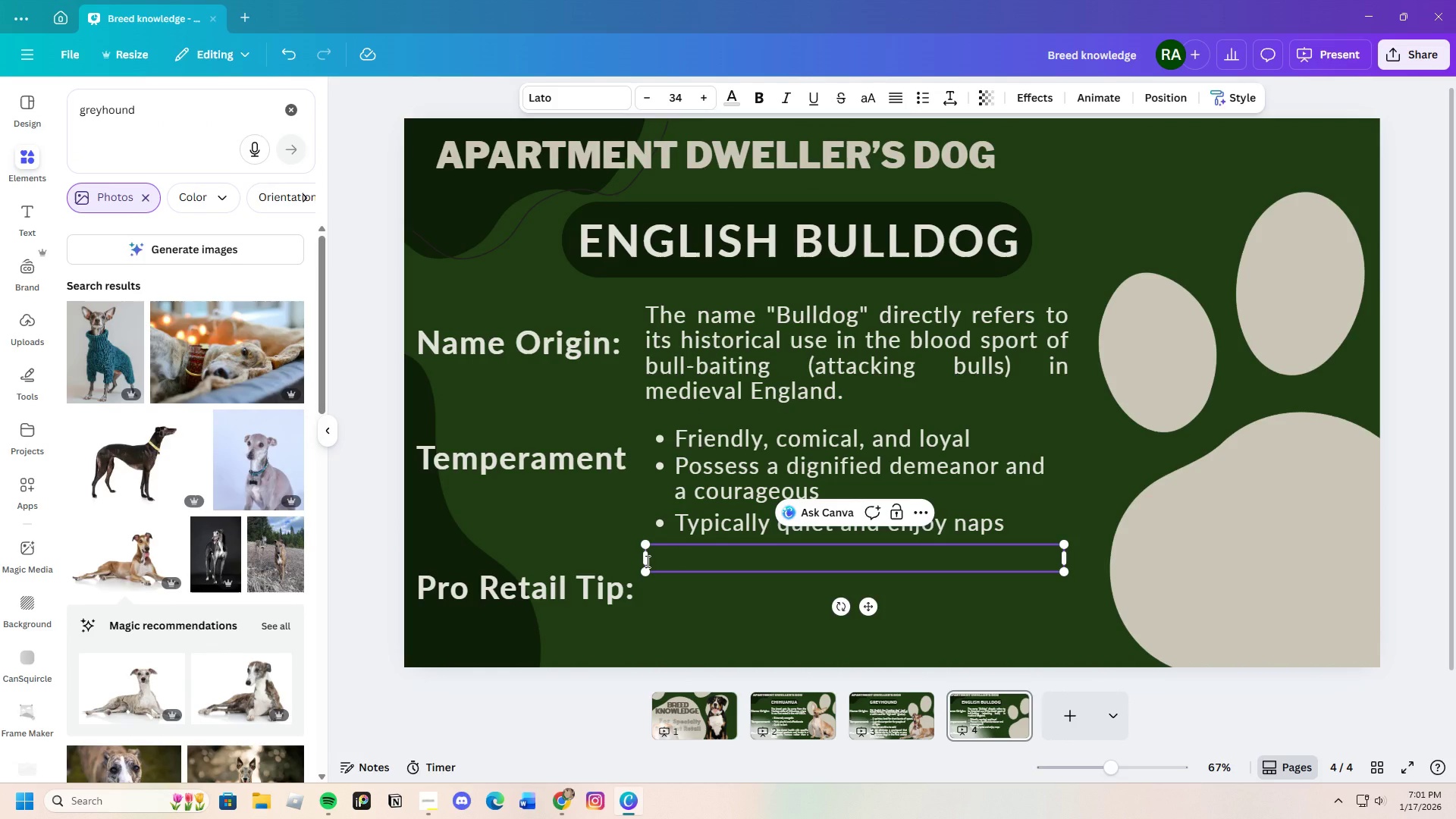 
key(Control+V)
 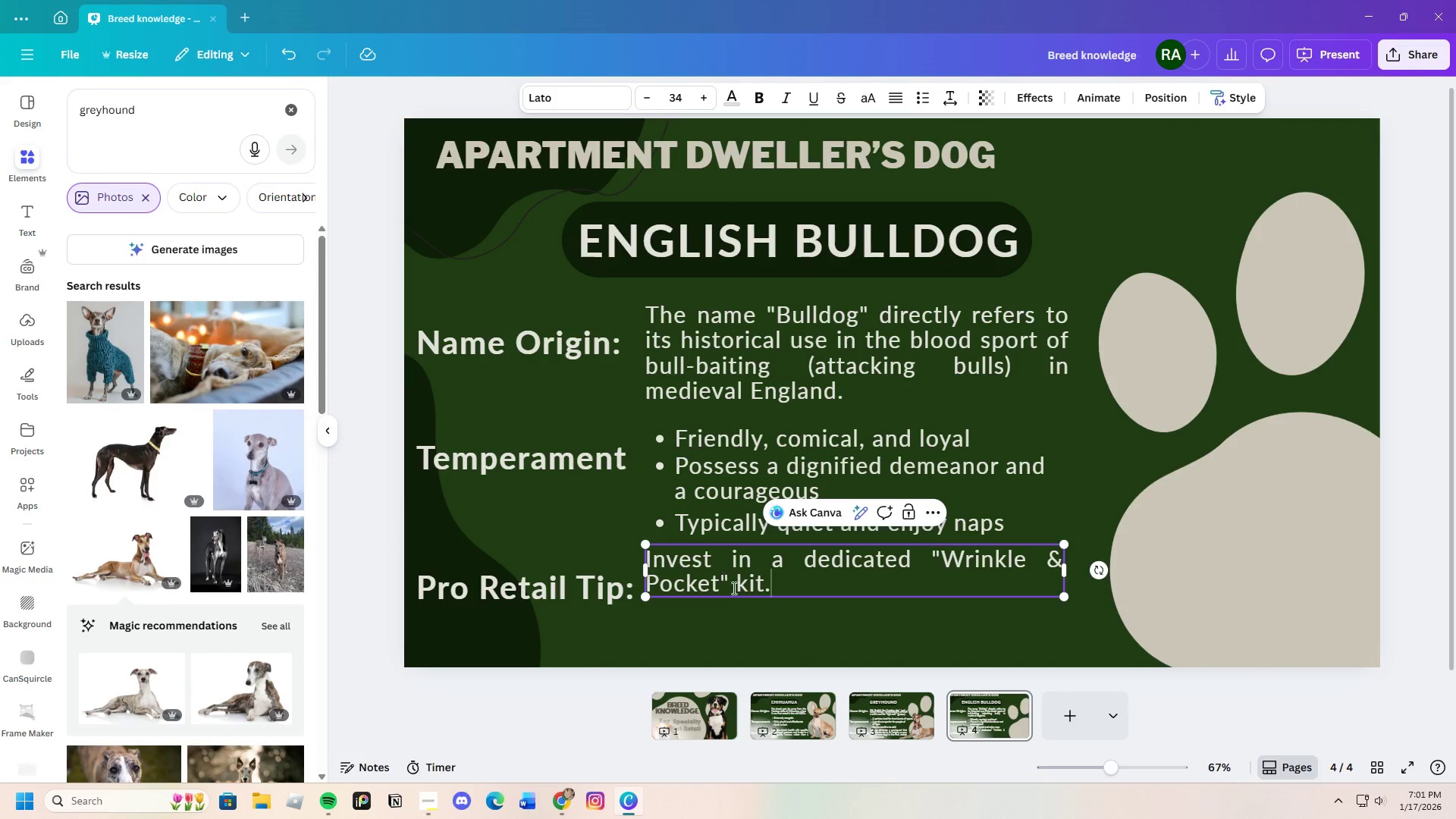 
left_click([758, 639])
 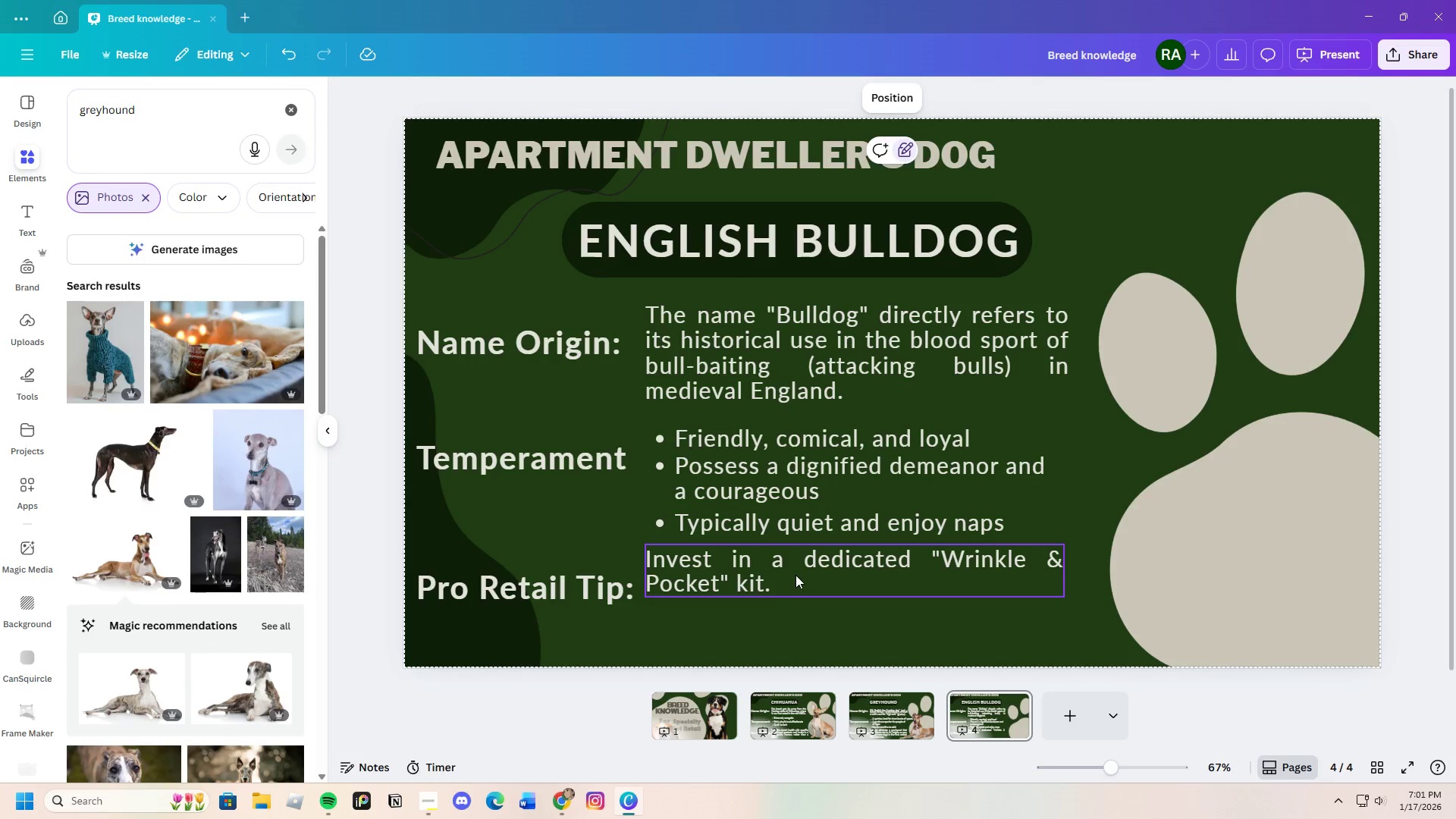 
left_click([798, 570])
 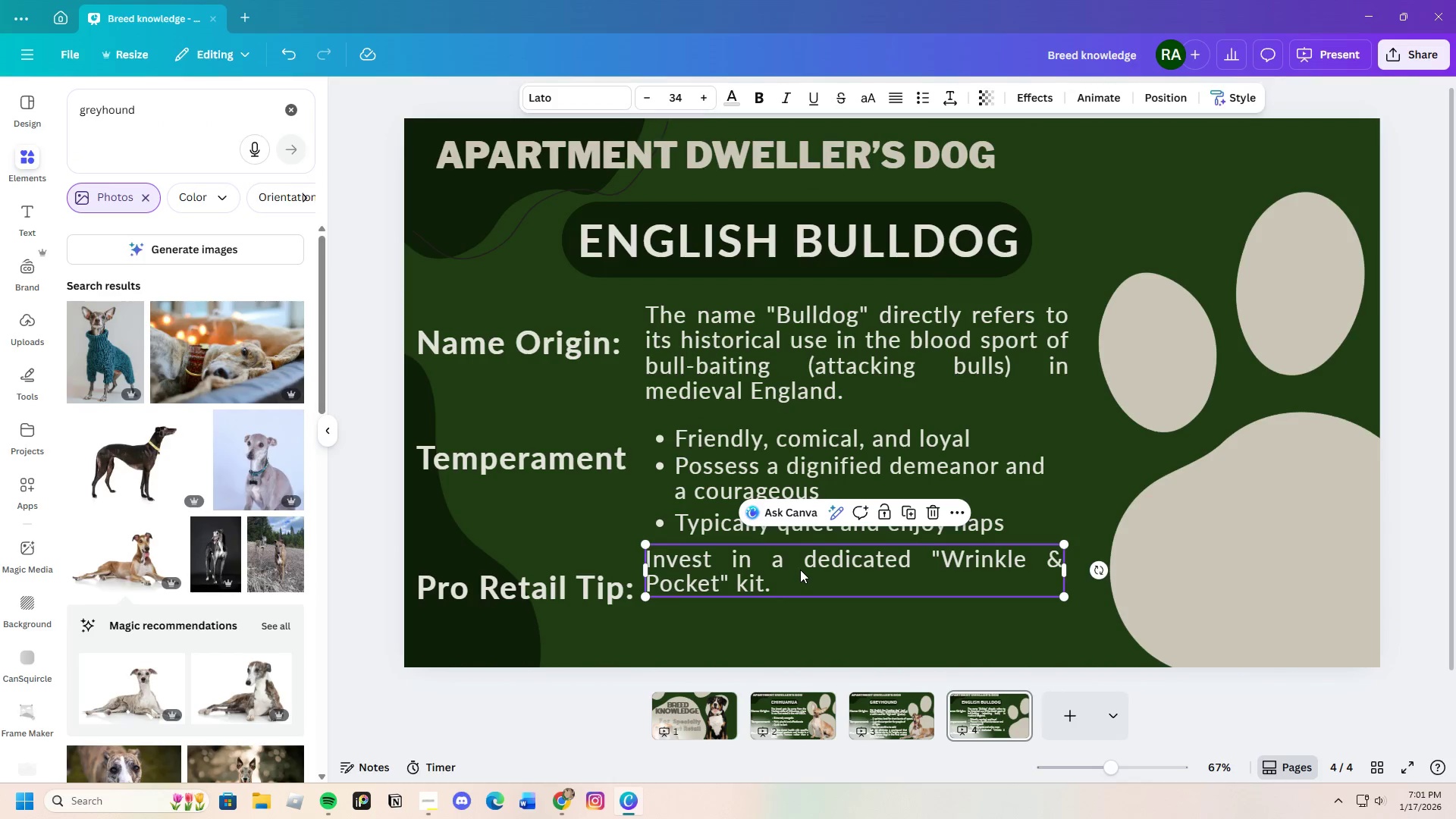 
left_click_drag(start_coordinate=[800, 570], to_coordinate=[802, 593])
 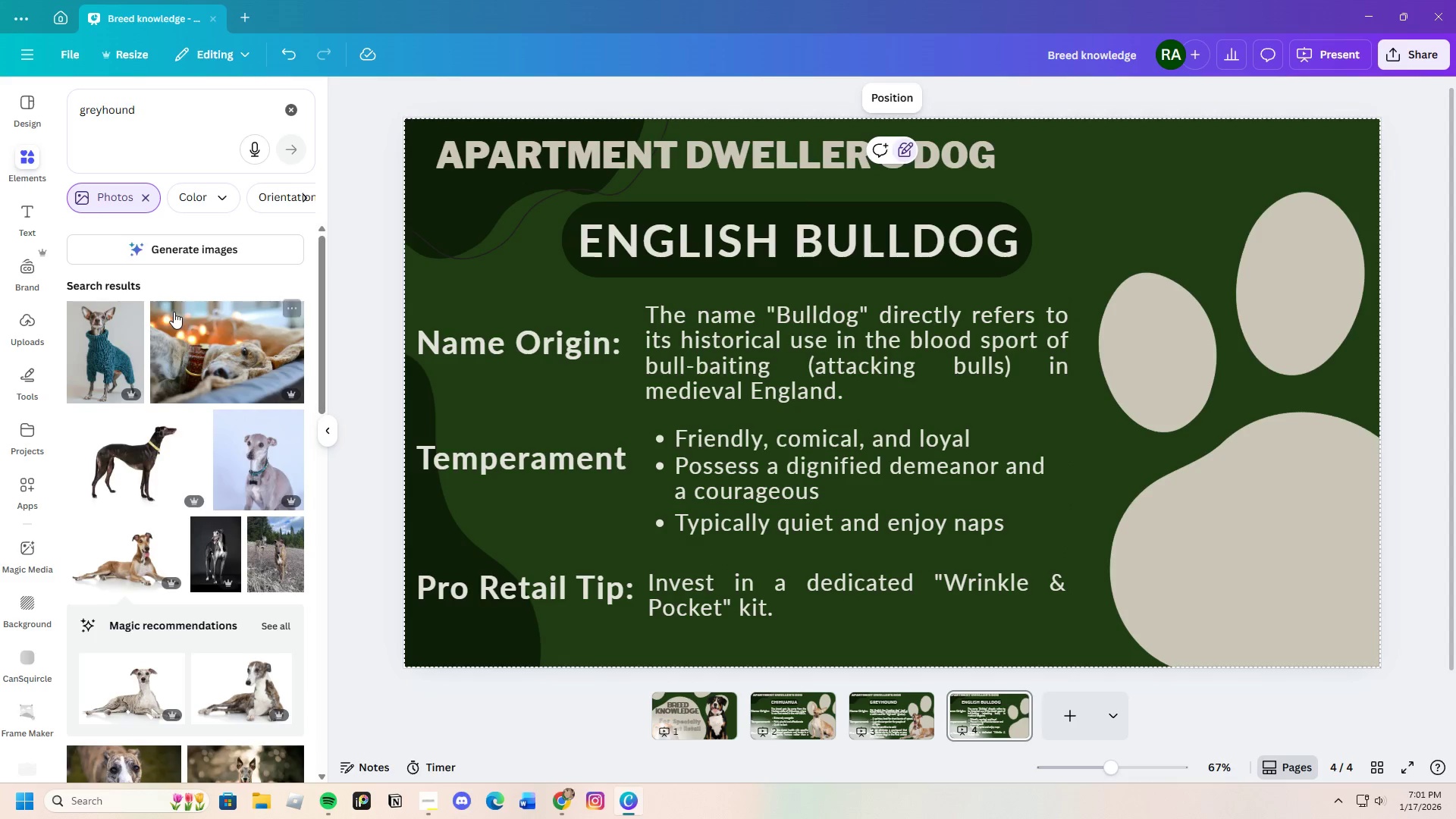 
left_click_drag(start_coordinate=[169, 117], to_coordinate=[0, 117])
 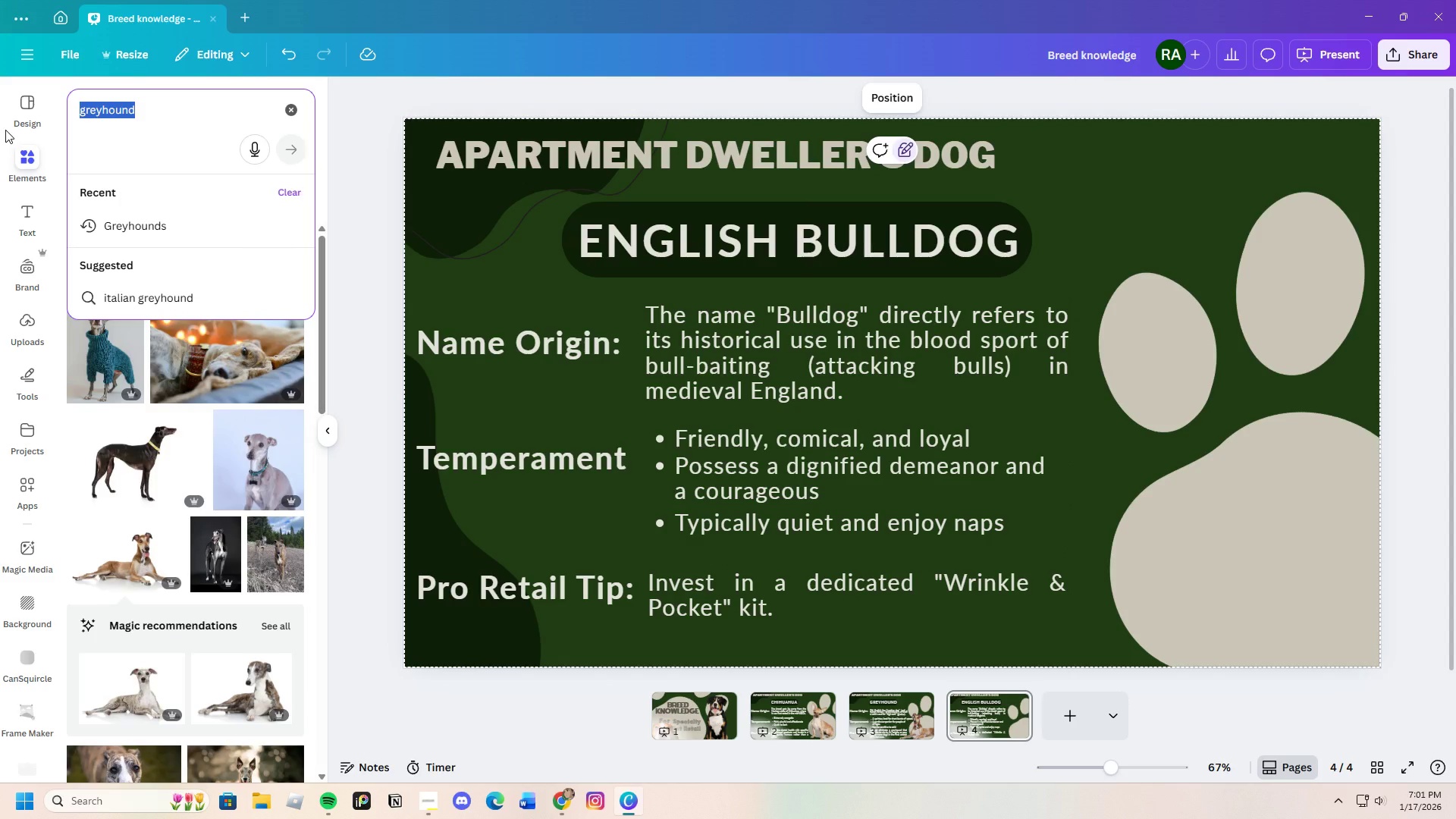 
key(Backspace)
 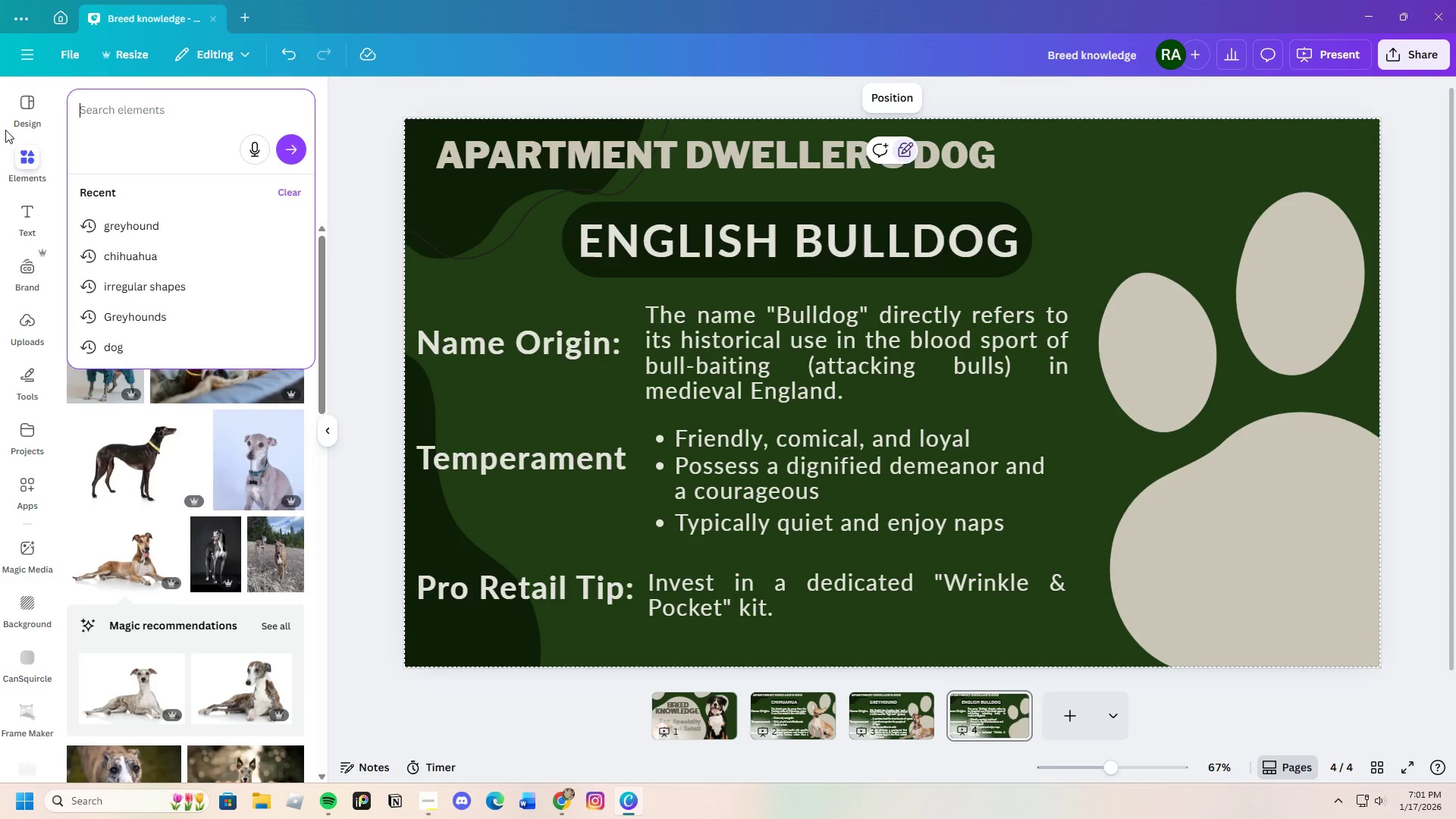 
type(English Bulldog)
 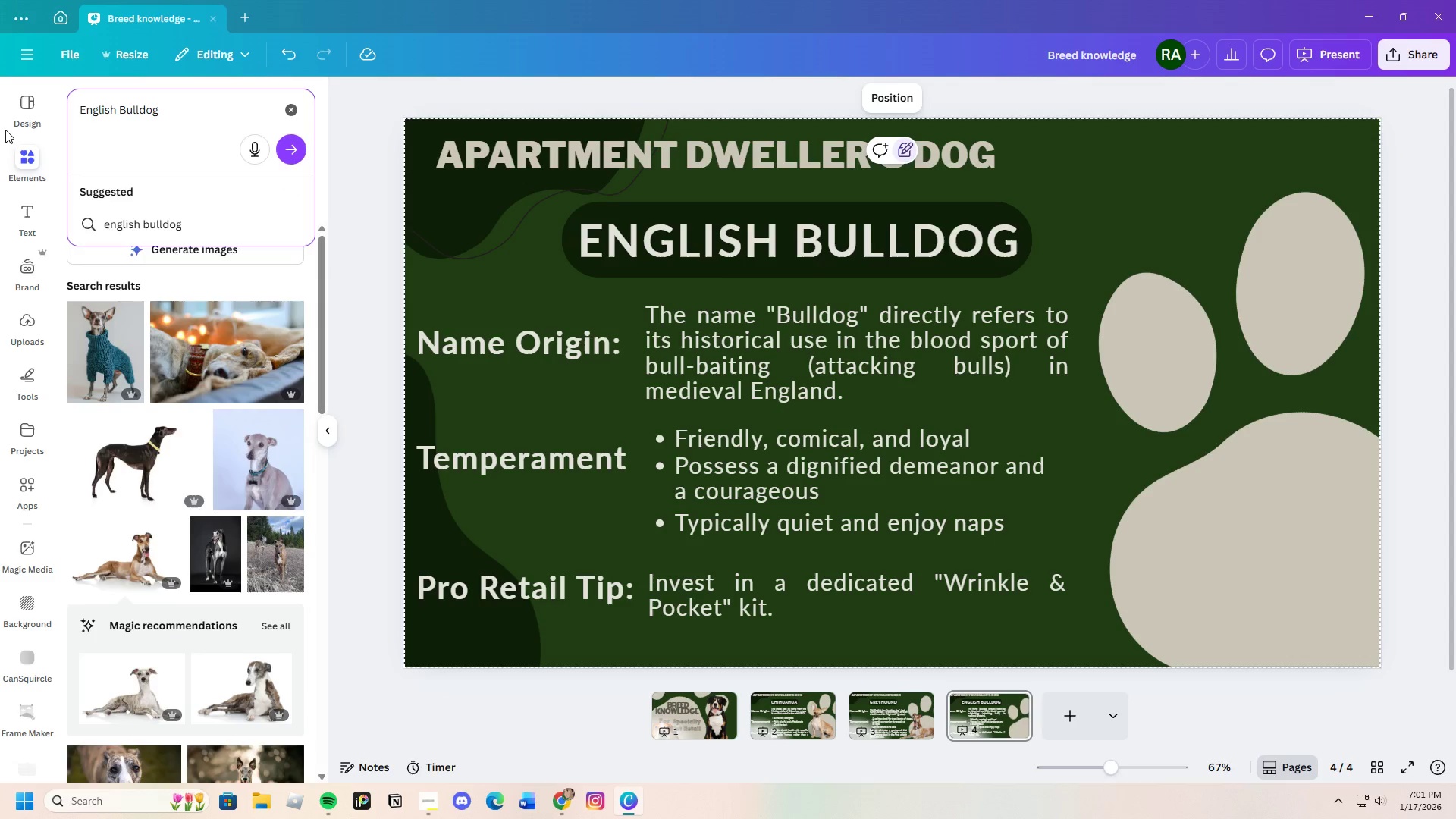 
key(Enter)
 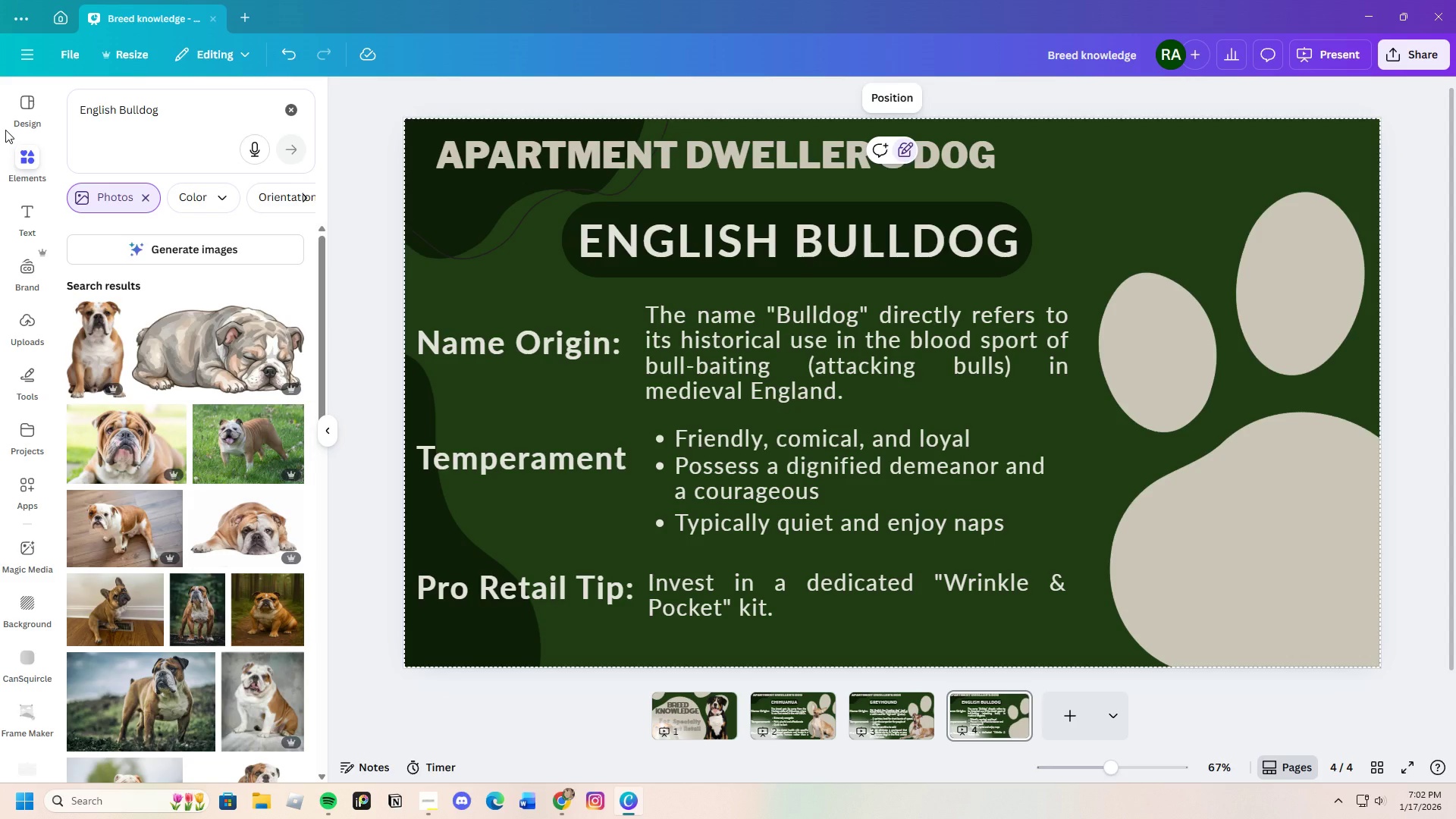 
wait(11.8)
 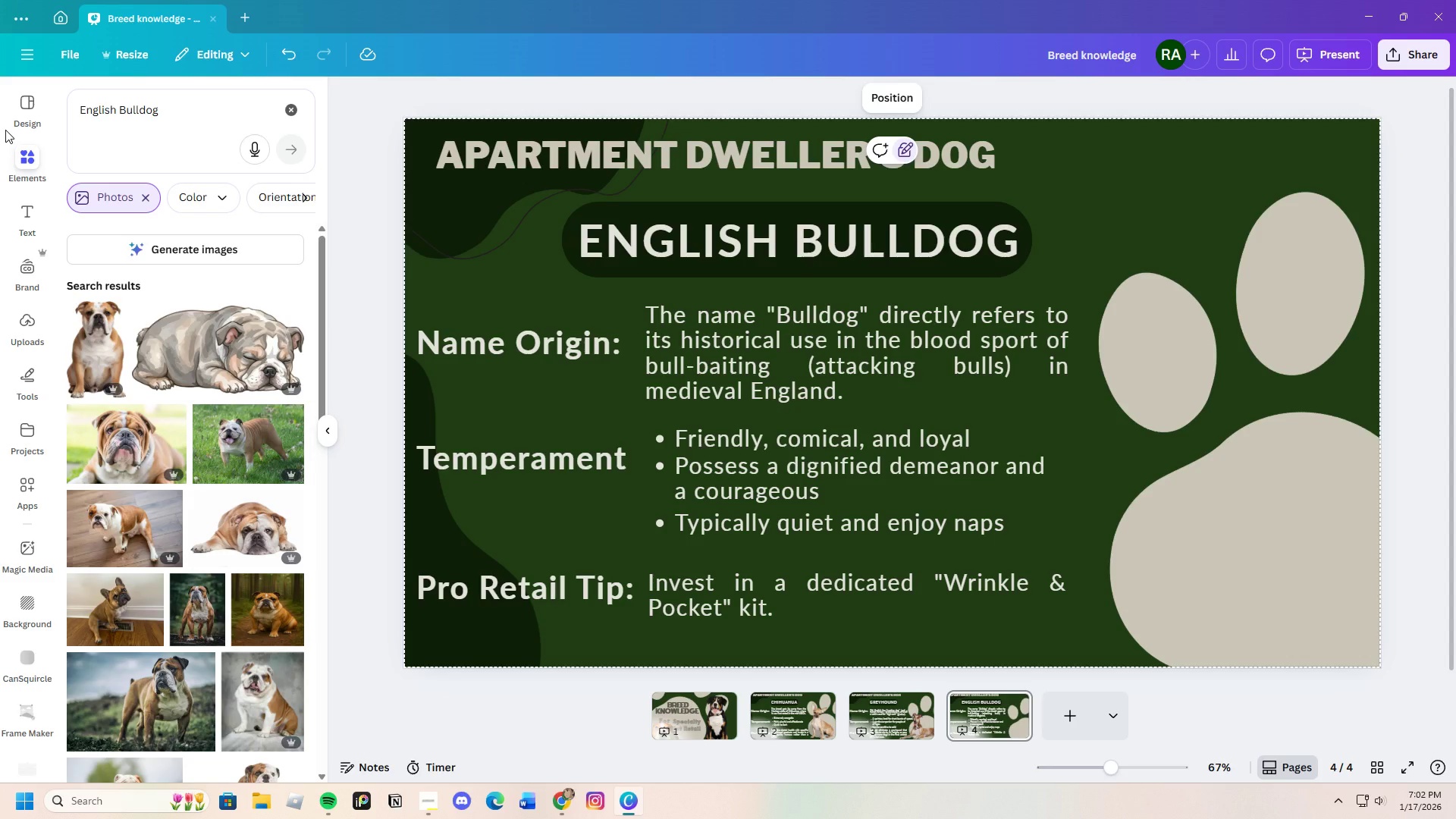 
mouse_move([213, 570])
 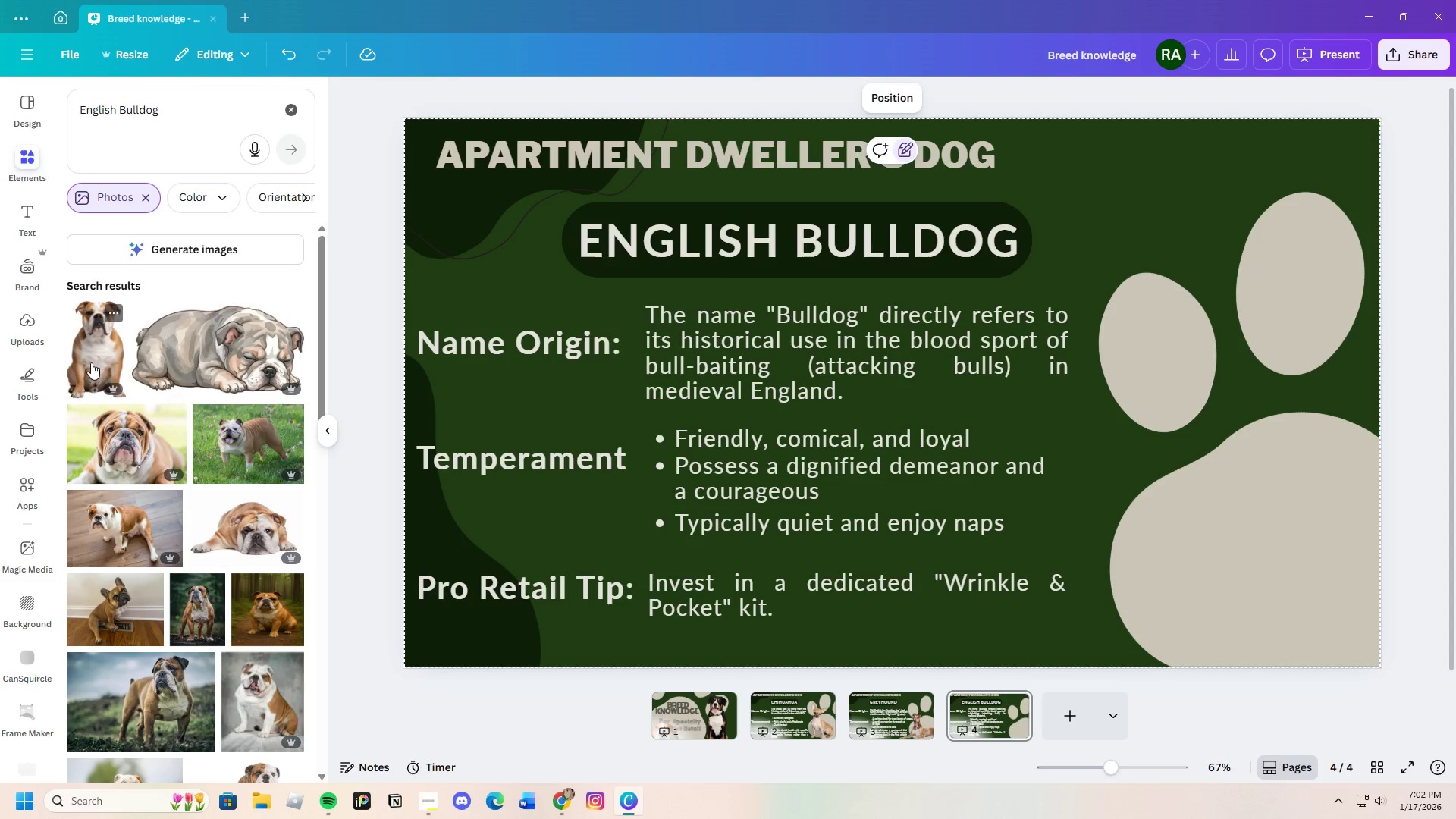 
left_click([91, 362])
 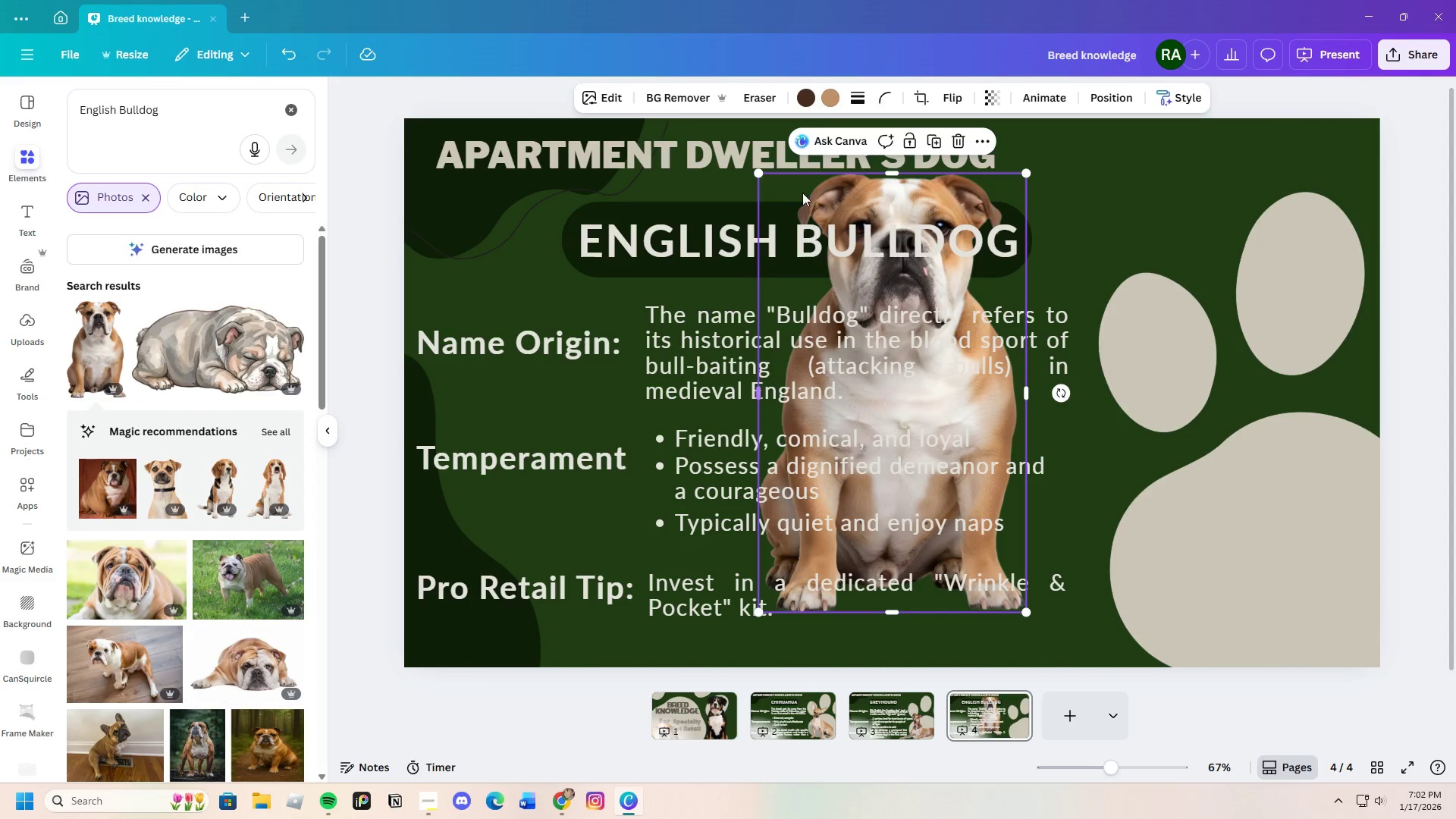 
left_click_drag(start_coordinate=[921, 197], to_coordinate=[1242, 312])
 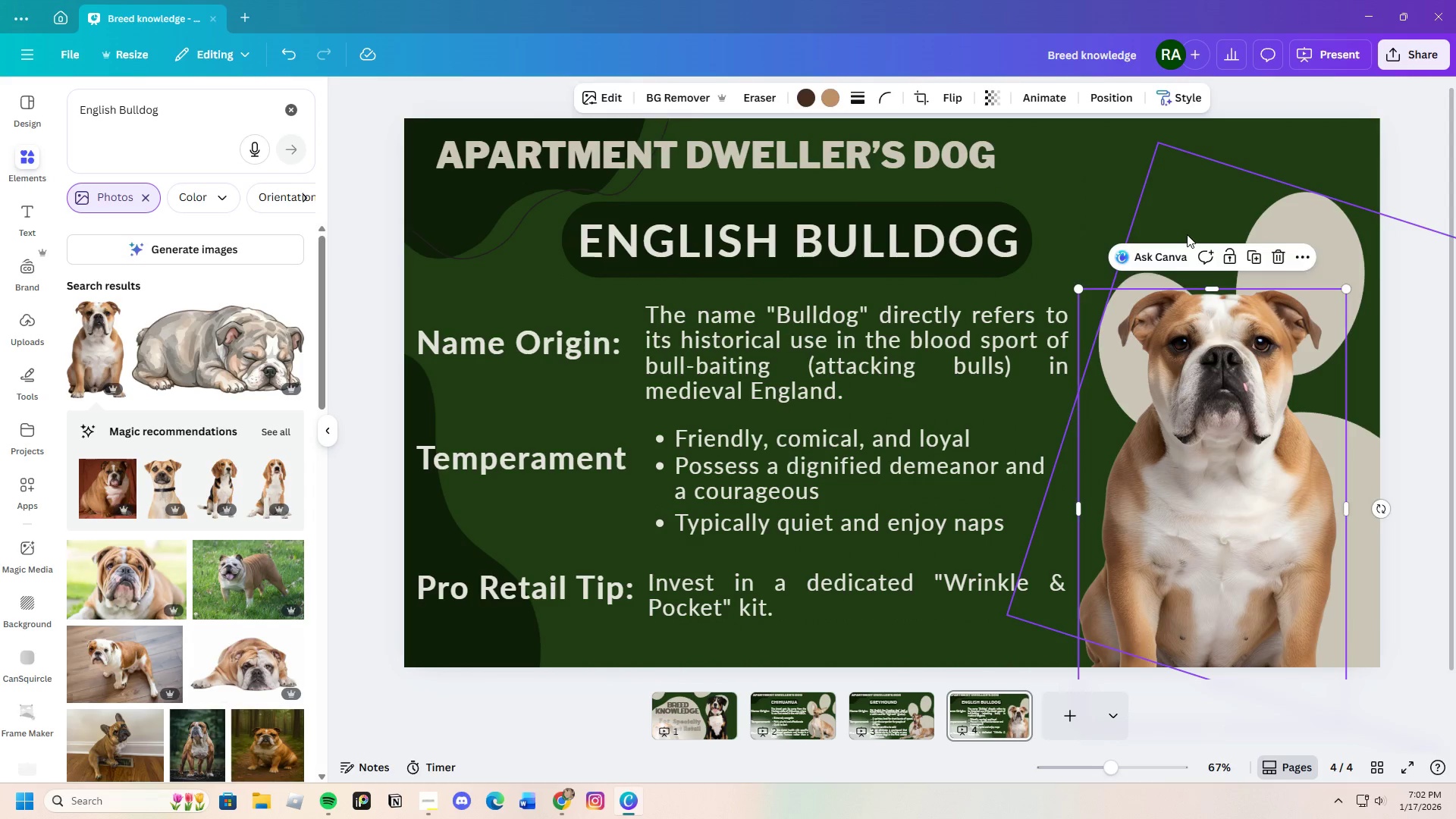 
left_click([1187, 234])
 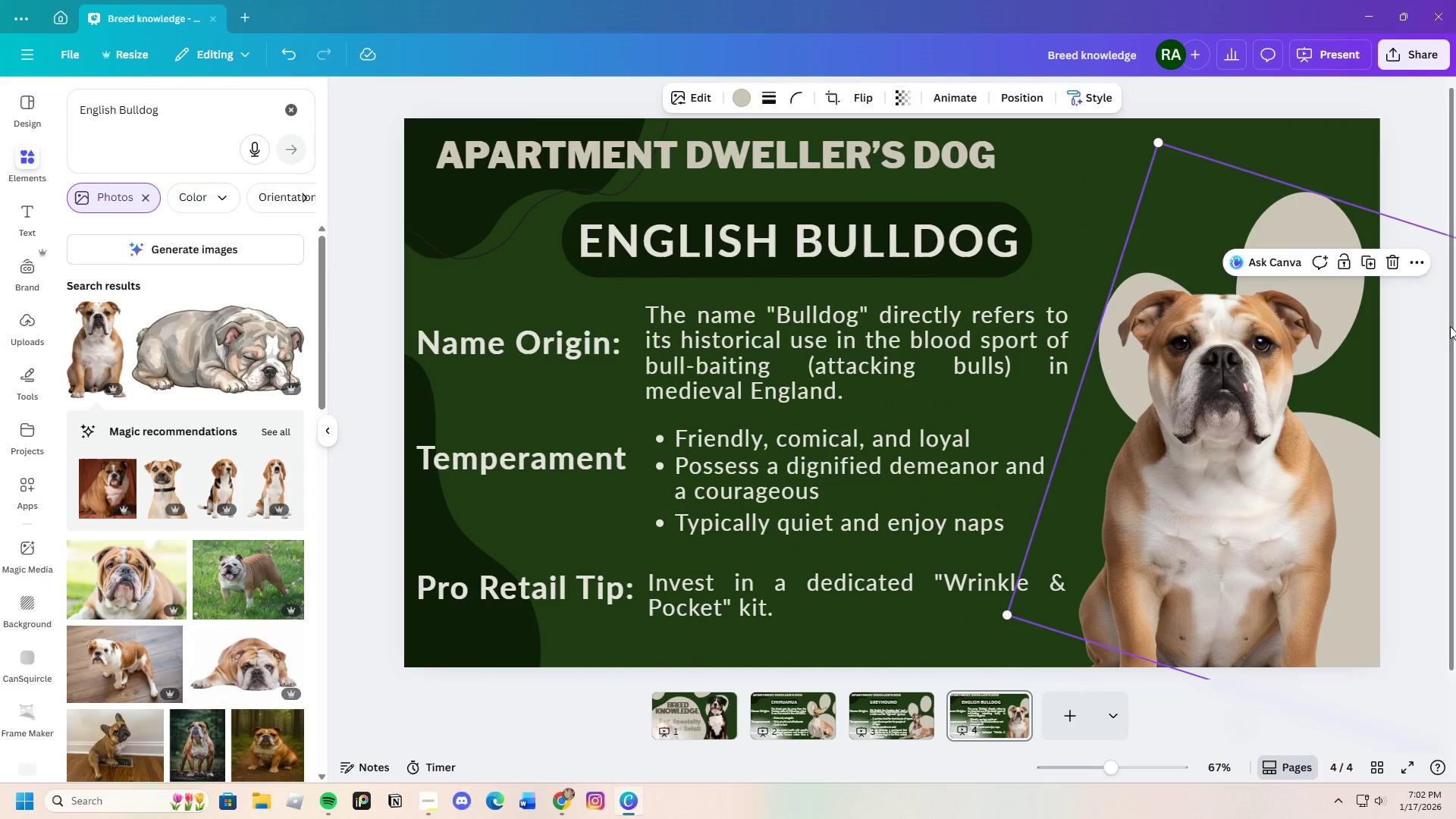 
left_click([1443, 331])
 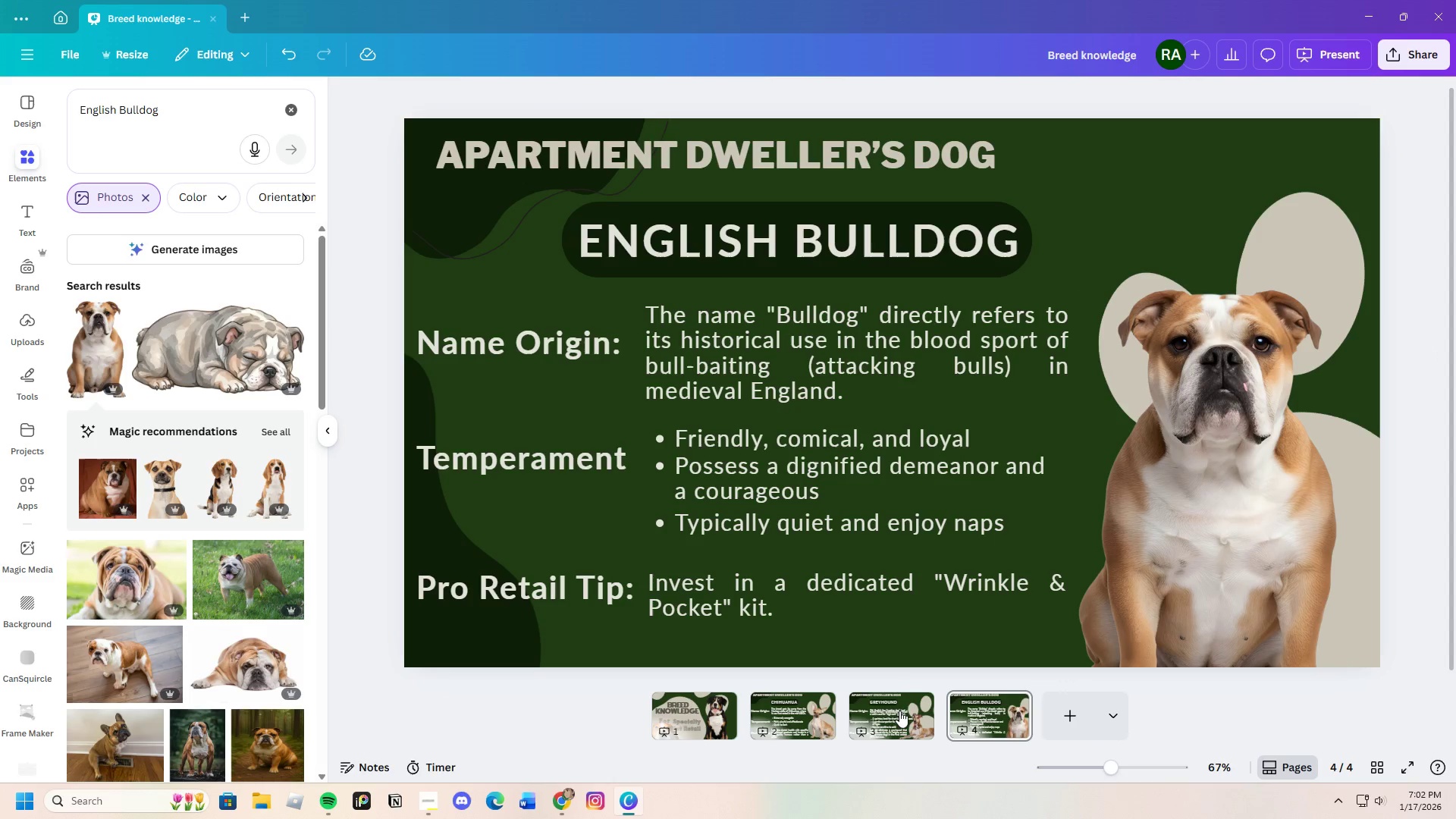 
wait(8.34)
 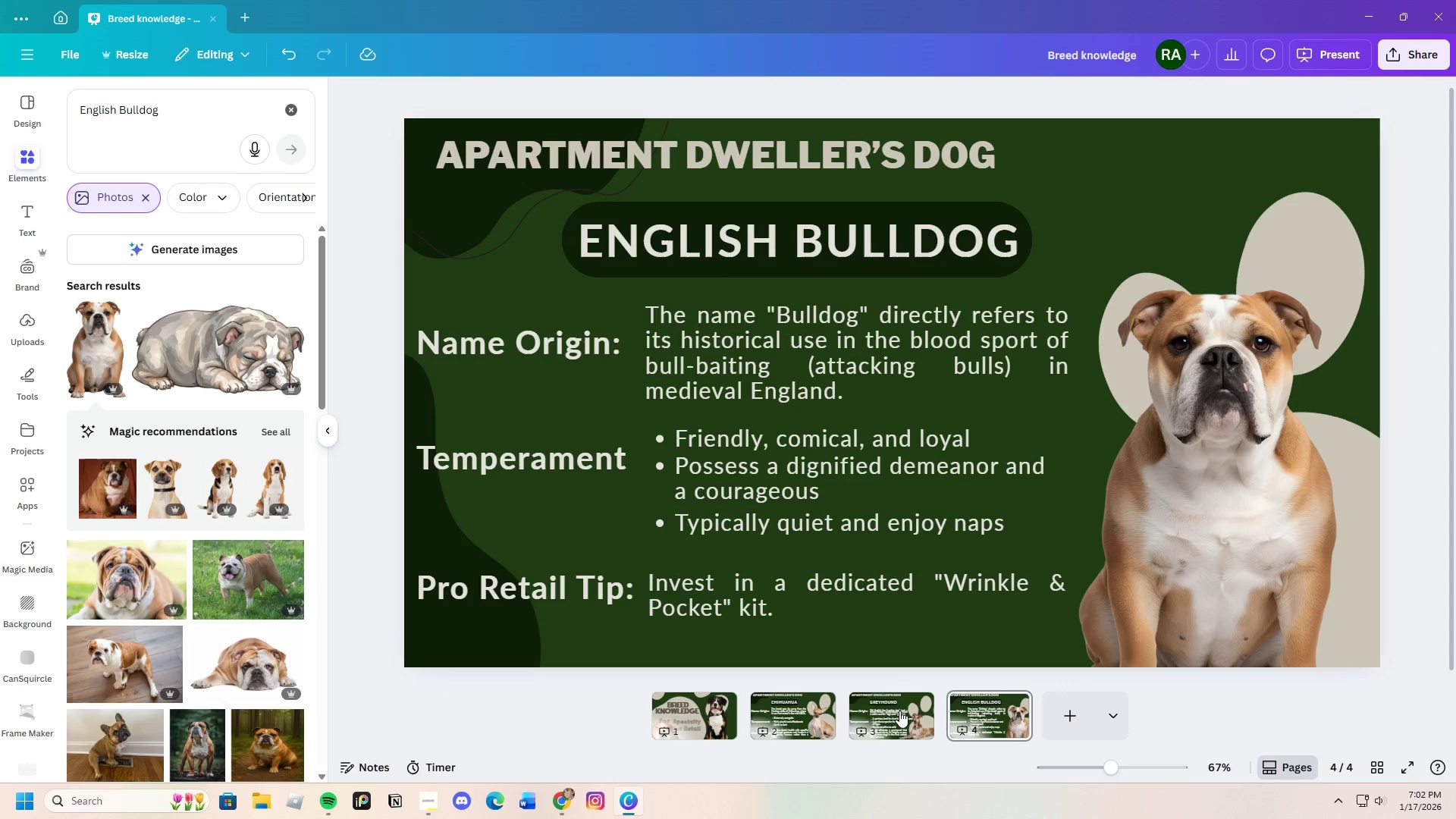 
left_click([609, 642])
 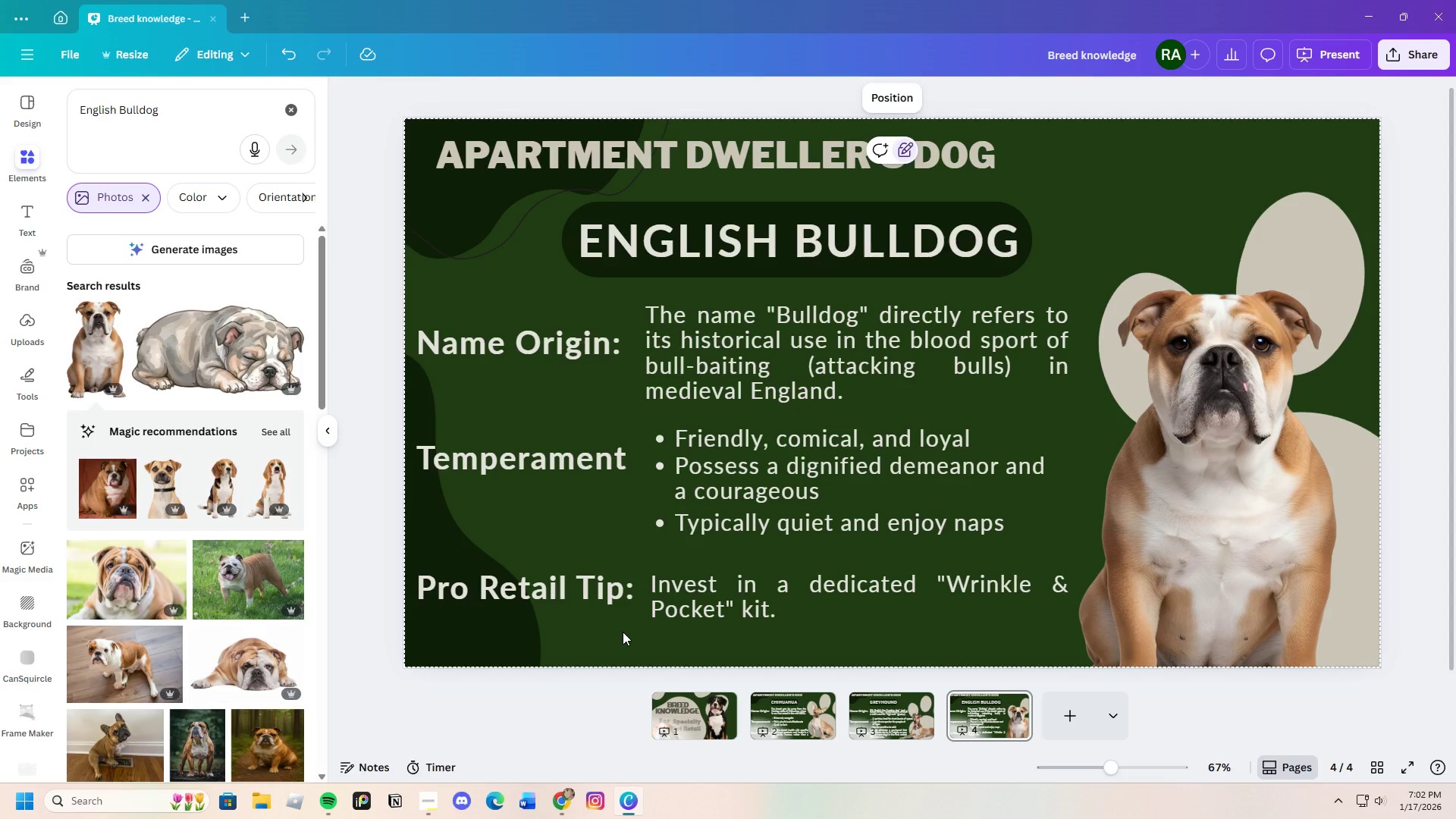 
wait(10.08)
 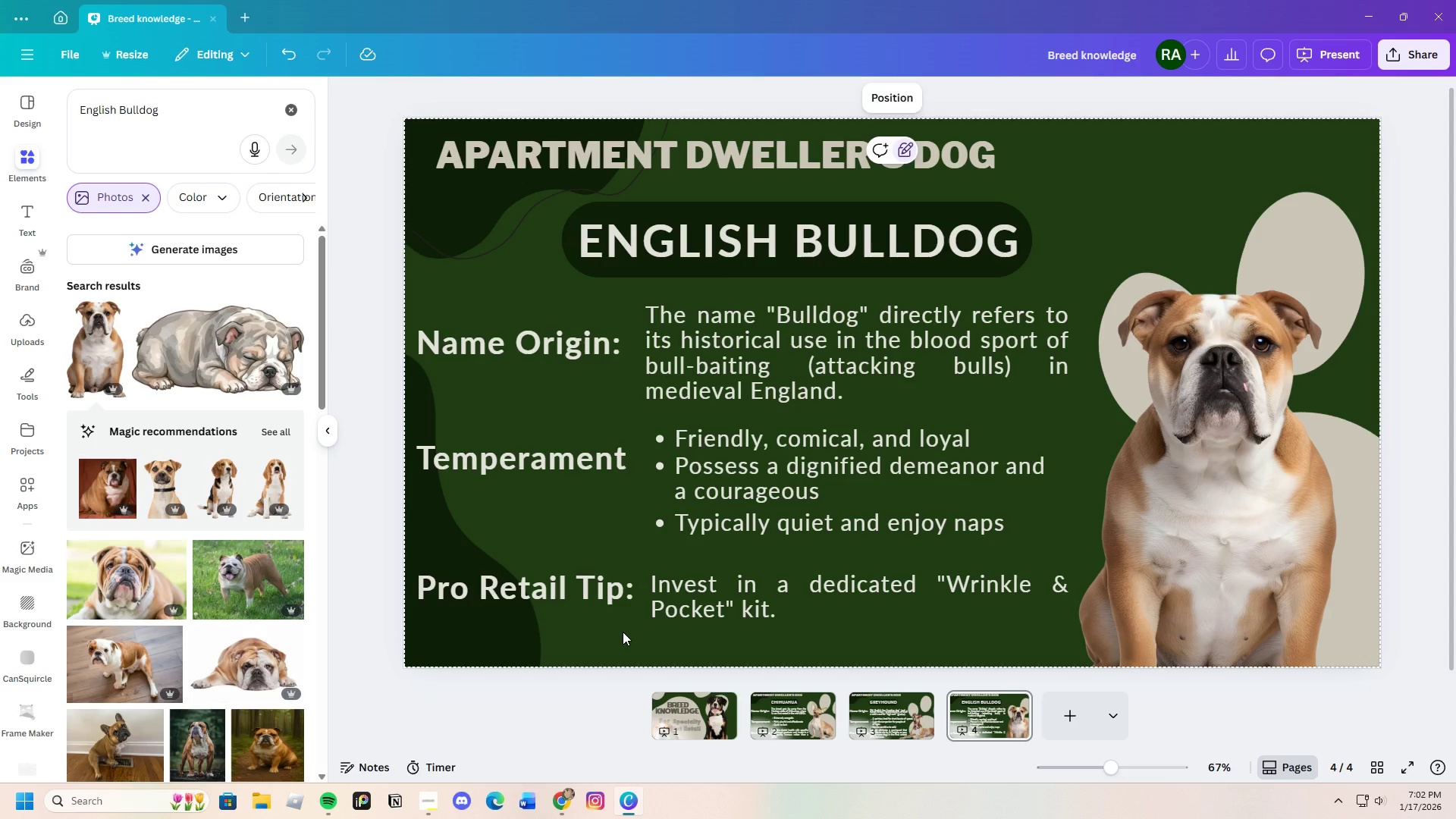 
left_click_drag(start_coordinate=[1272, 237], to_coordinate=[1242, 184])
 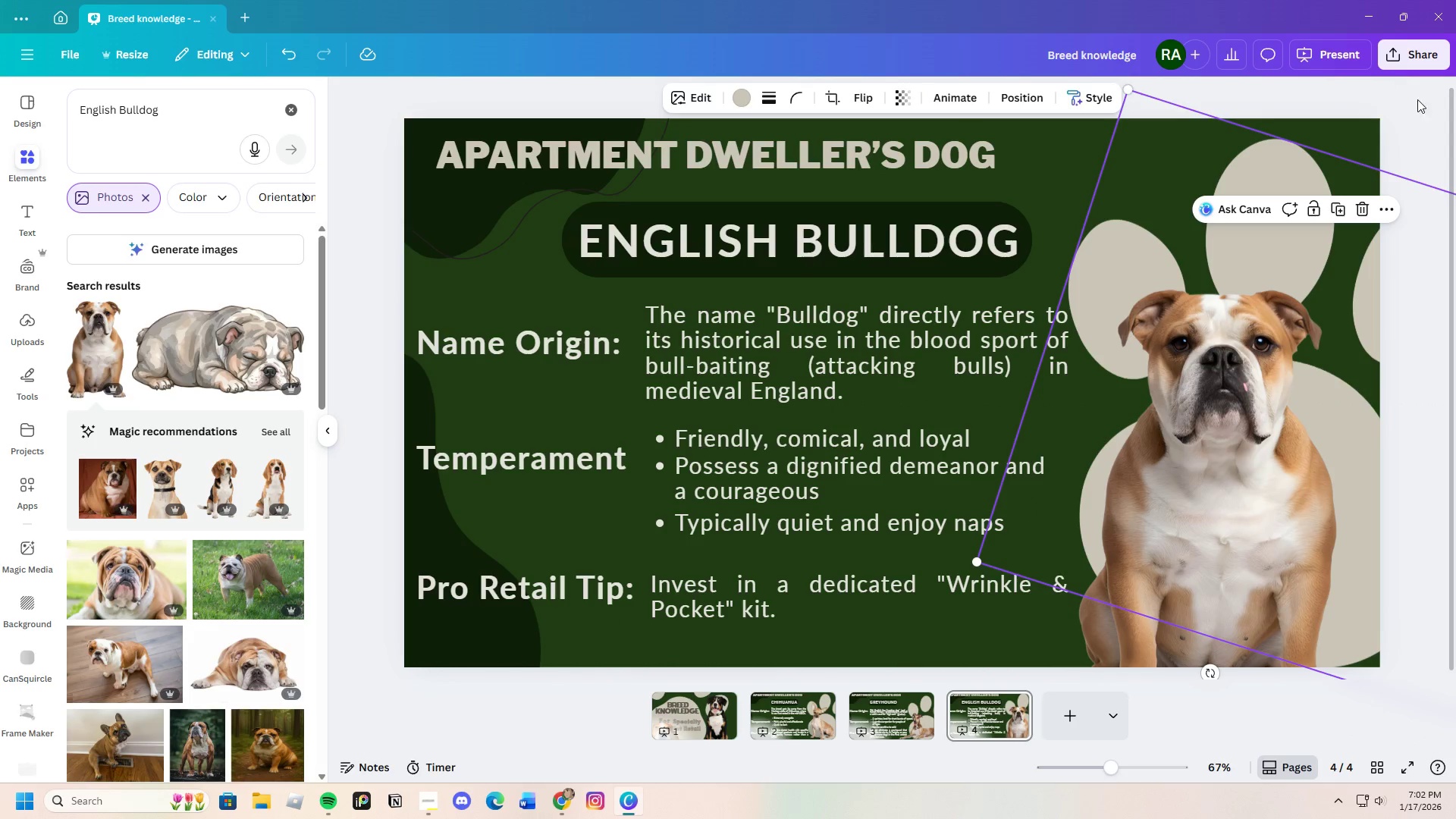 
left_click([1421, 108])
 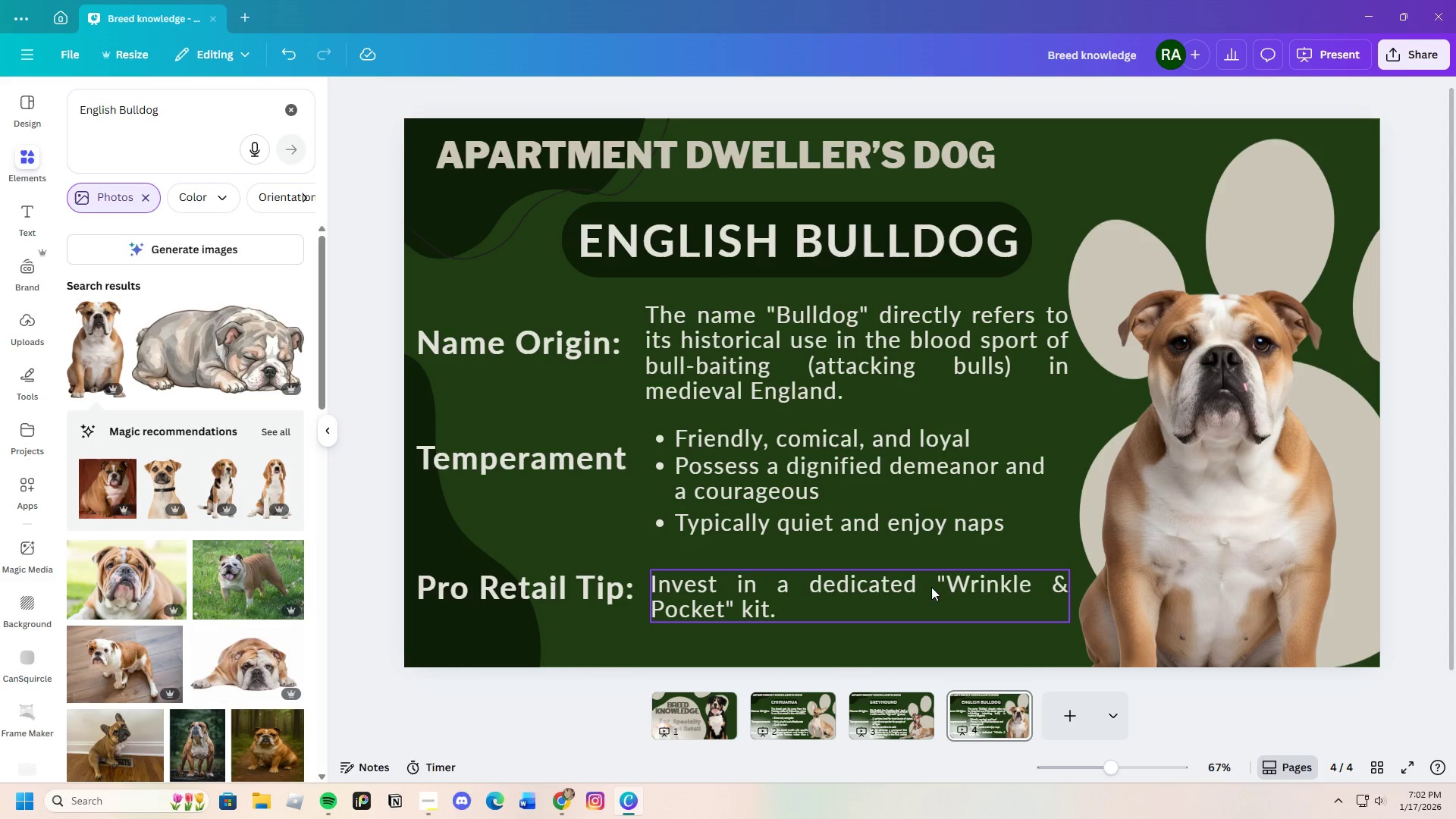 
wait(6.24)
 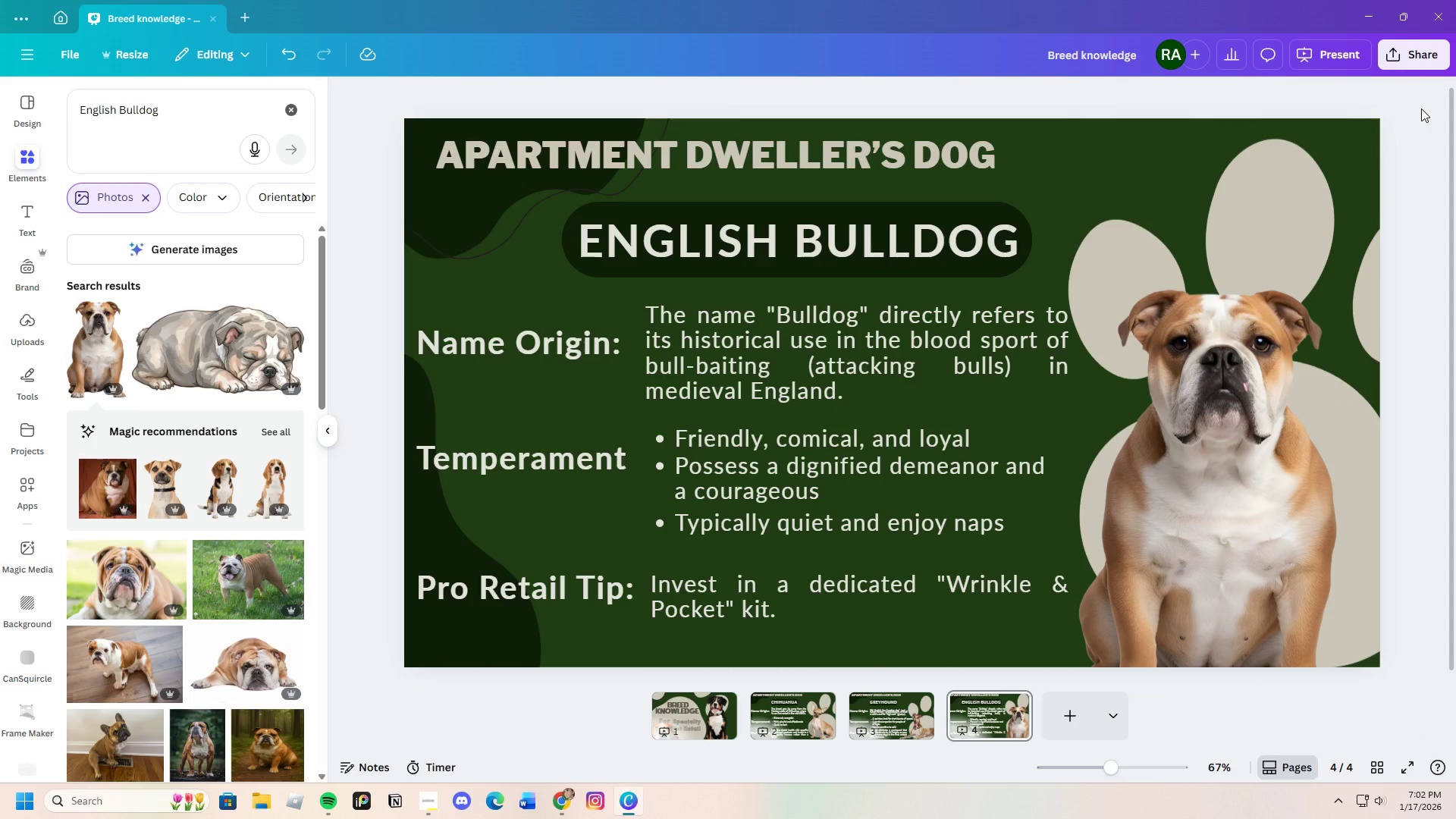 
left_click([1012, 702])
 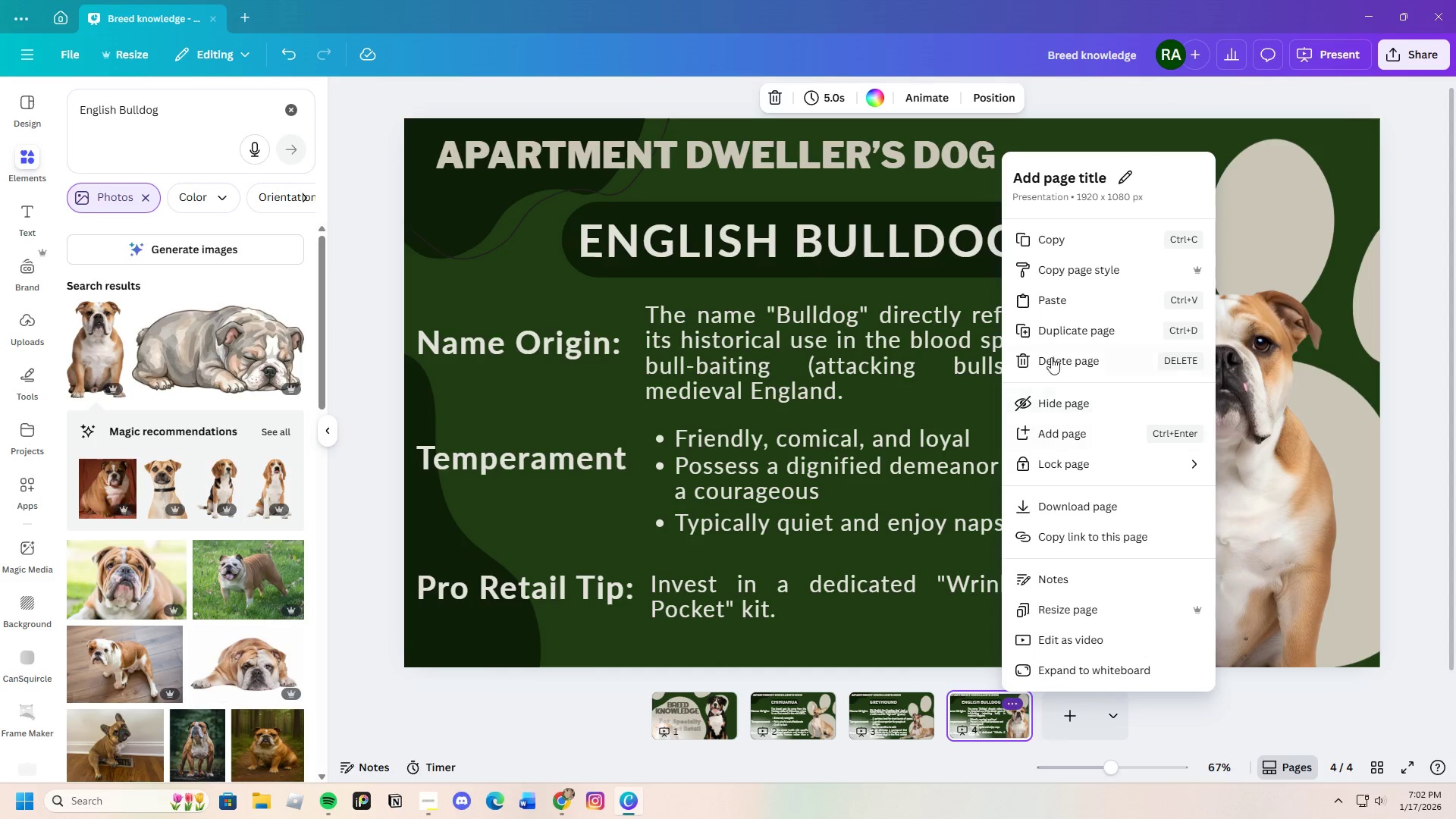 
left_click([1053, 334])
 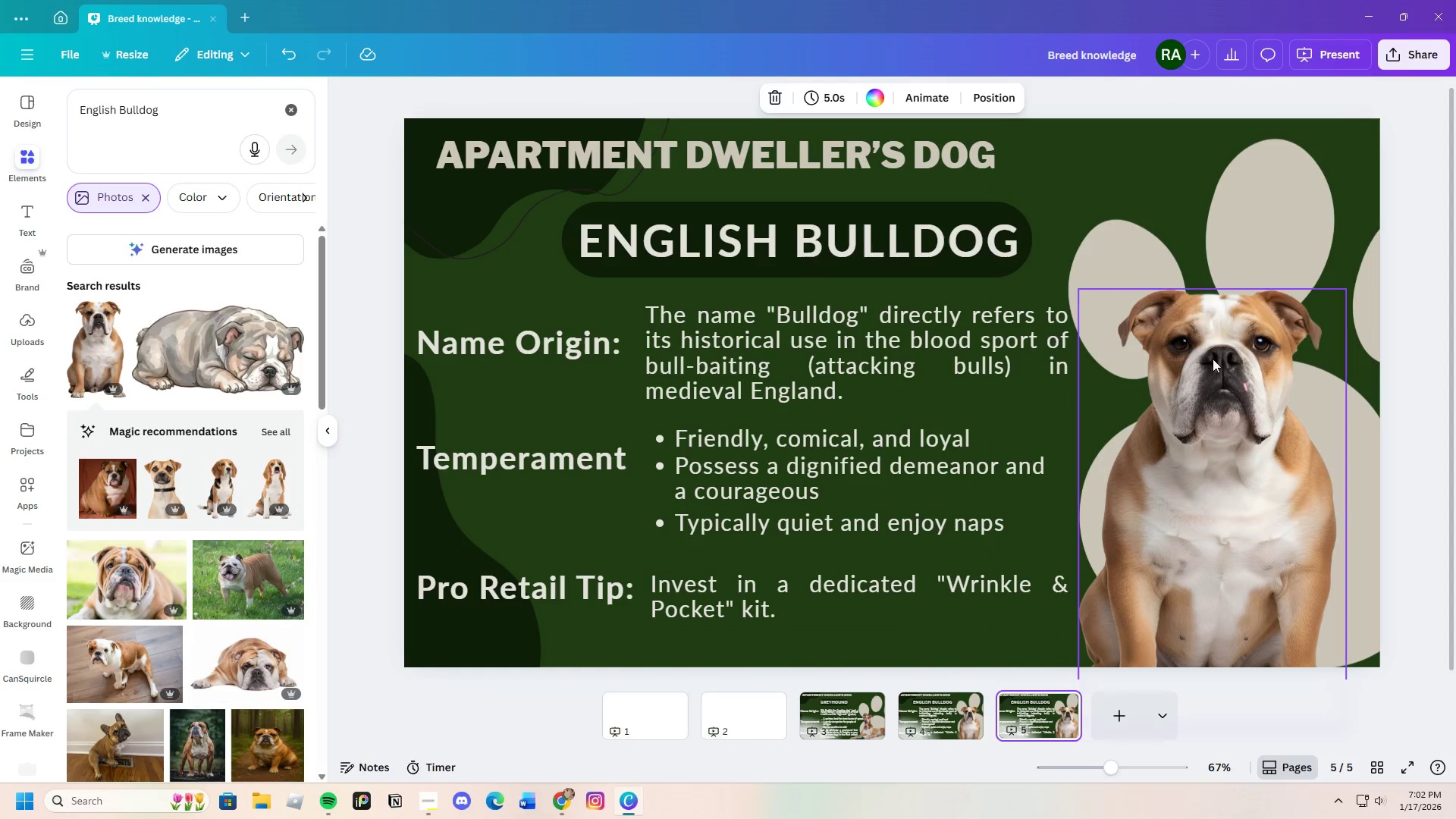 
left_click([1213, 372])
 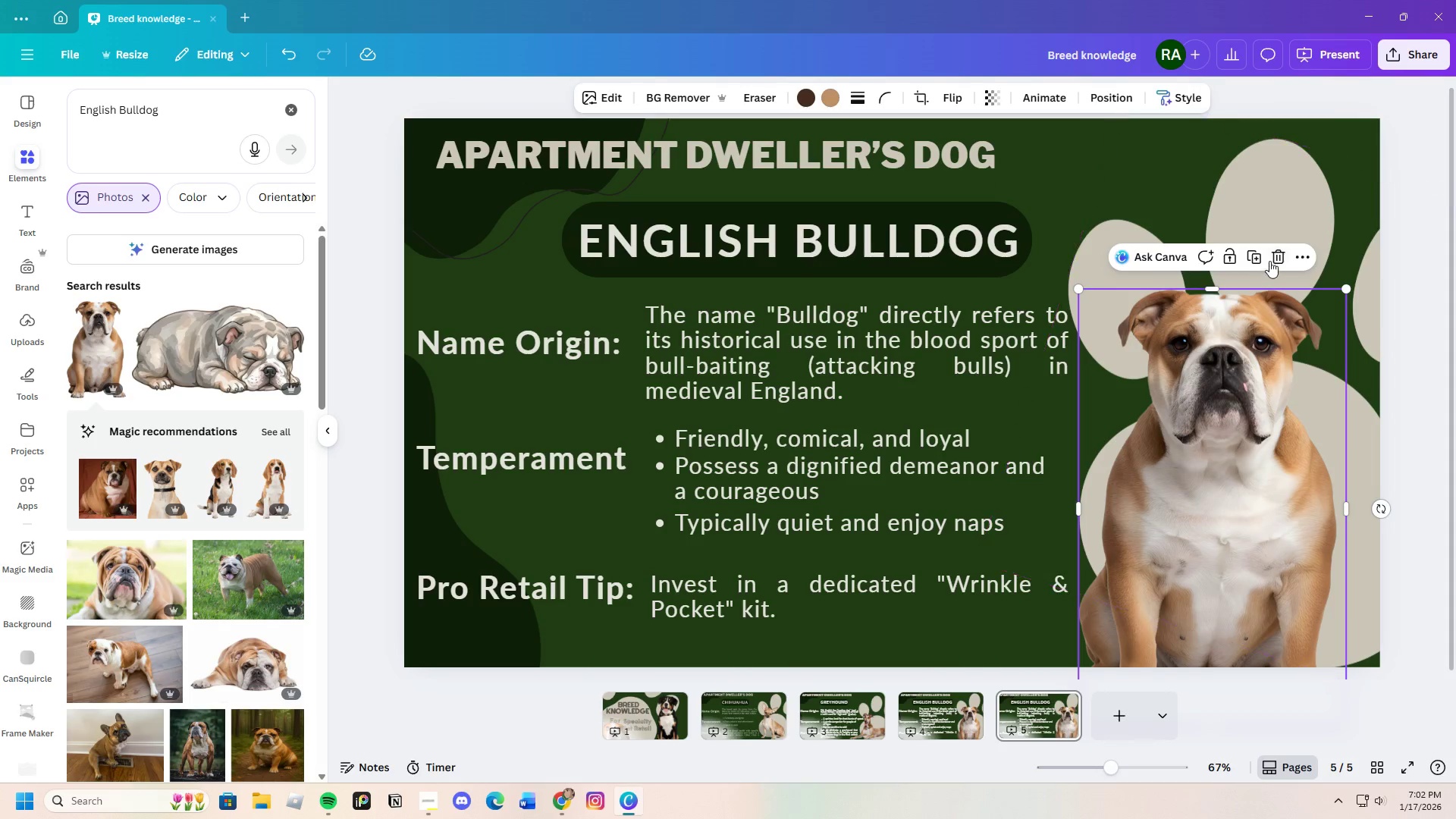 
left_click([1276, 255])
 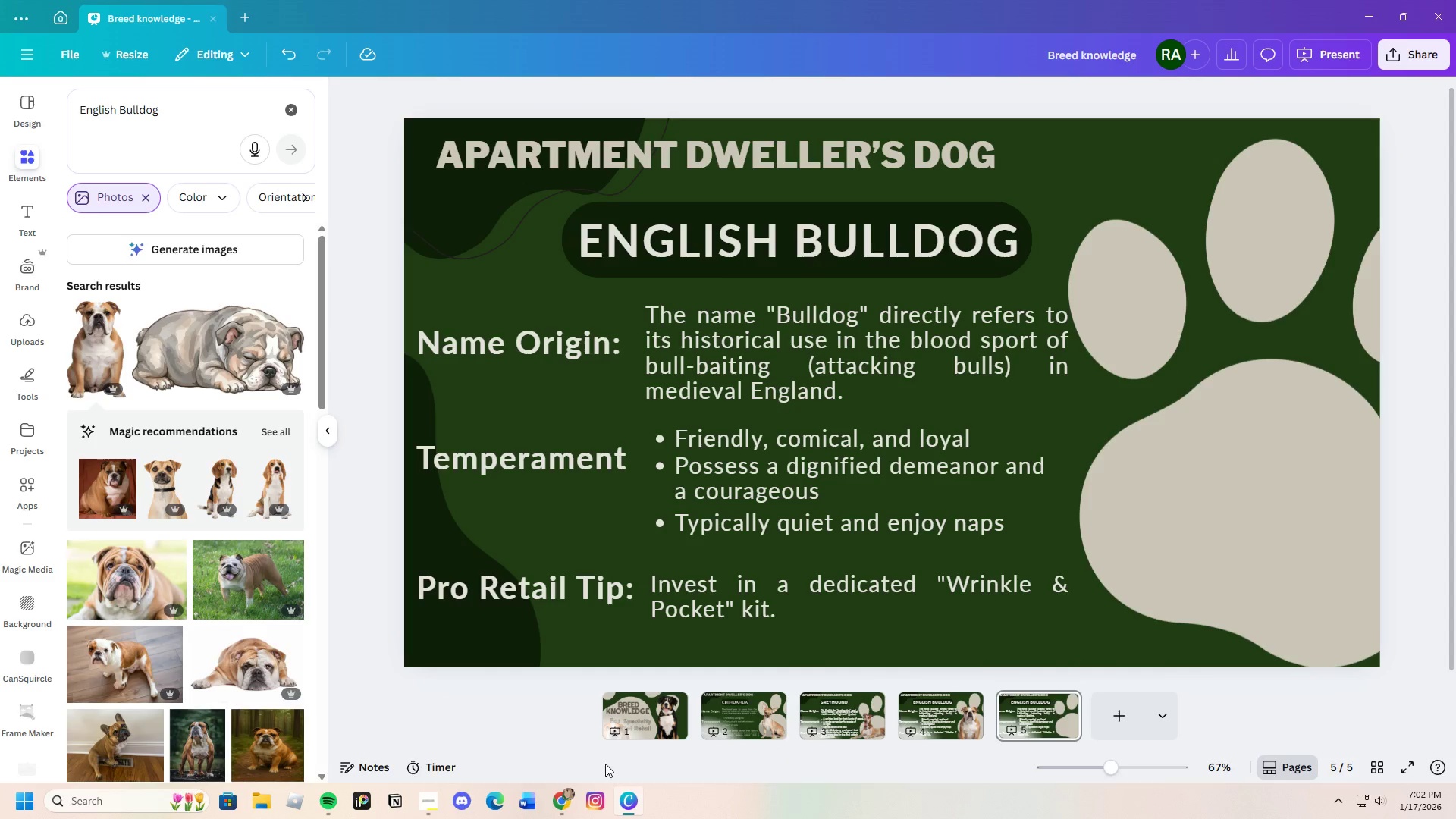 
left_click([560, 794])
 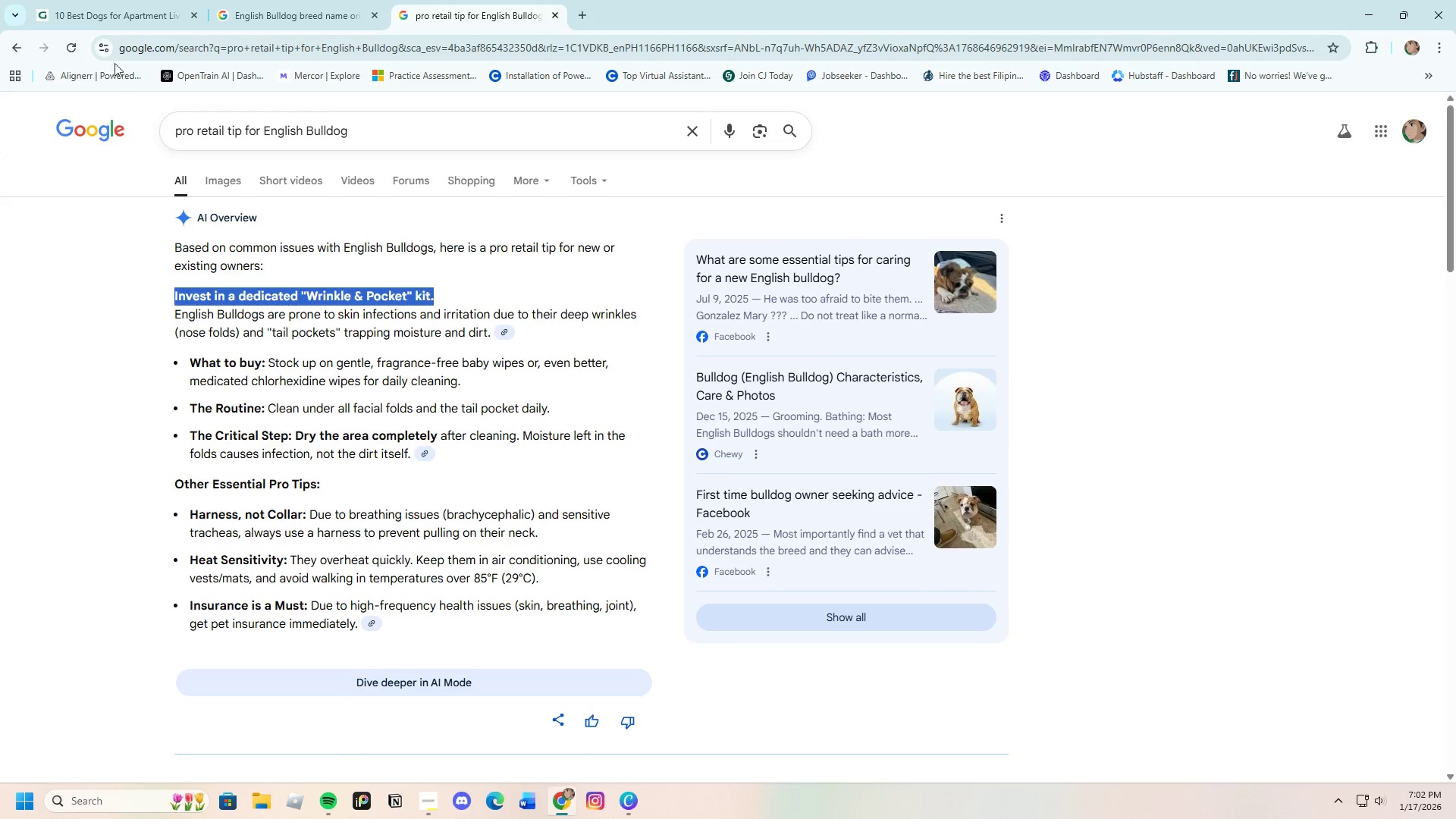 
left_click([102, 15])
 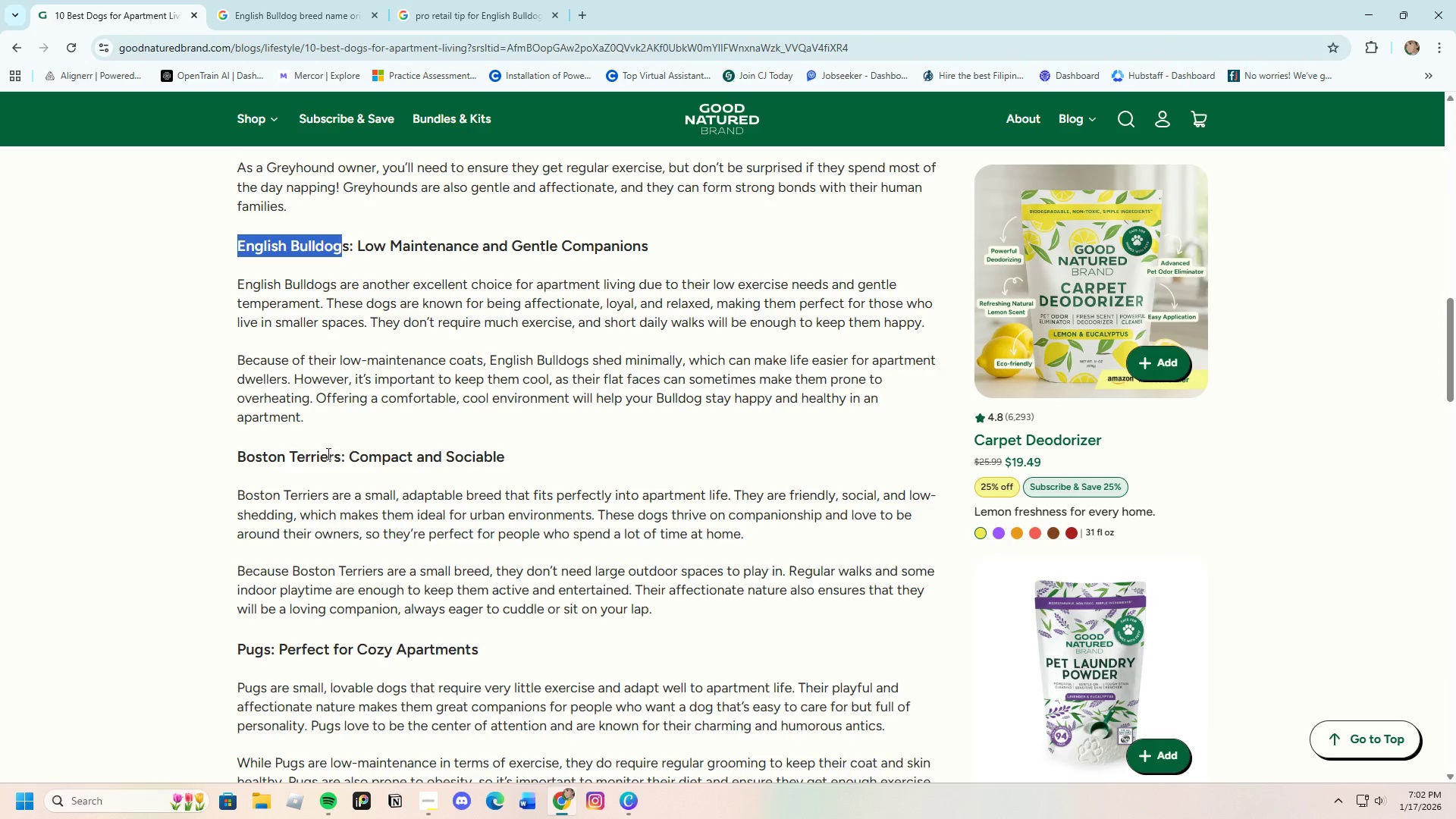 
scroll: coordinate [324, 492], scroll_direction: down, amount: 2.0
 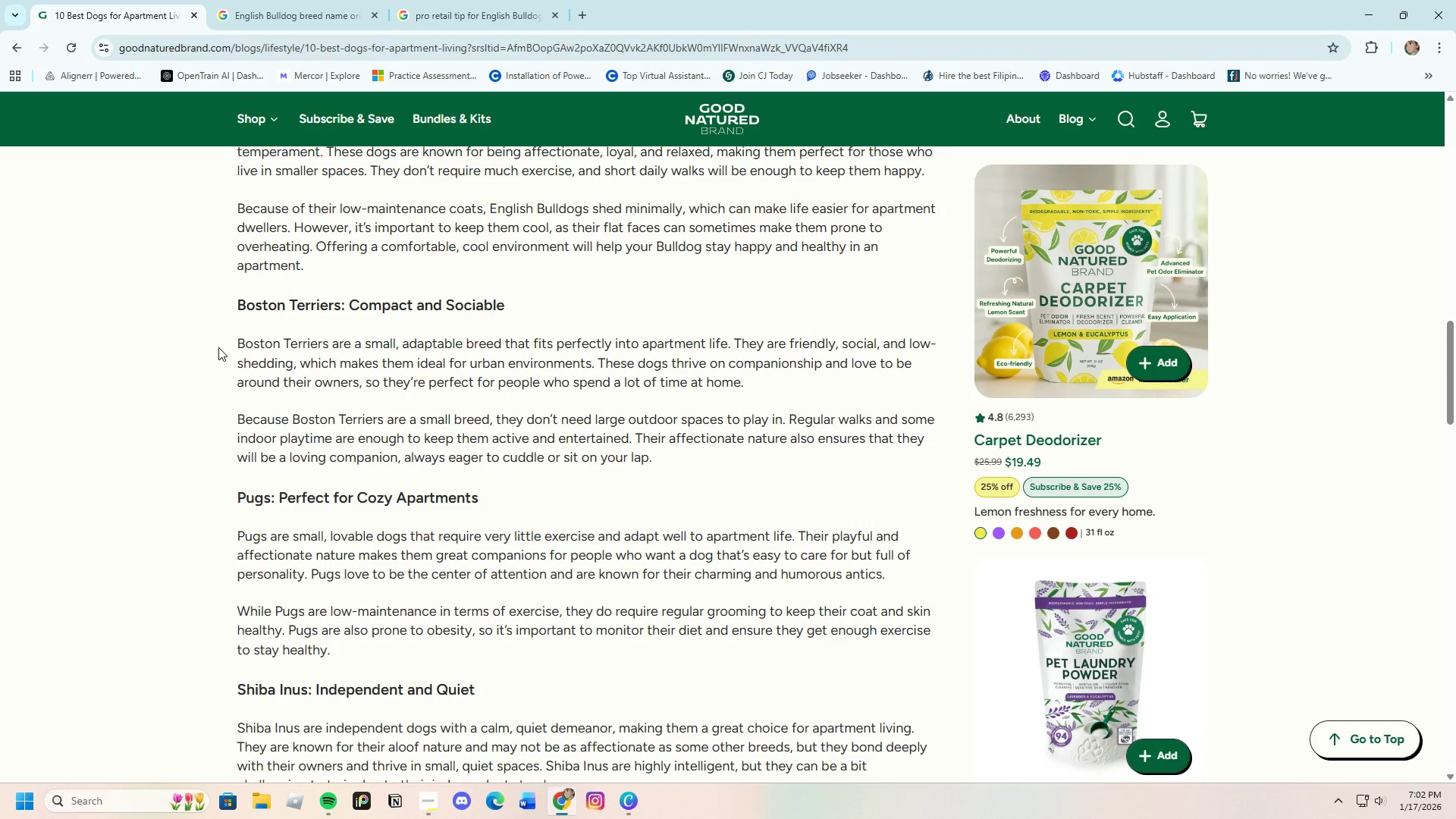 
left_click([216, 332])
 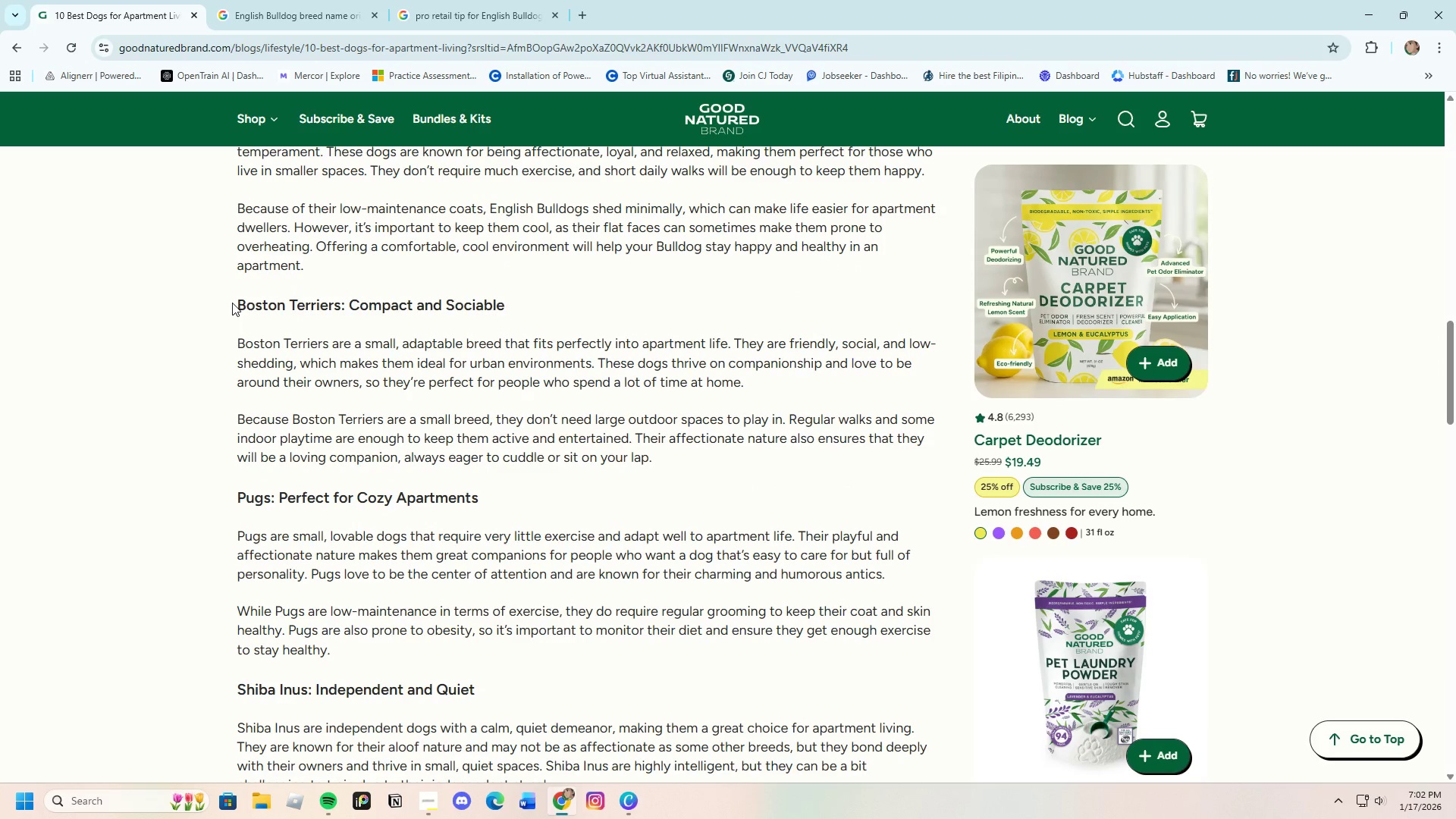 
left_click_drag(start_coordinate=[232, 301], to_coordinate=[336, 314])
 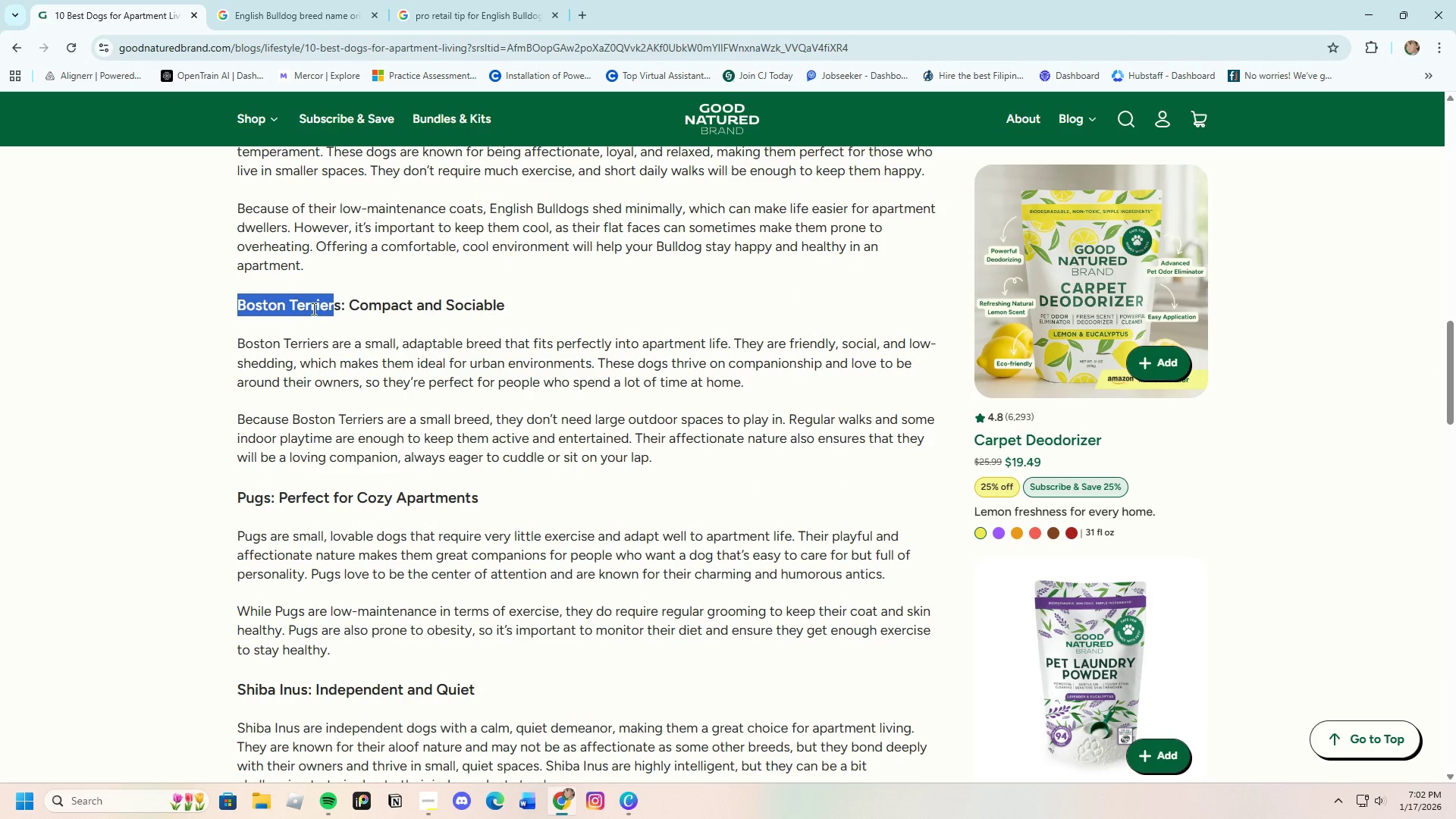 
right_click([312, 309])
 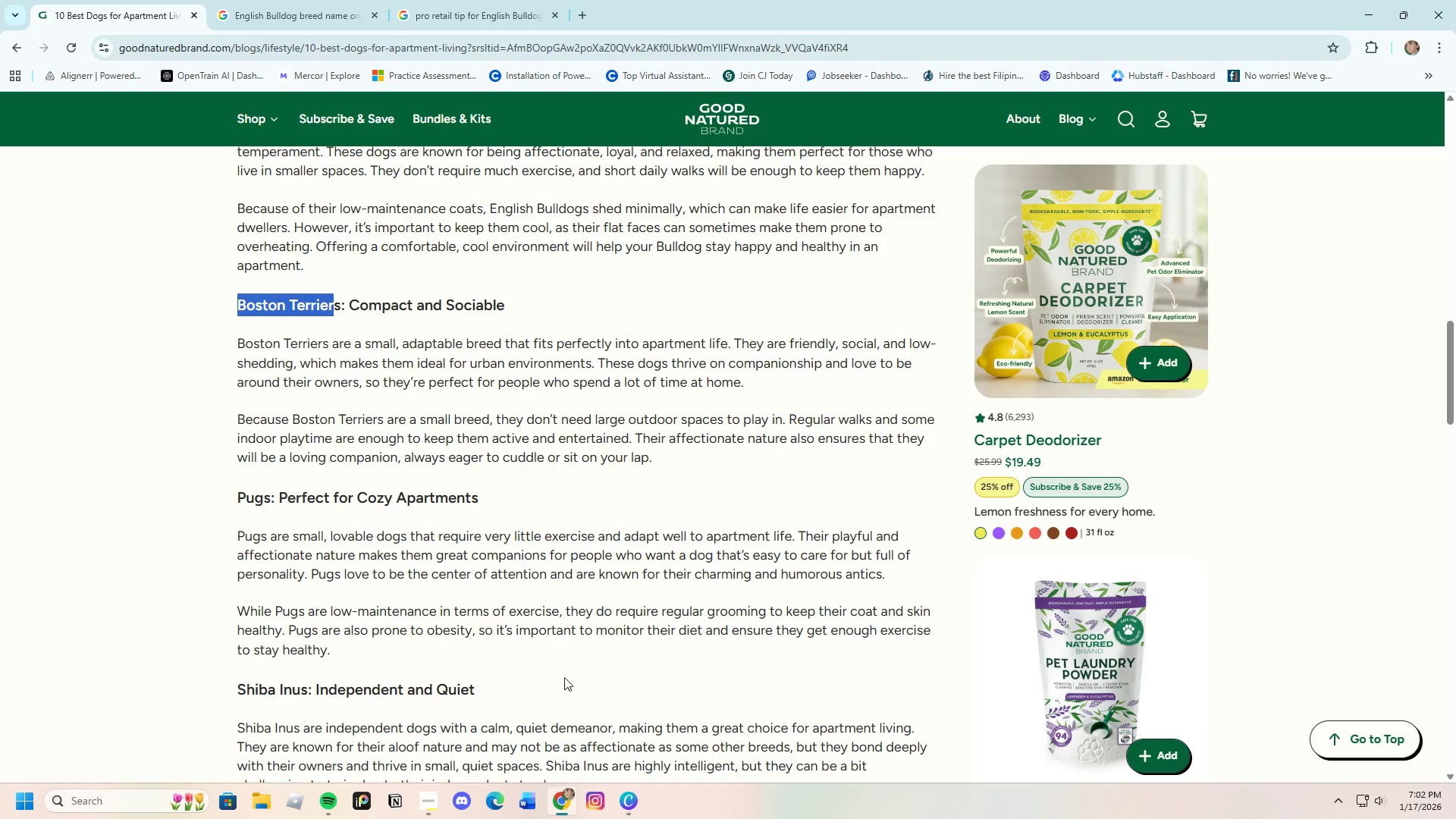 
left_click_drag(start_coordinate=[630, 799], to_coordinate=[630, 795])
 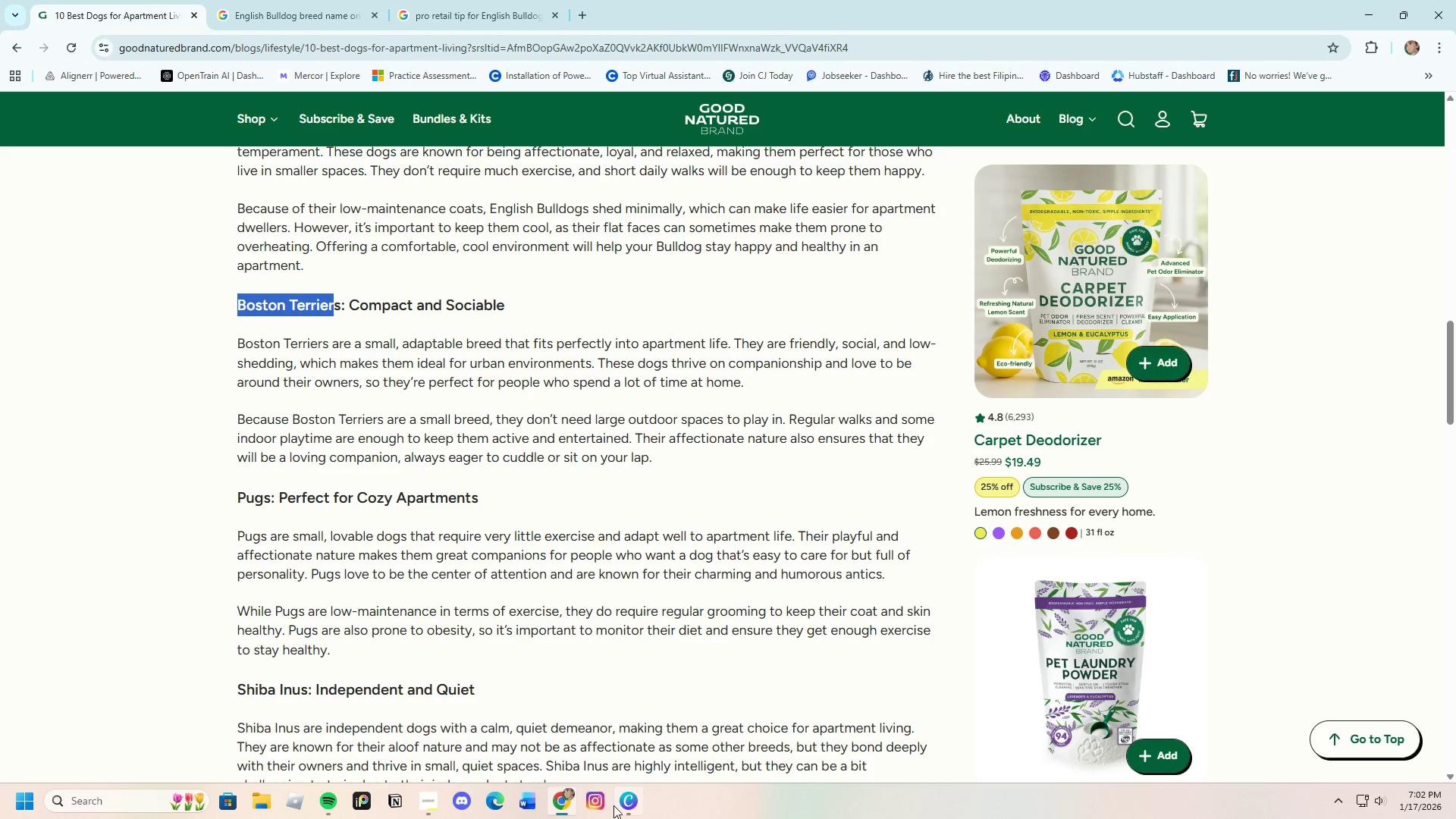 
left_click([620, 805])
 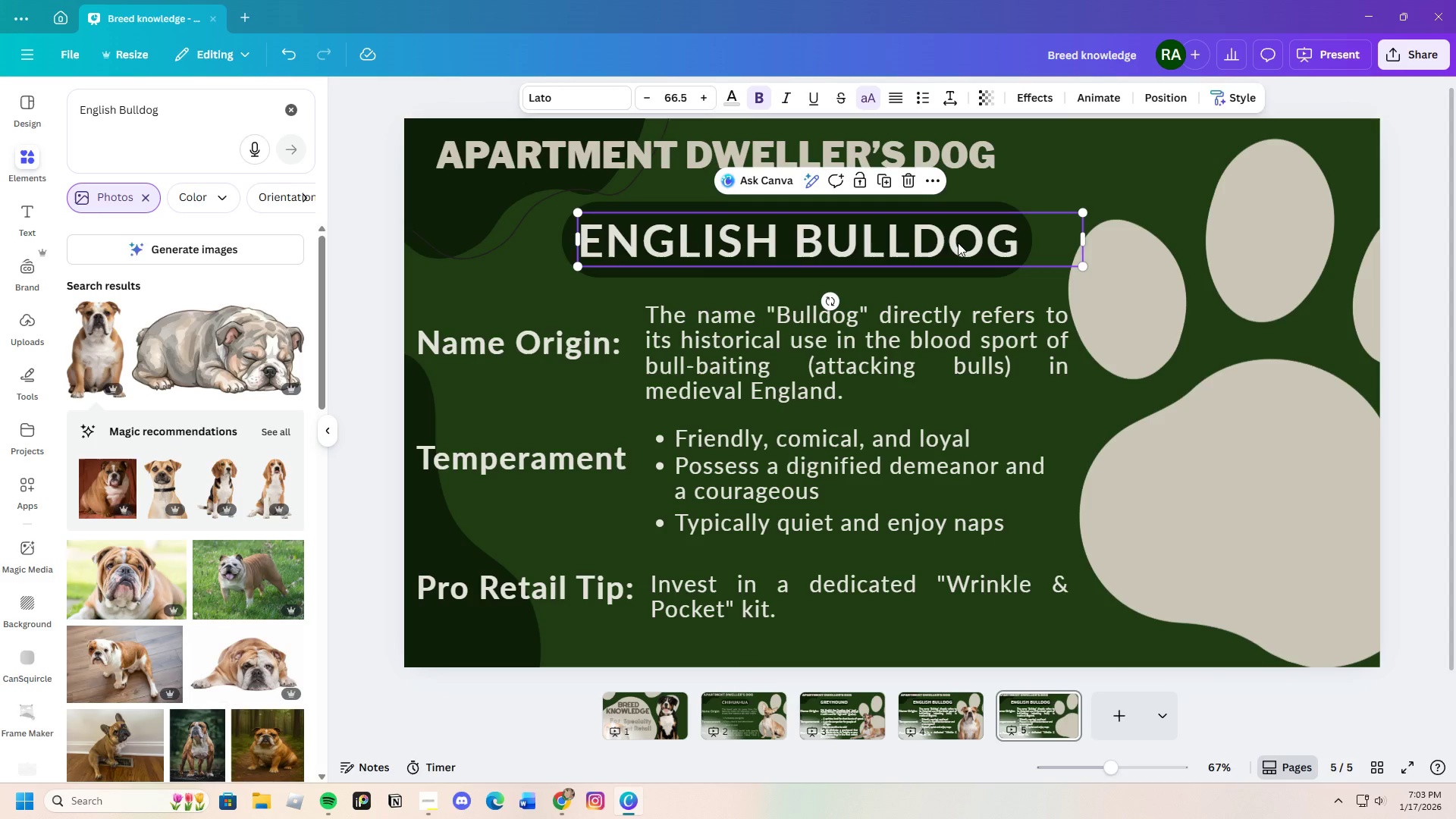 
double_click([958, 243])
 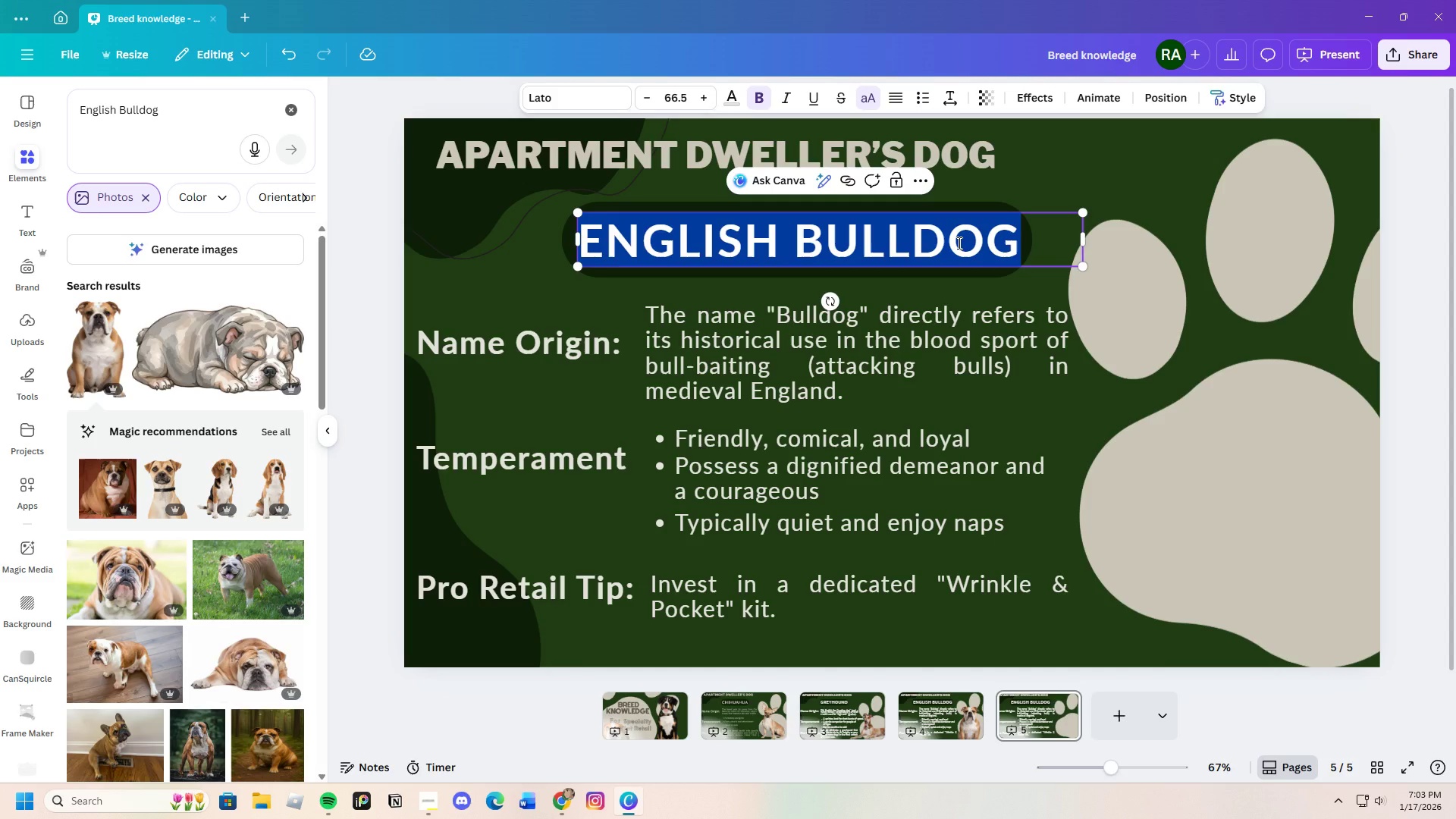 
key(Backspace)
 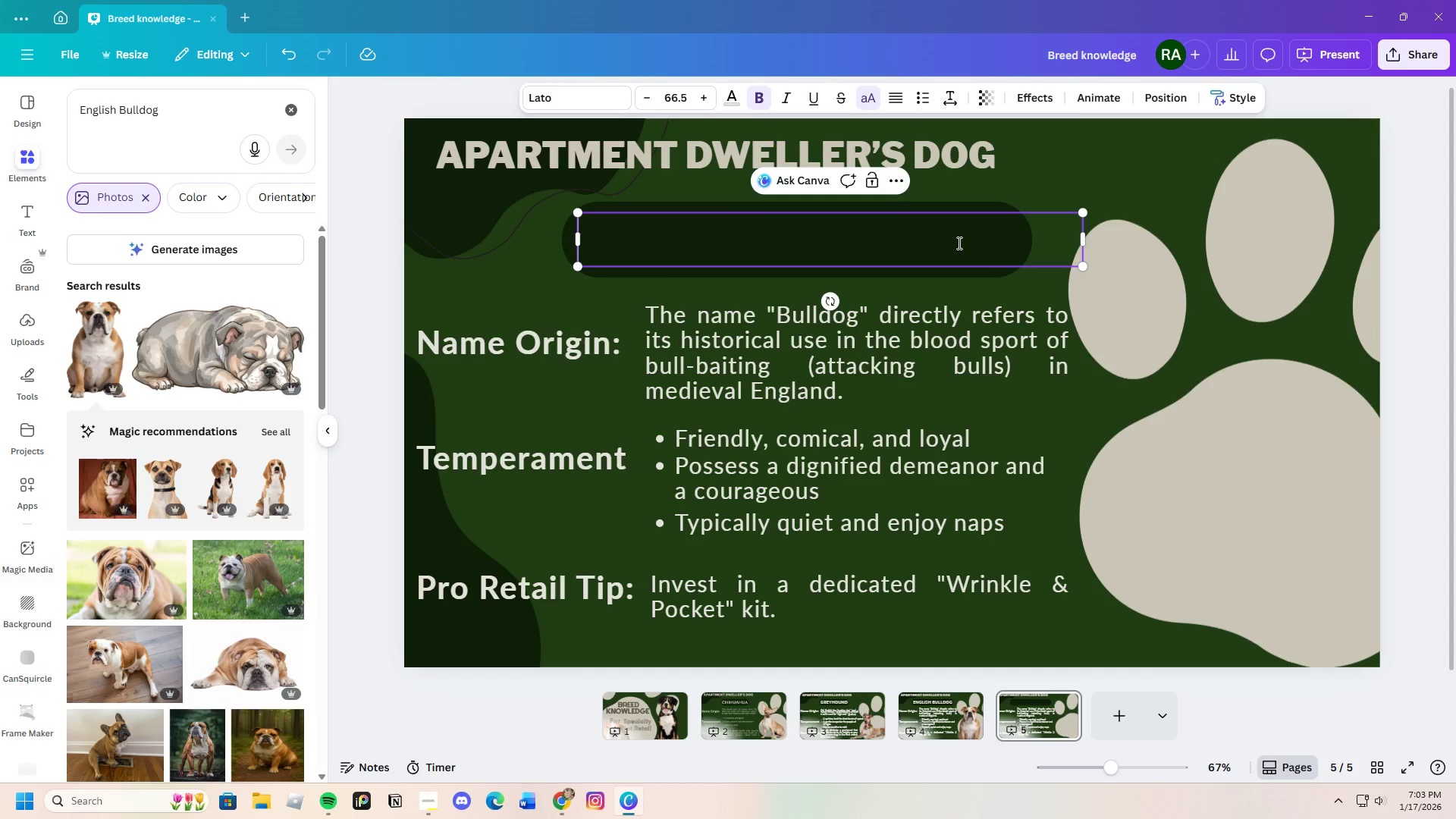 
key(Control+V)
 